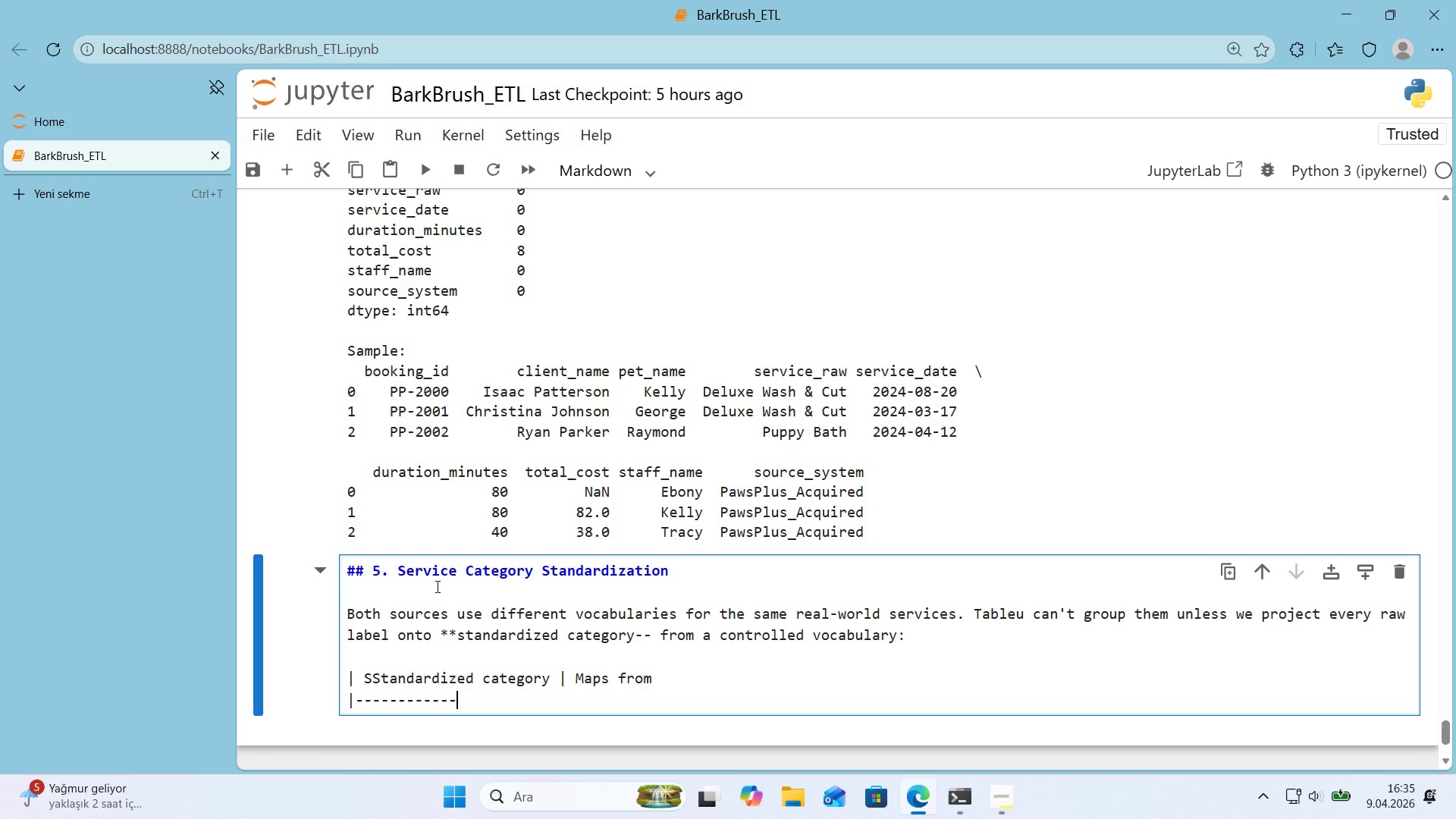 
key(NumpadSubtract)
 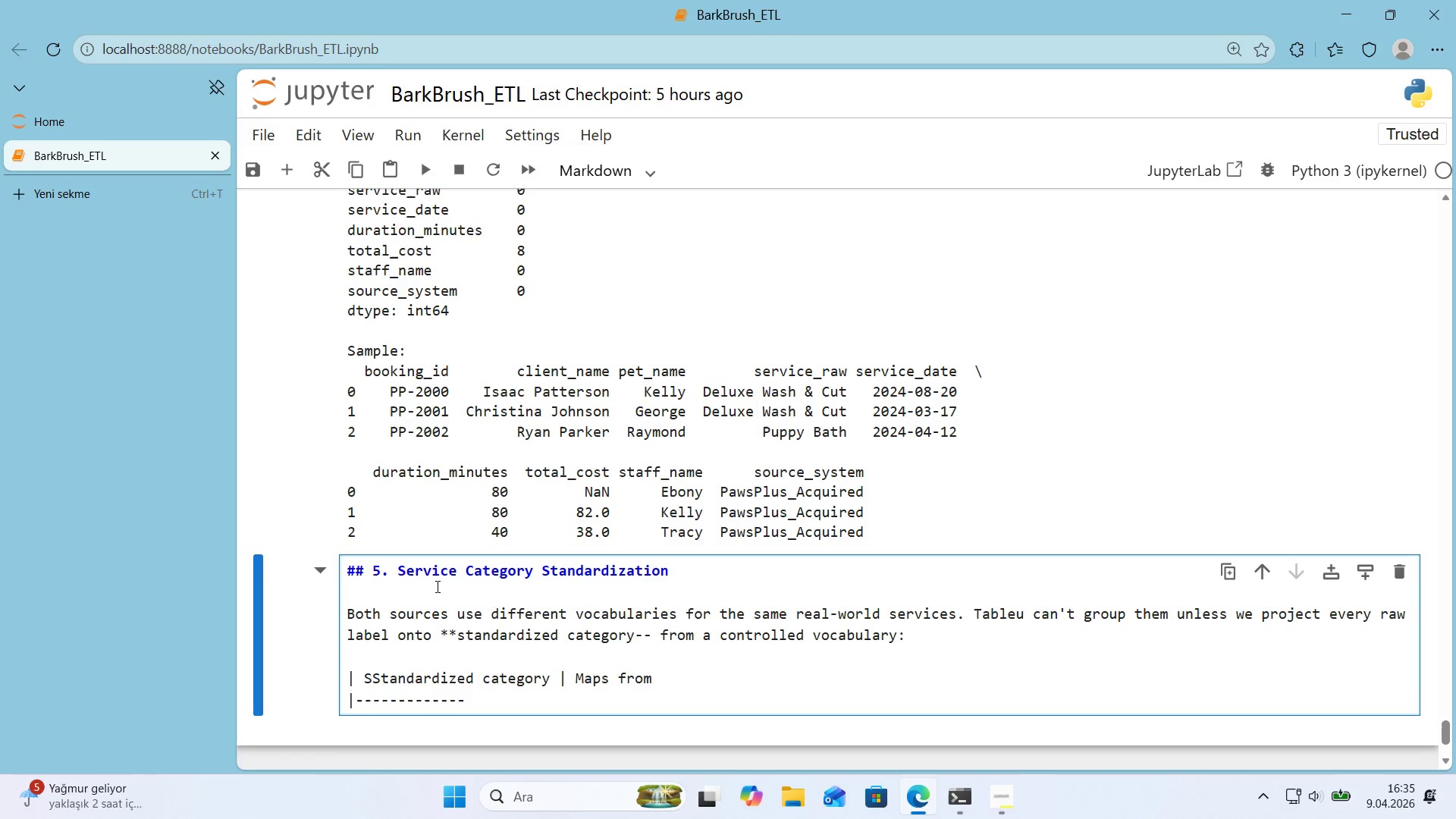 
key(NumpadSubtract)
 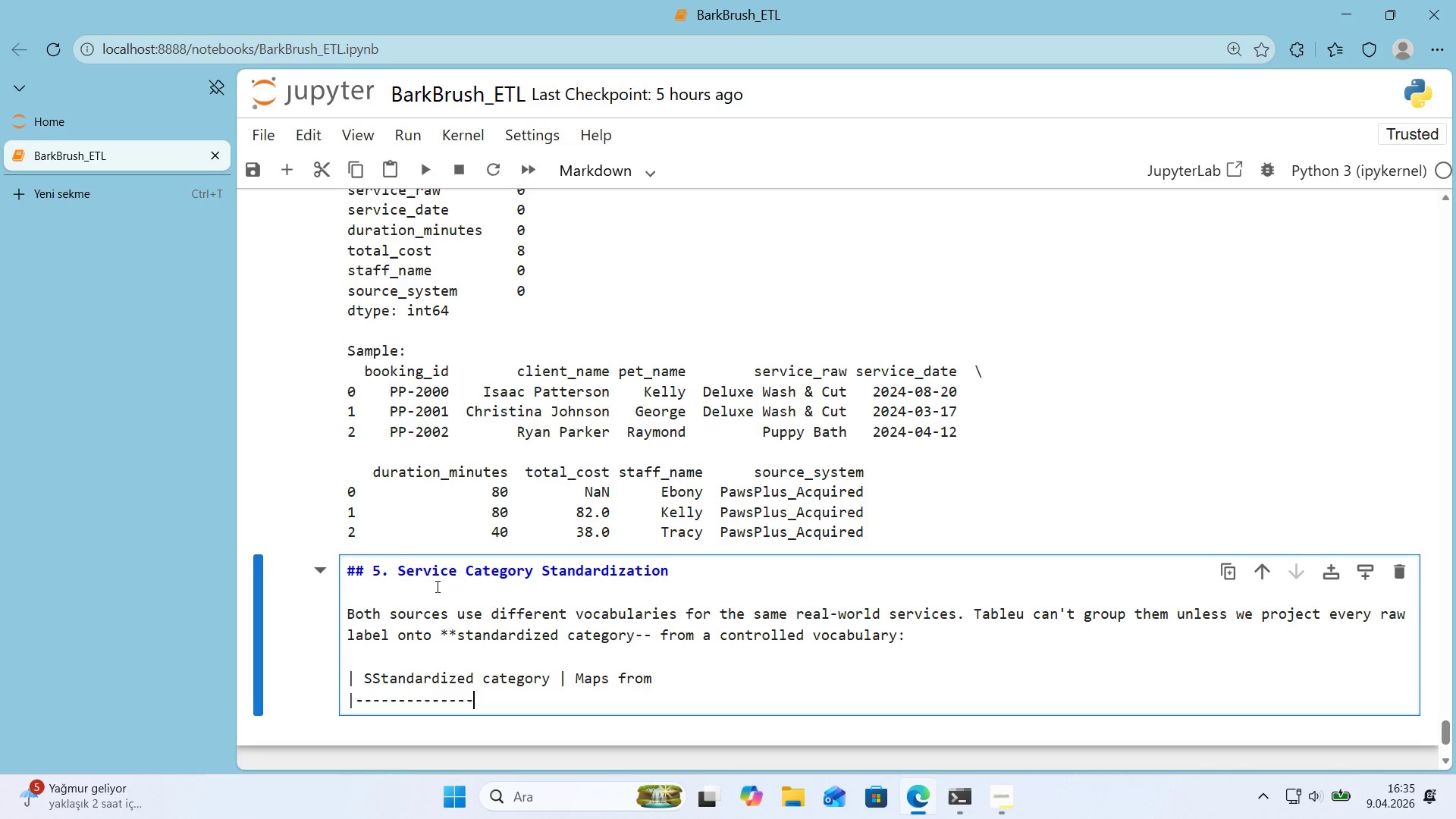 
key(NumpadSubtract)
 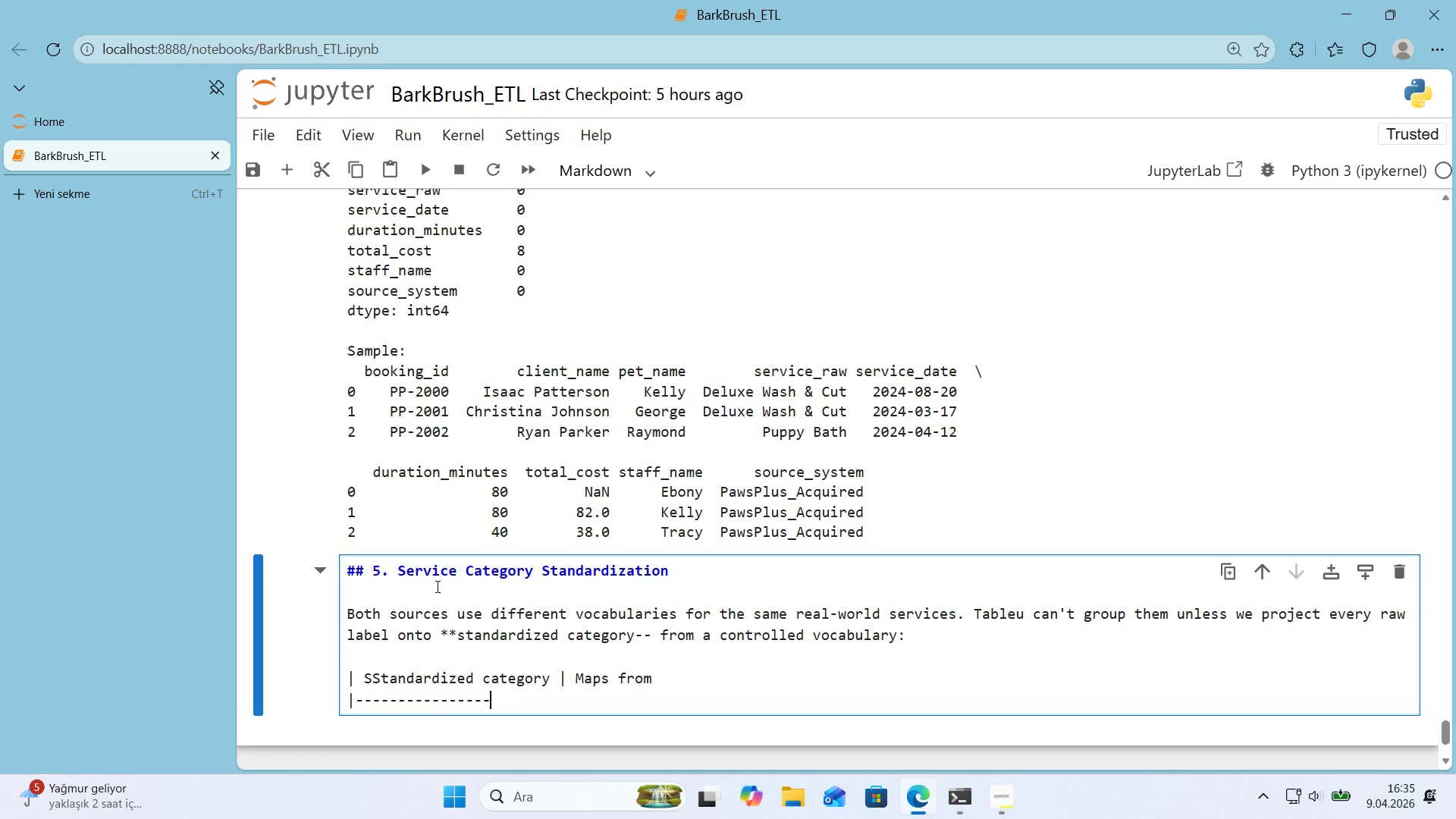 
key(NumpadSubtract)
 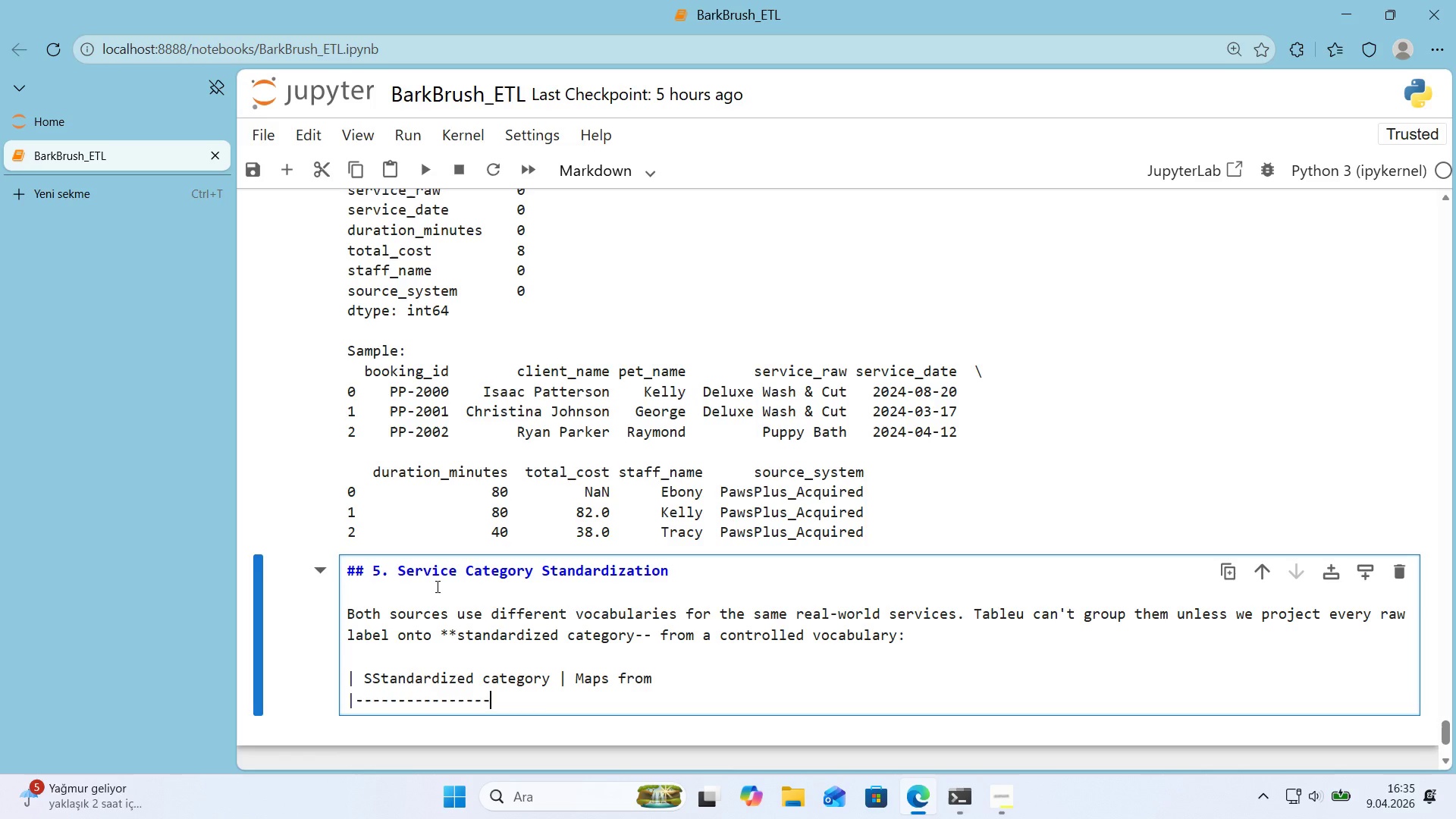 
key(NumpadSubtract)
 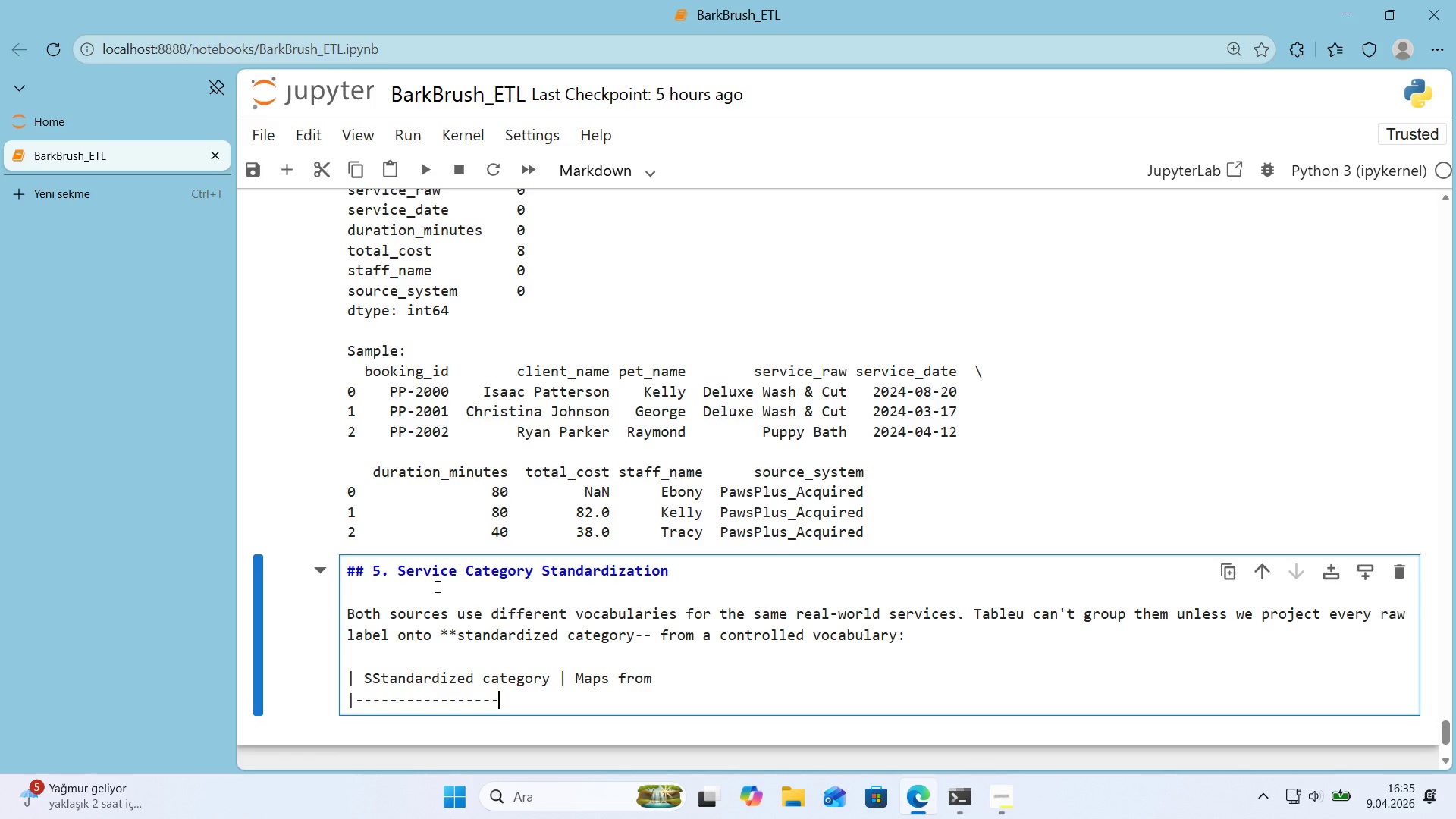 
key(NumpadSubtract)
 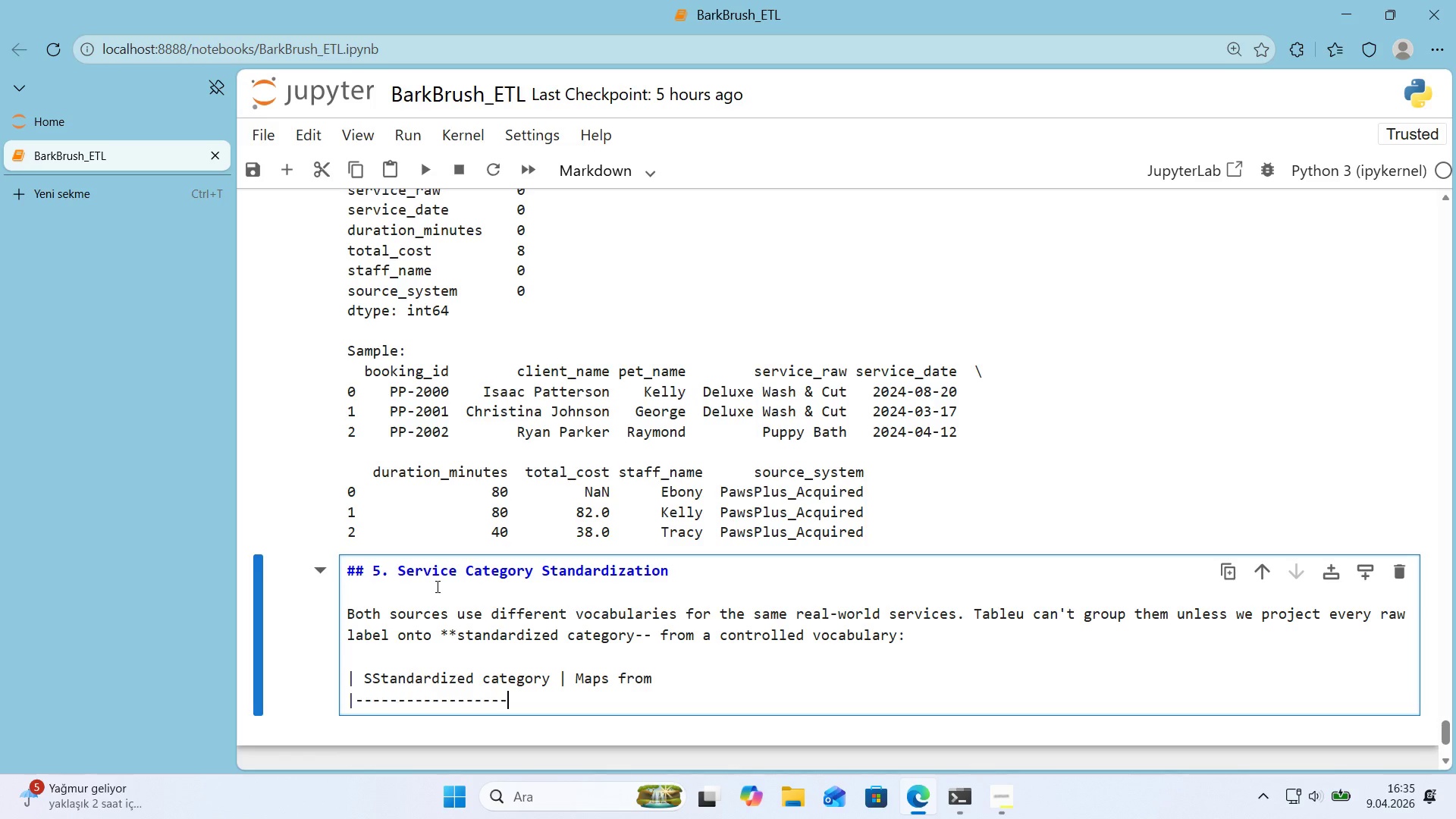 
key(NumpadSubtract)
 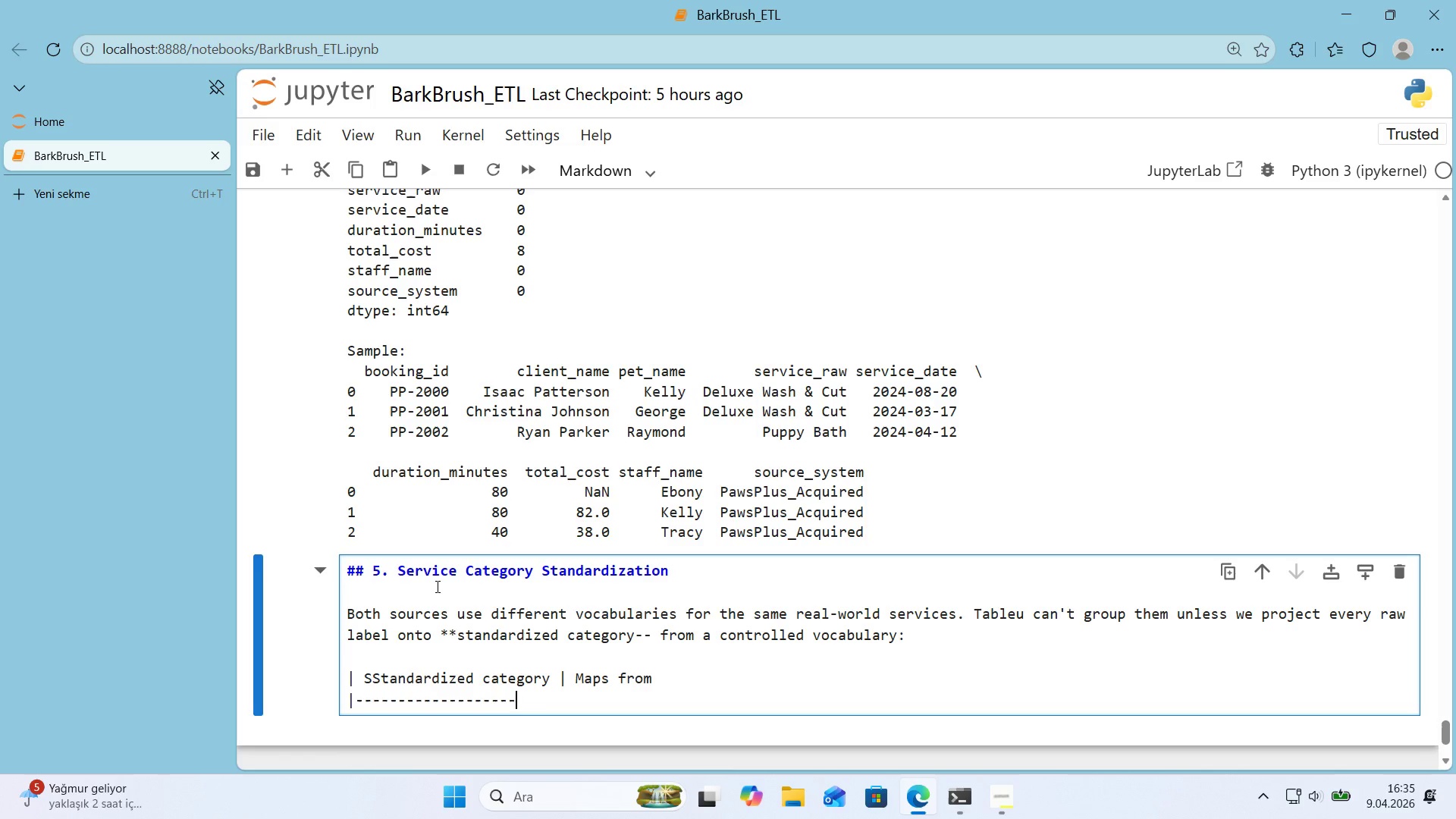 
key(NumpadSubtract)
 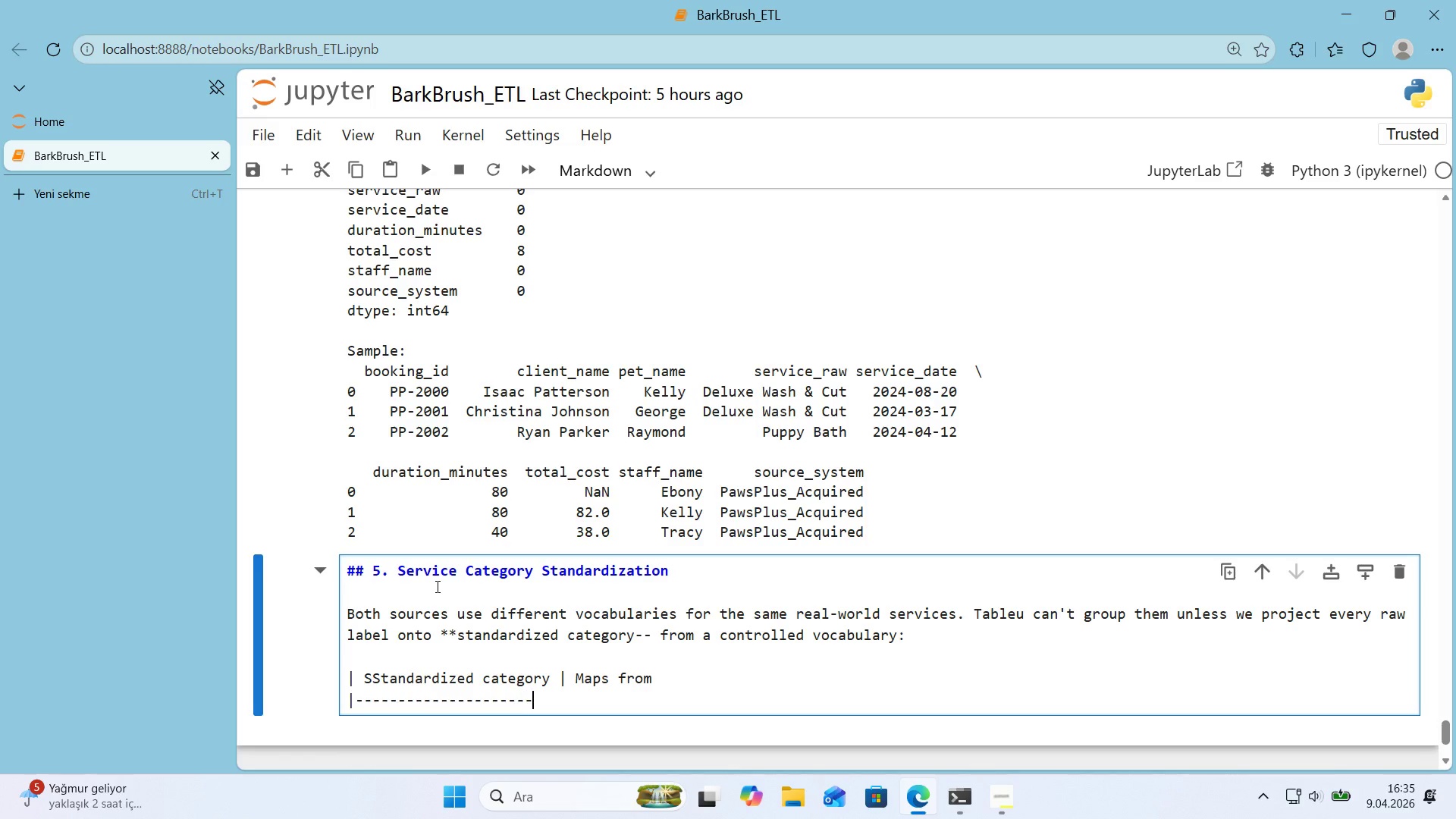 
key(NumpadSubtract)
 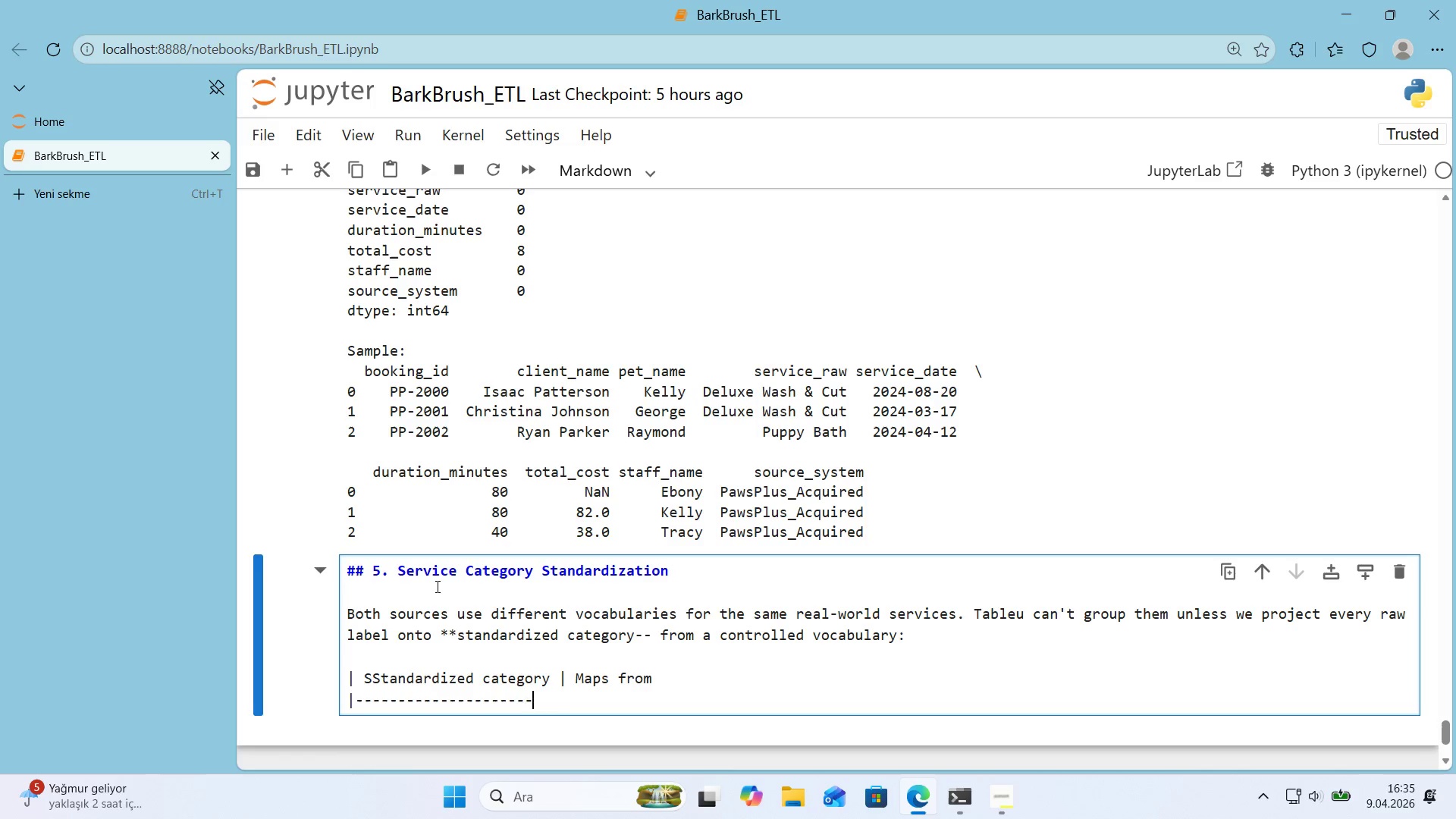 
key(NumpadSubtract)
 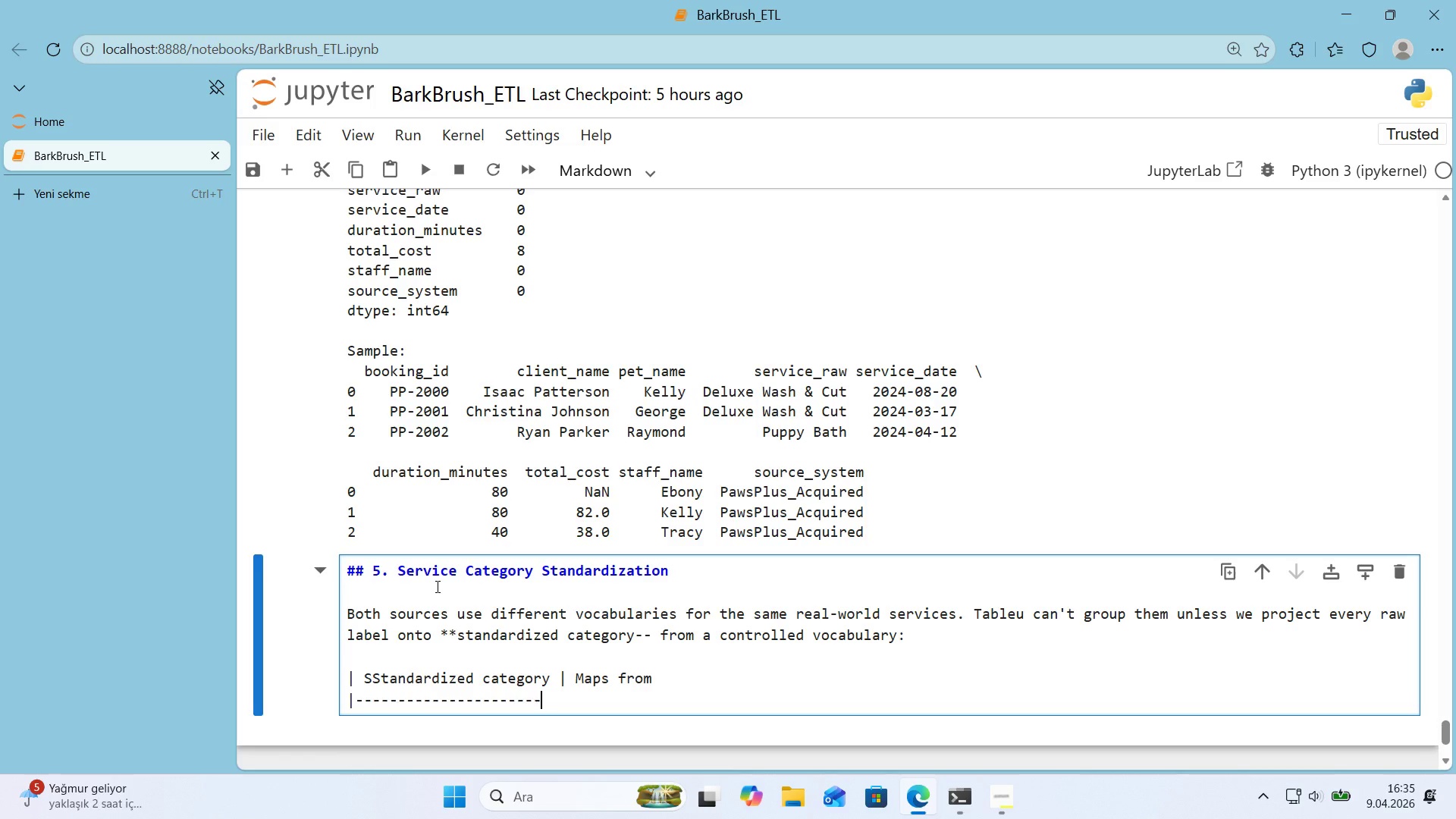 
key(NumpadSubtract)
 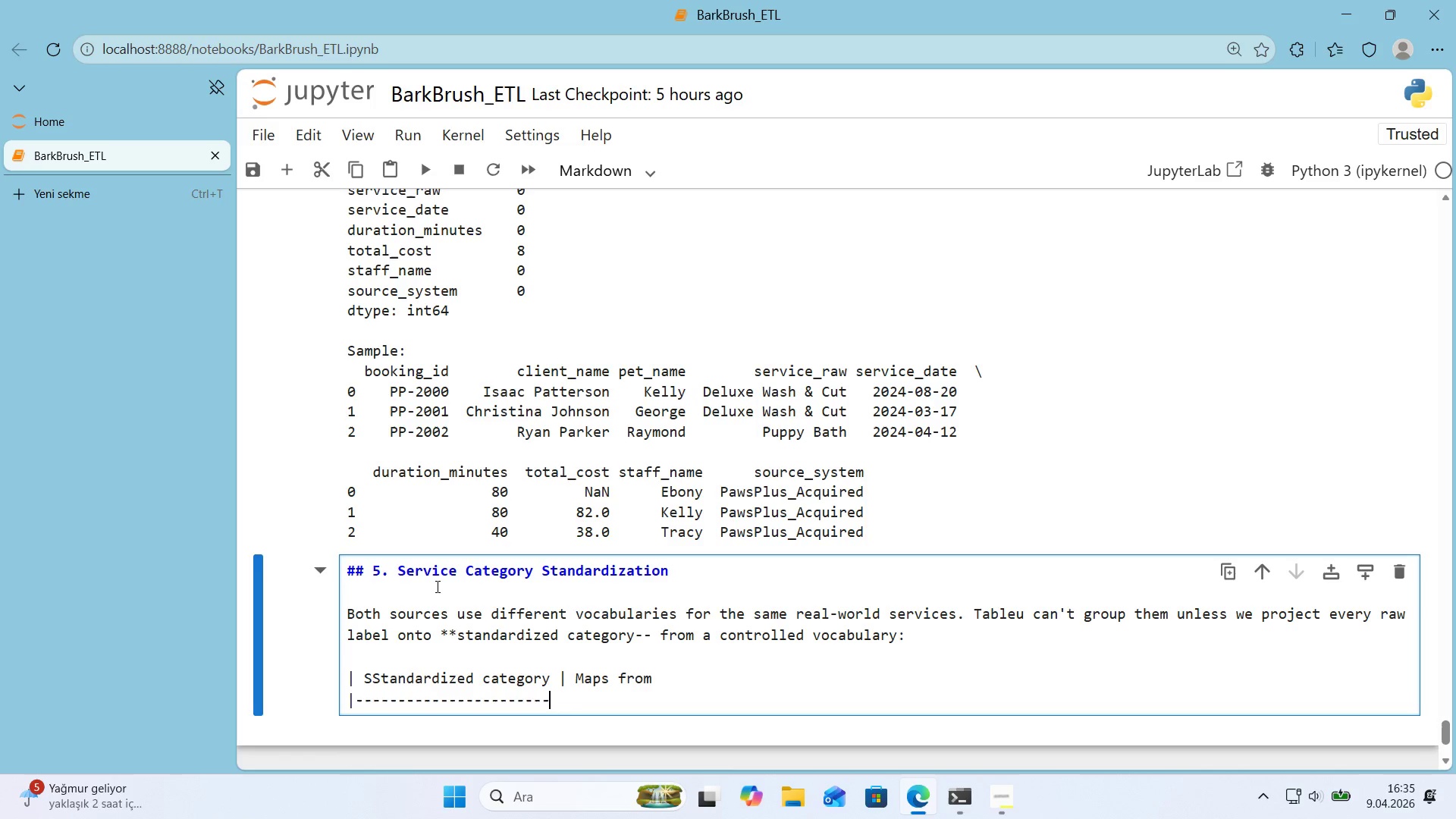 
key(NumpadSubtract)
 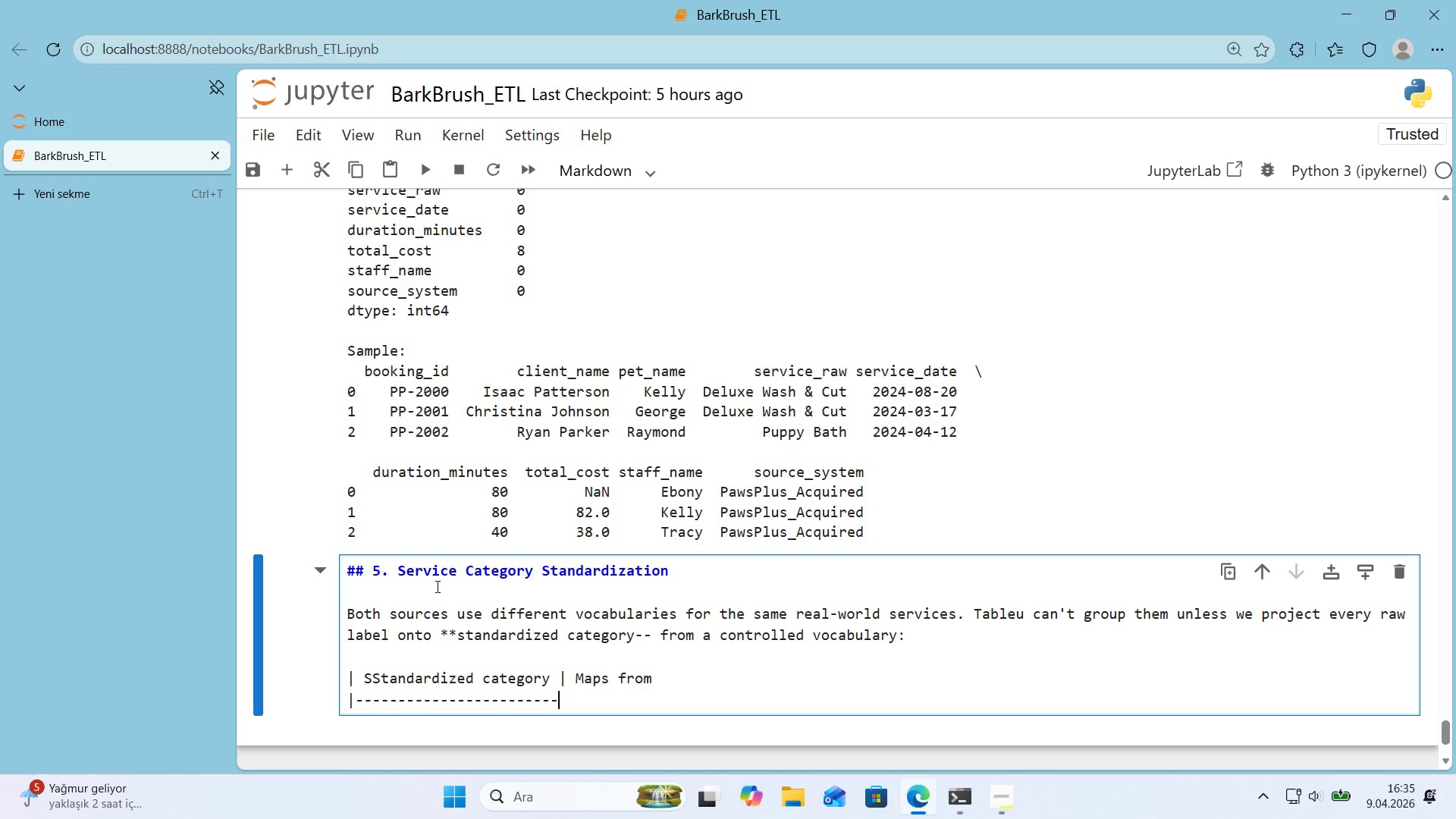 
key(NumpadSubtract)
 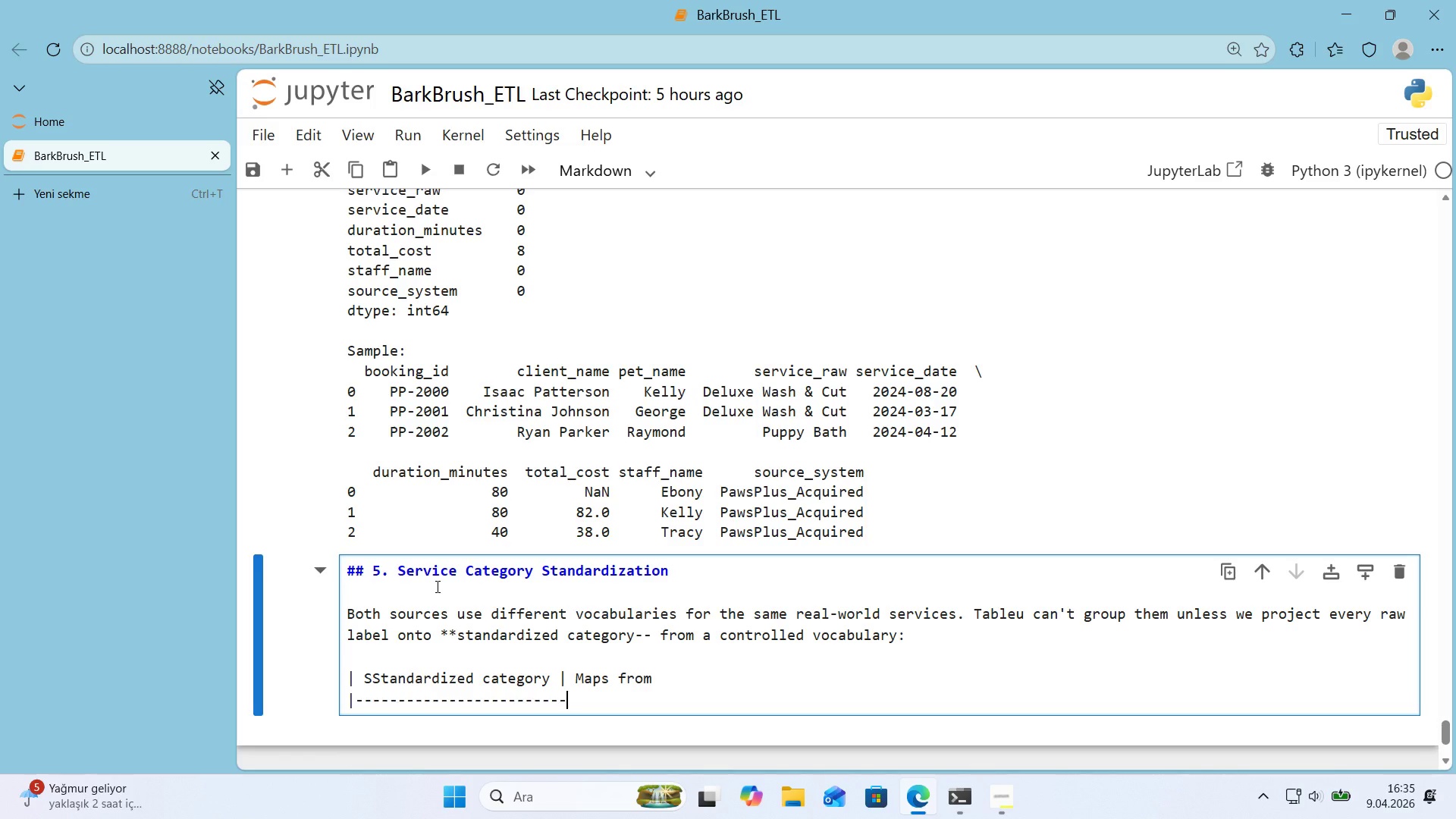 
key(NumpadSubtract)
 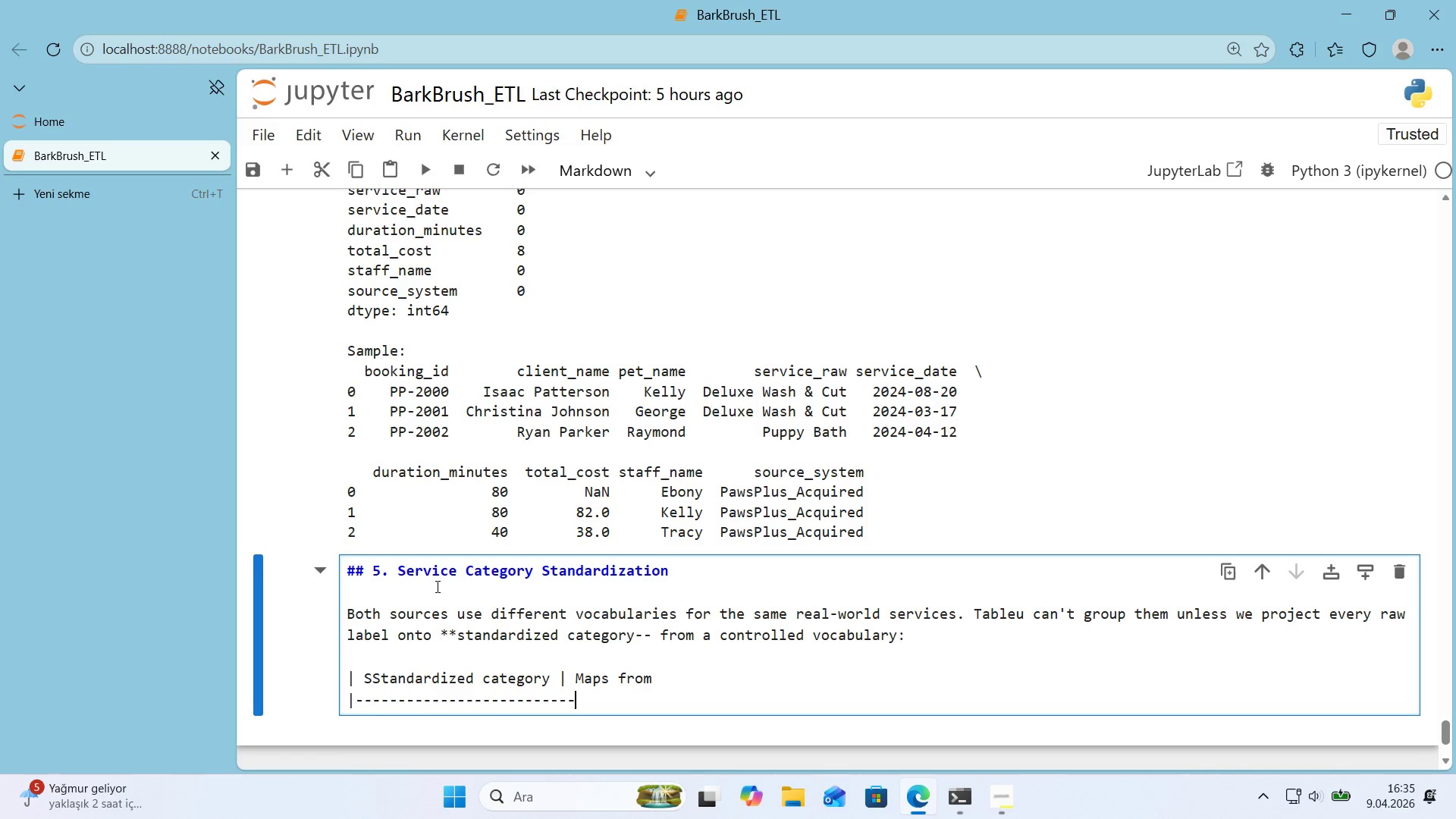 
key(Backspace)
 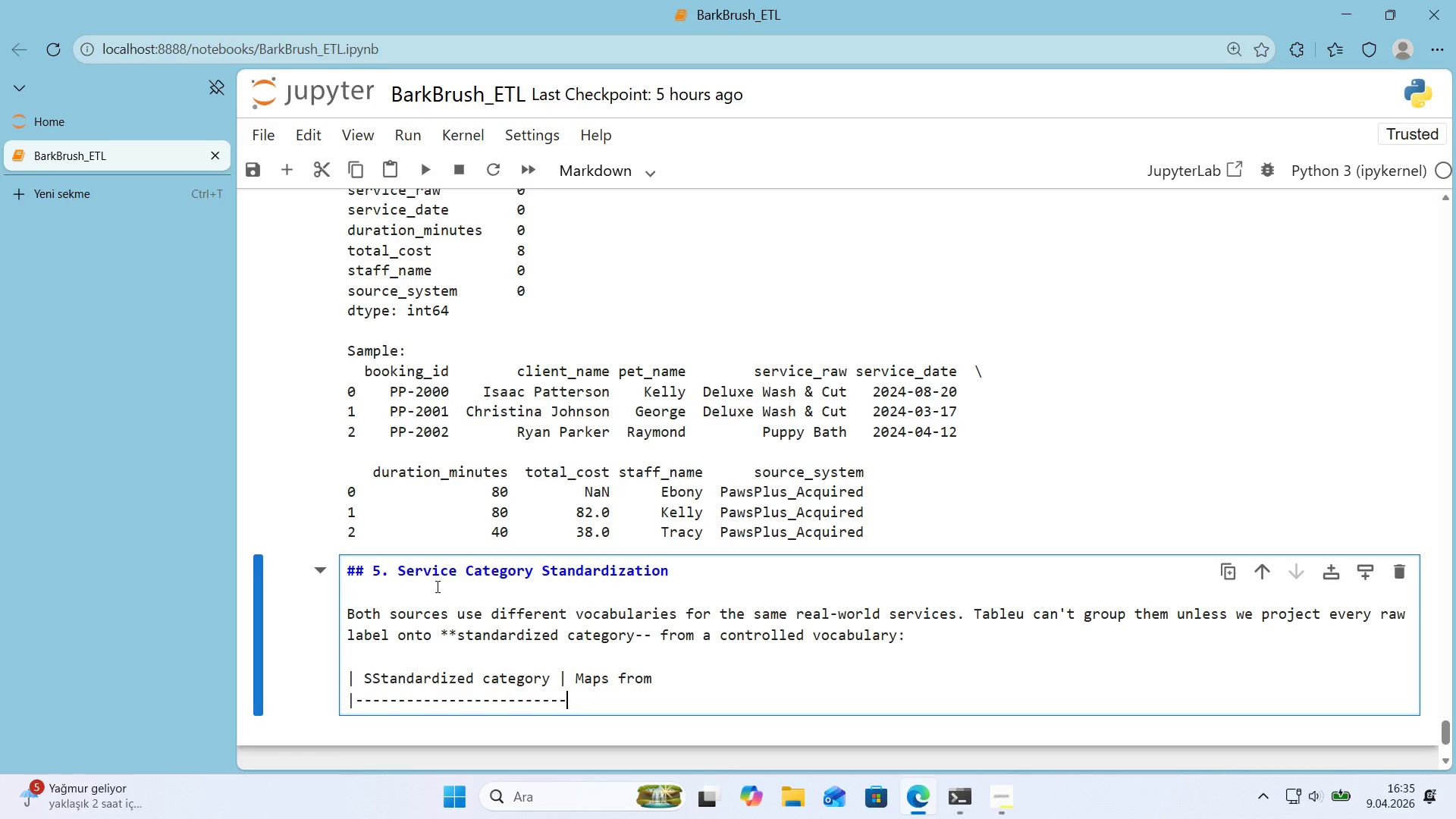 
key(Backspace)
 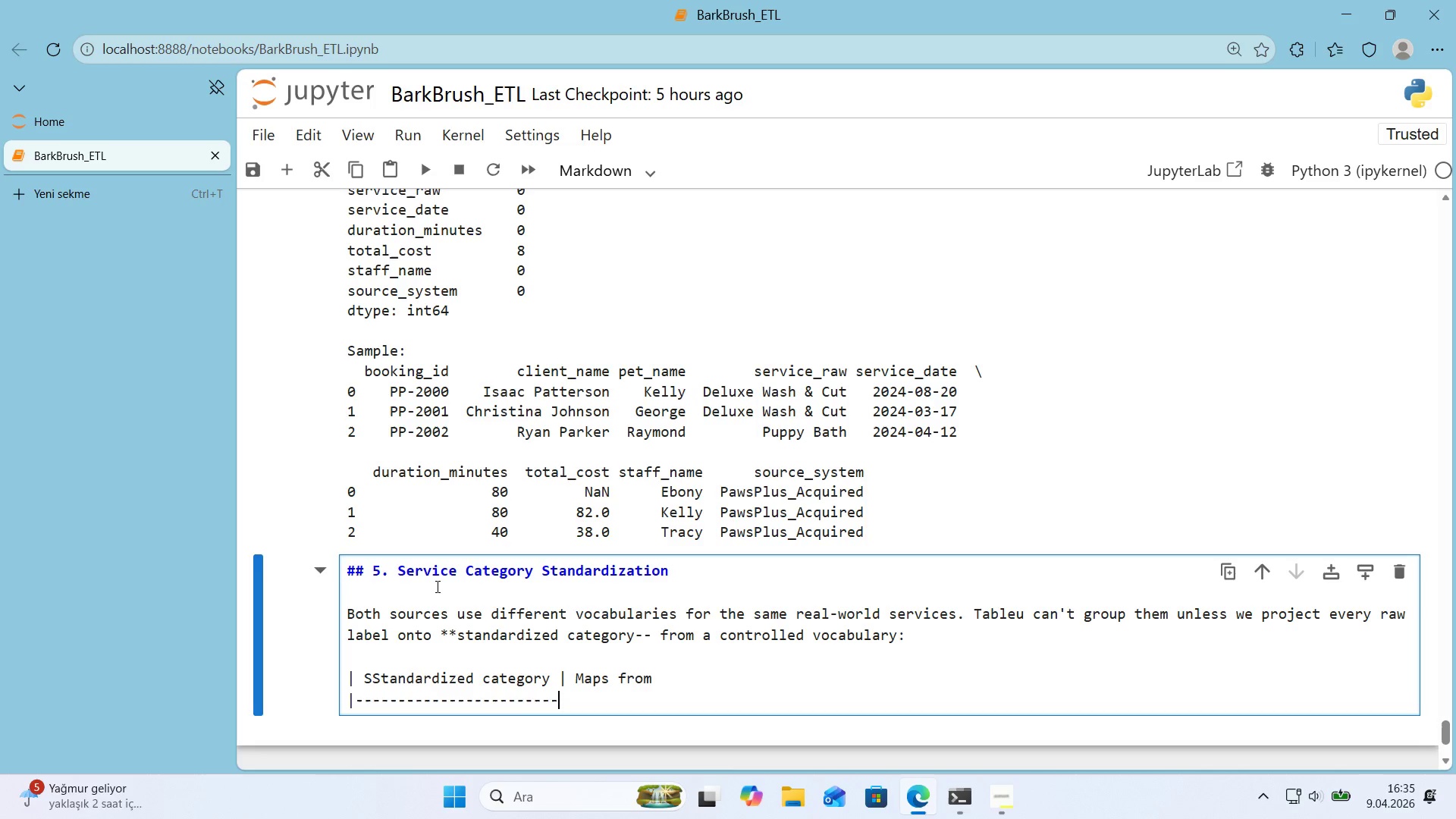 
key(Backspace)
 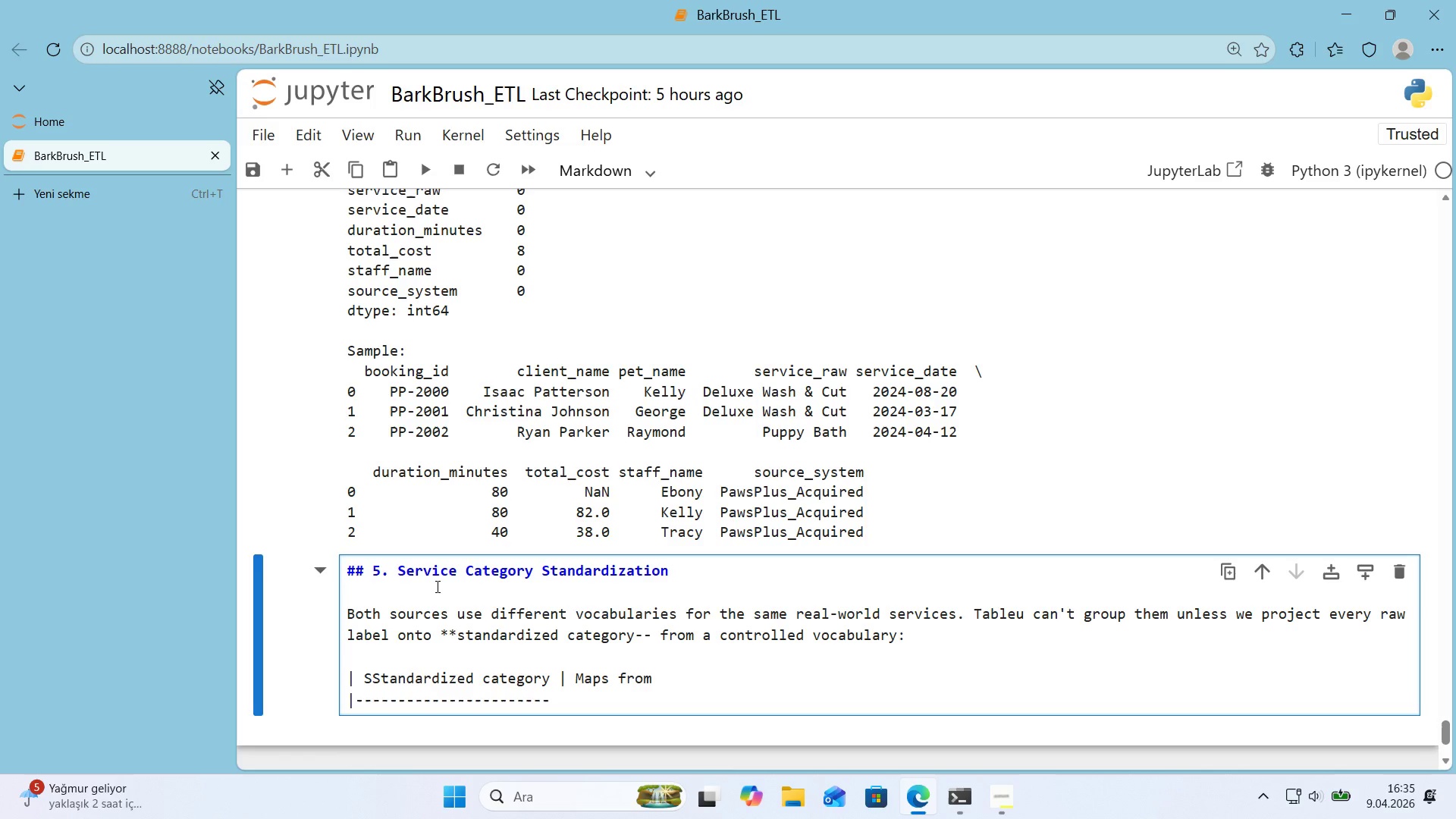 
key(Space)
 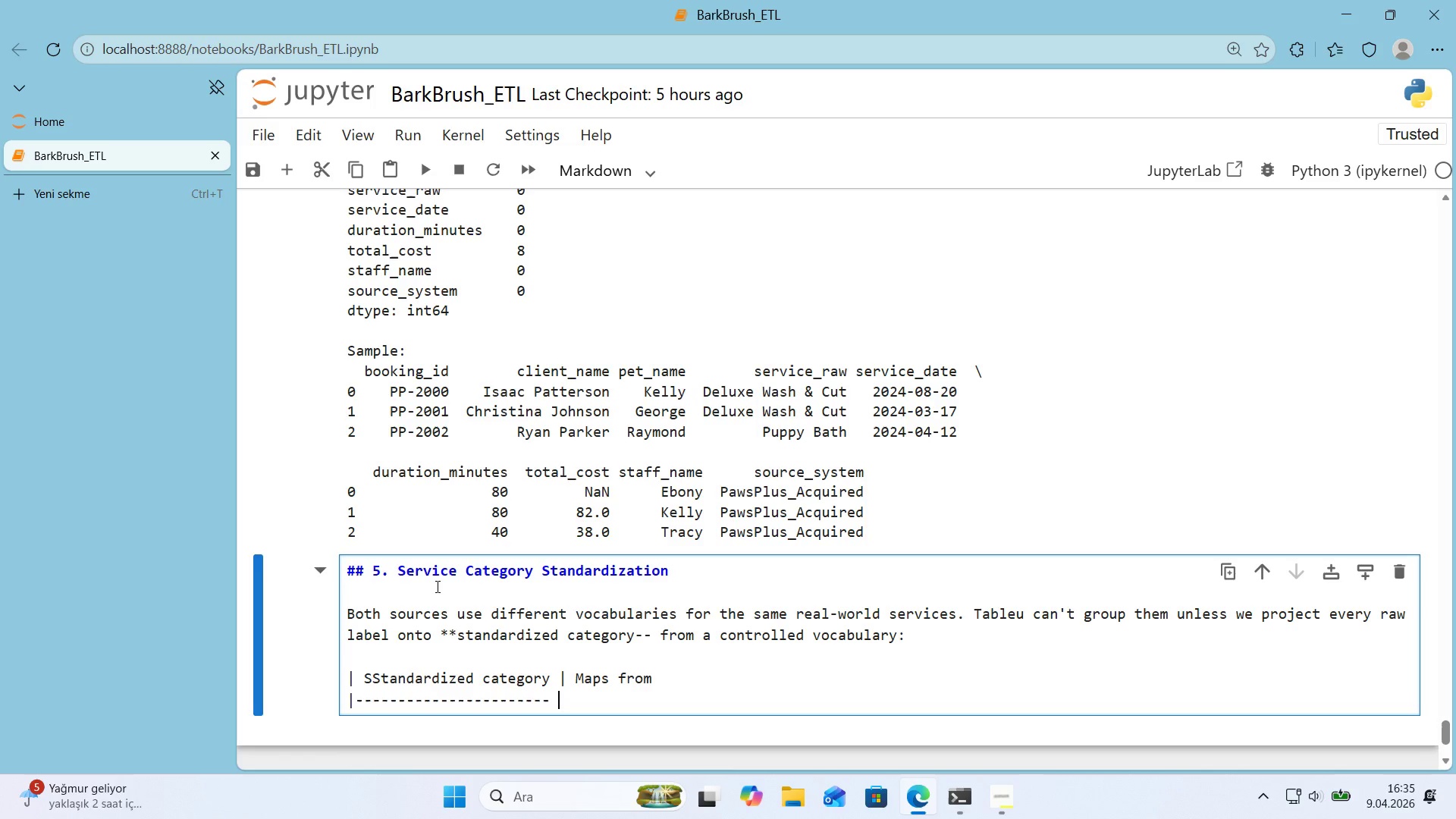 
key(Alt+Control+Minus)
 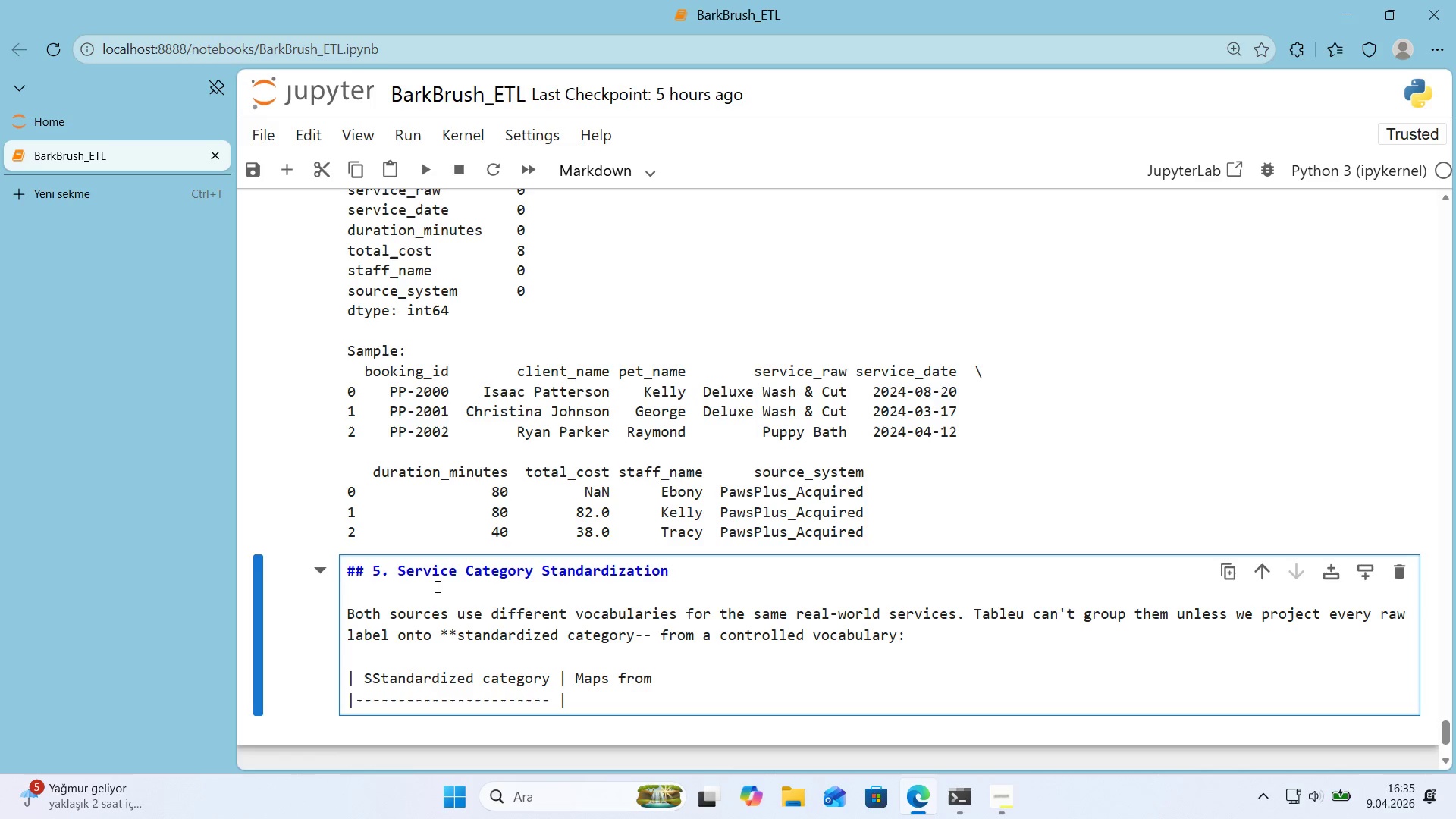 
key(Space)
 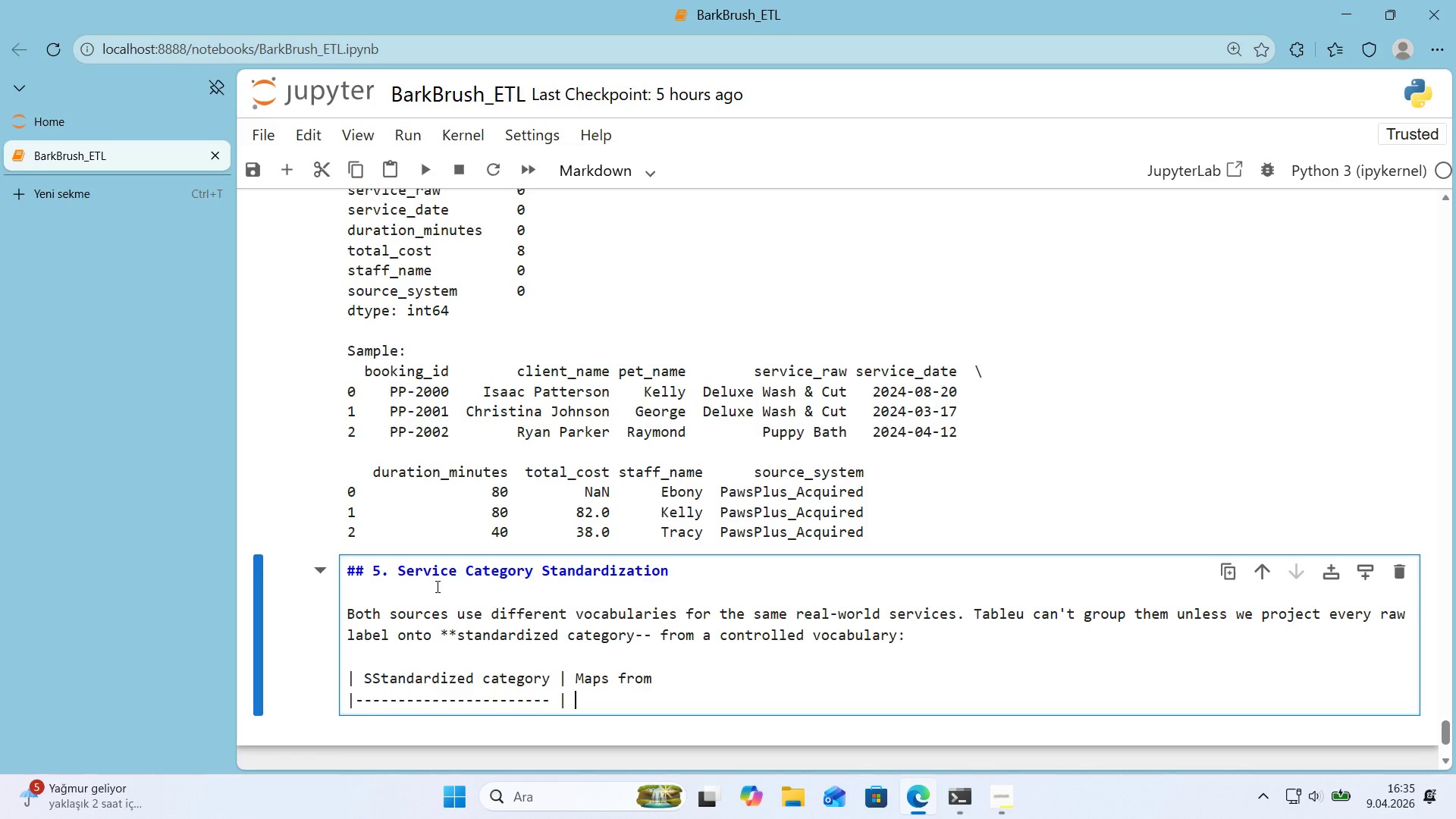 
wait(5.19)
 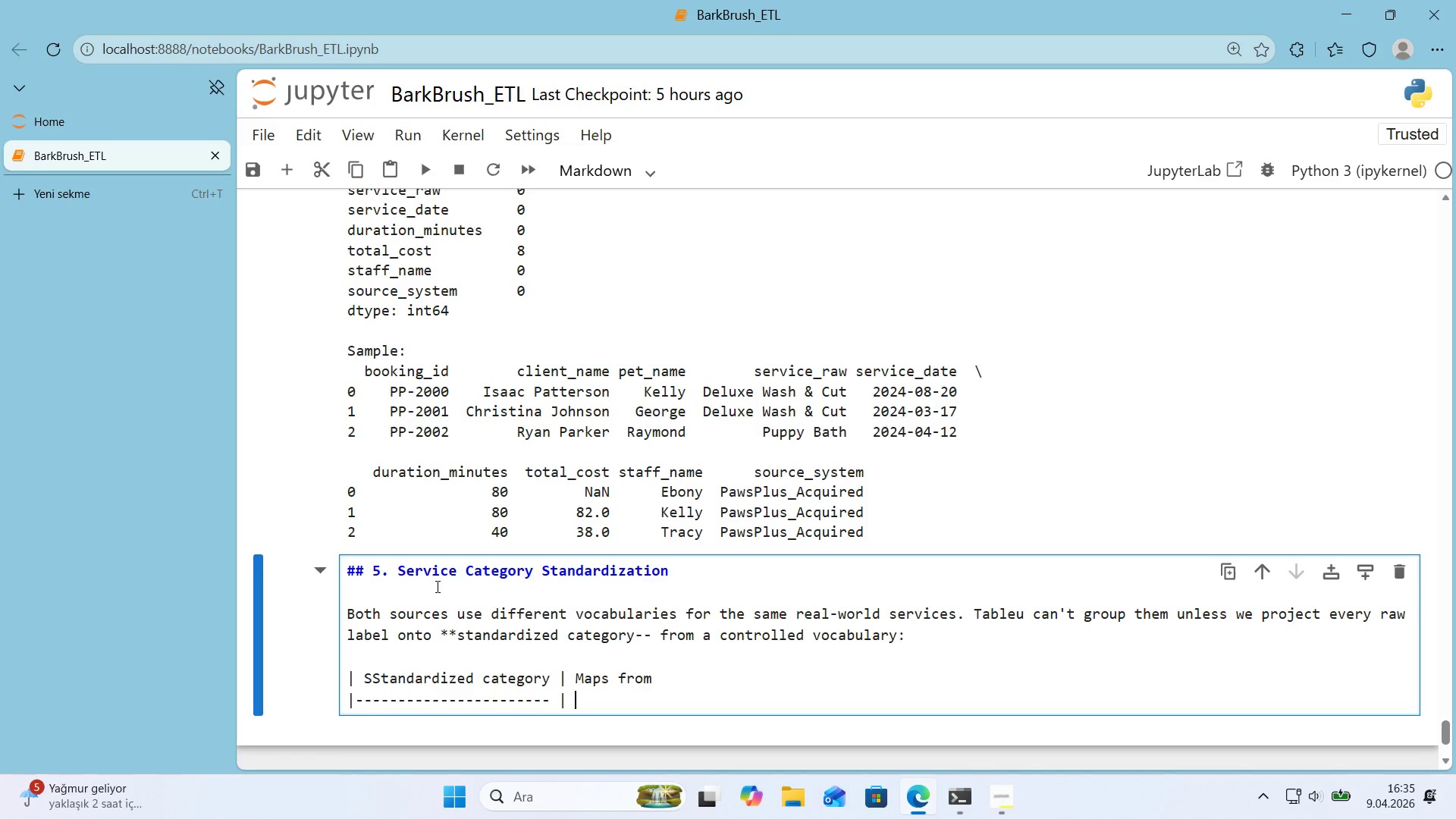 
key(NumpadSubtract)
 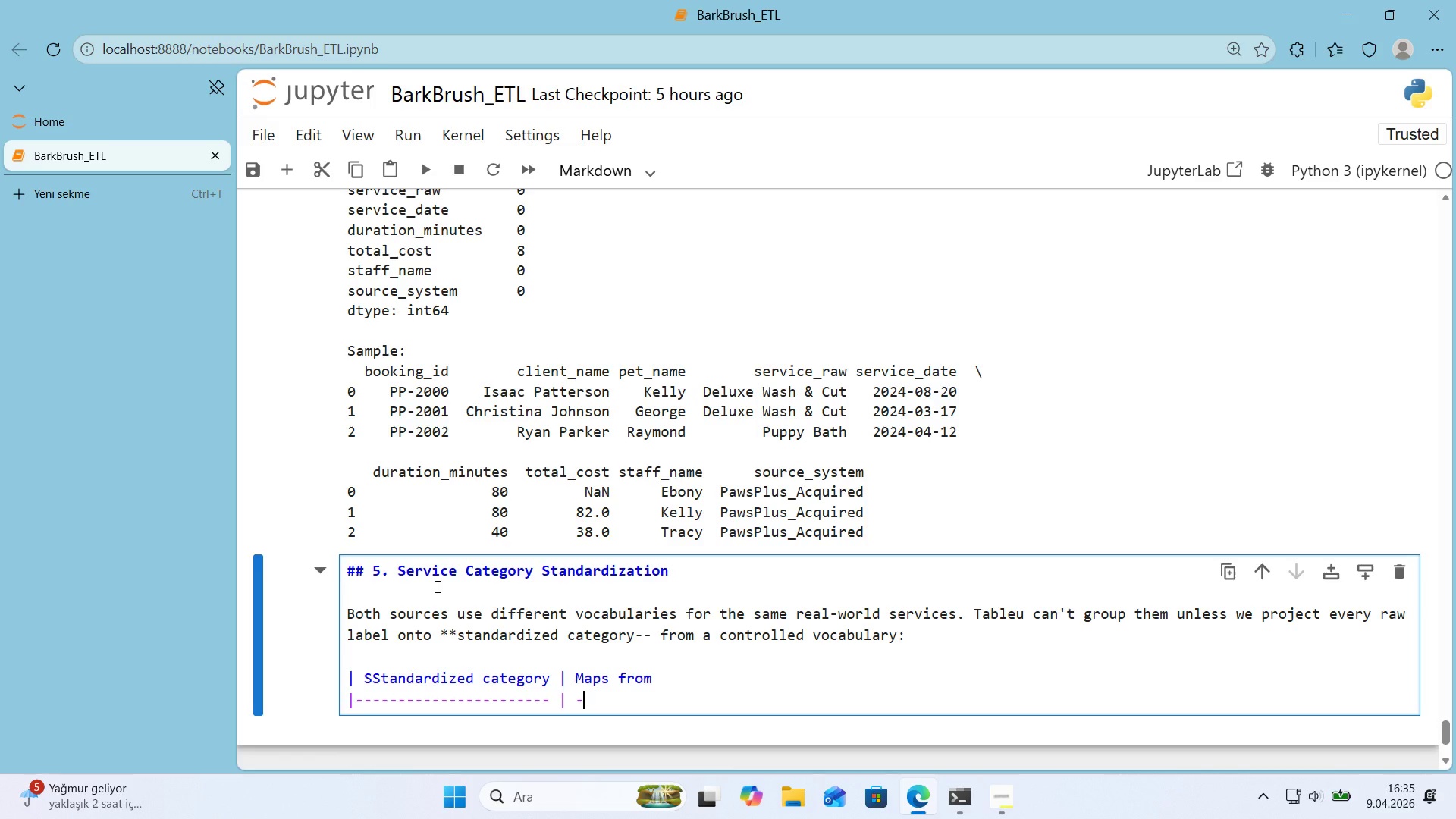 
key(NumpadSubtract)
 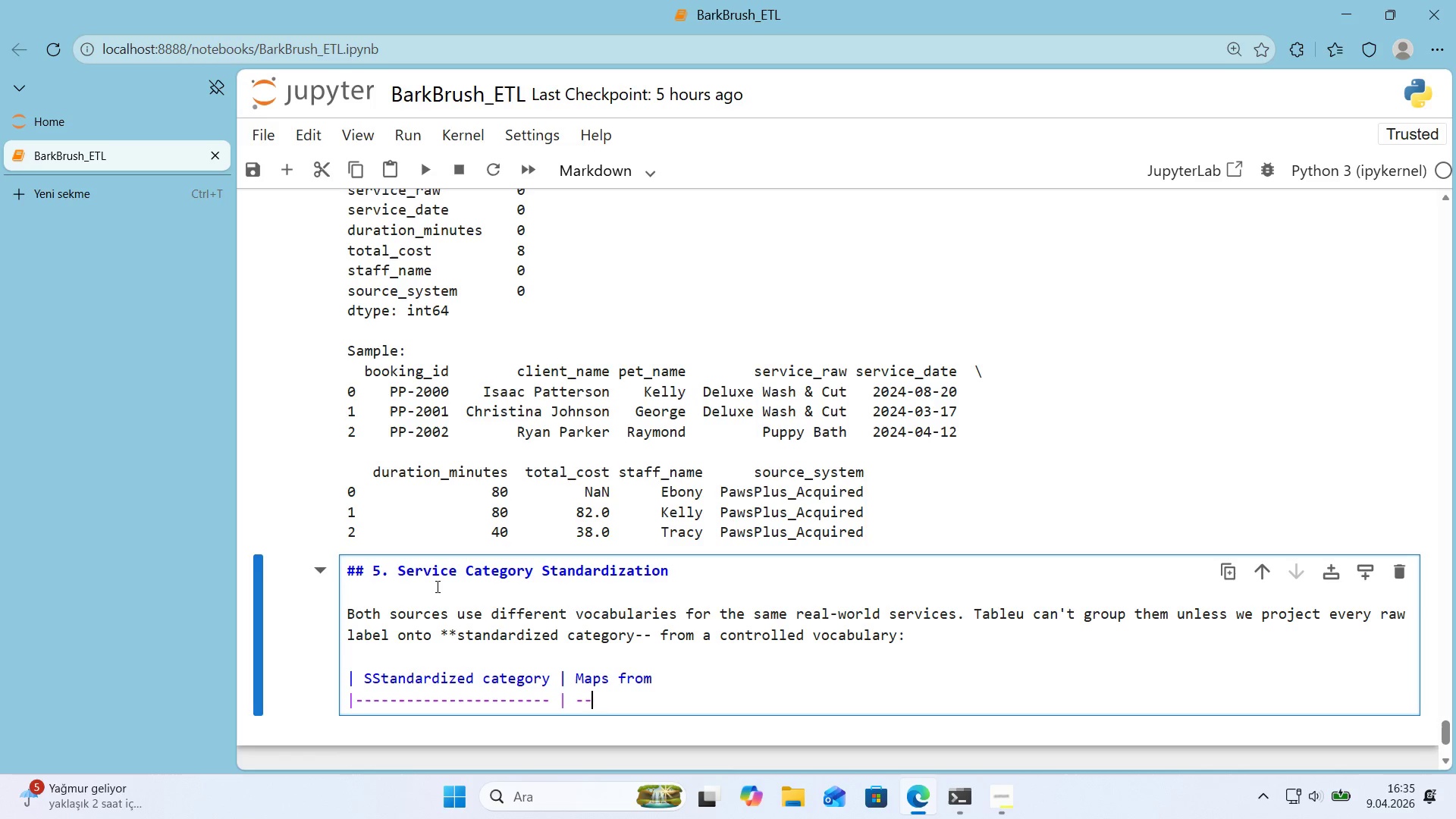 
key(NumpadSubtract)
 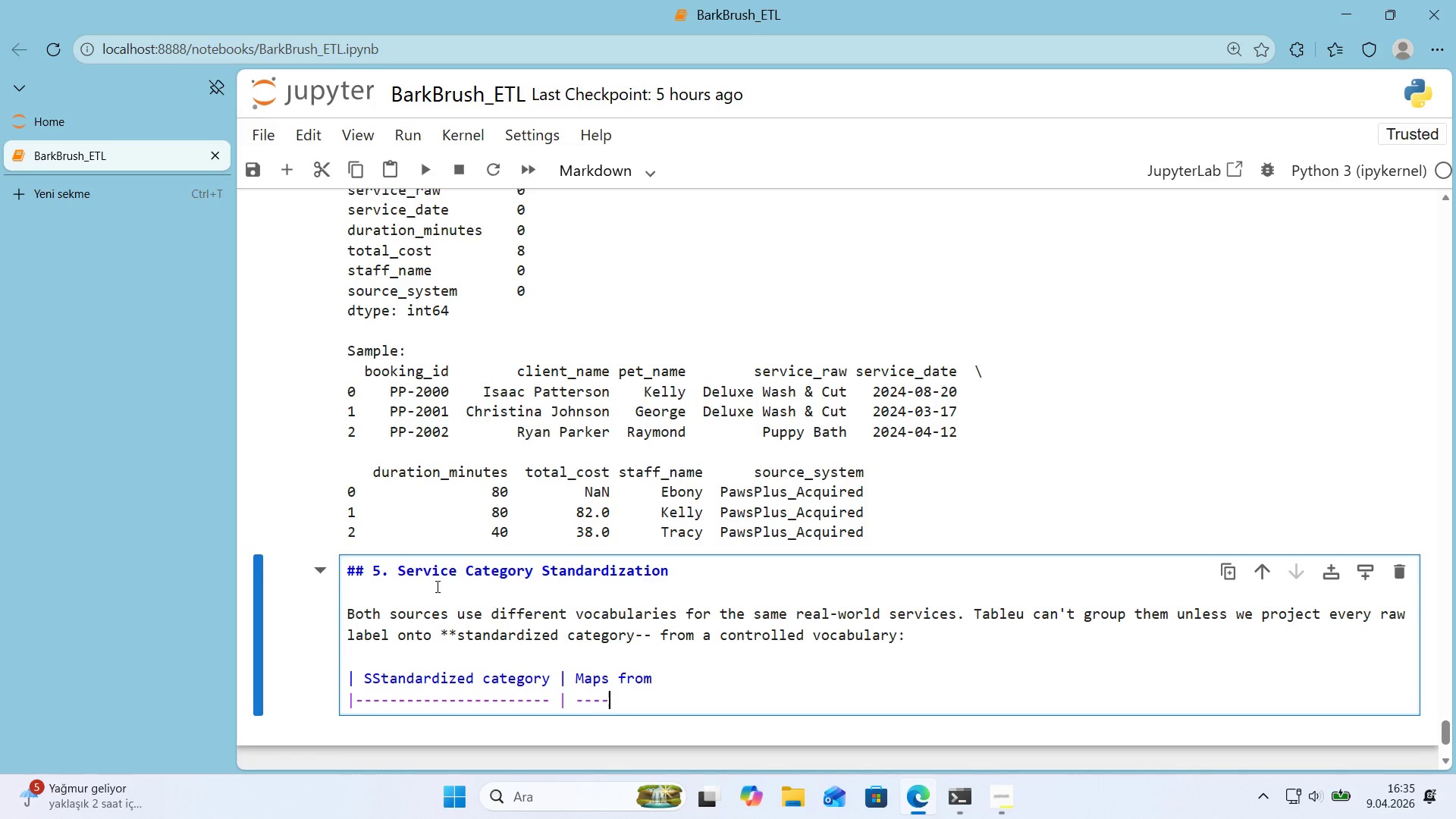 
key(NumpadSubtract)
 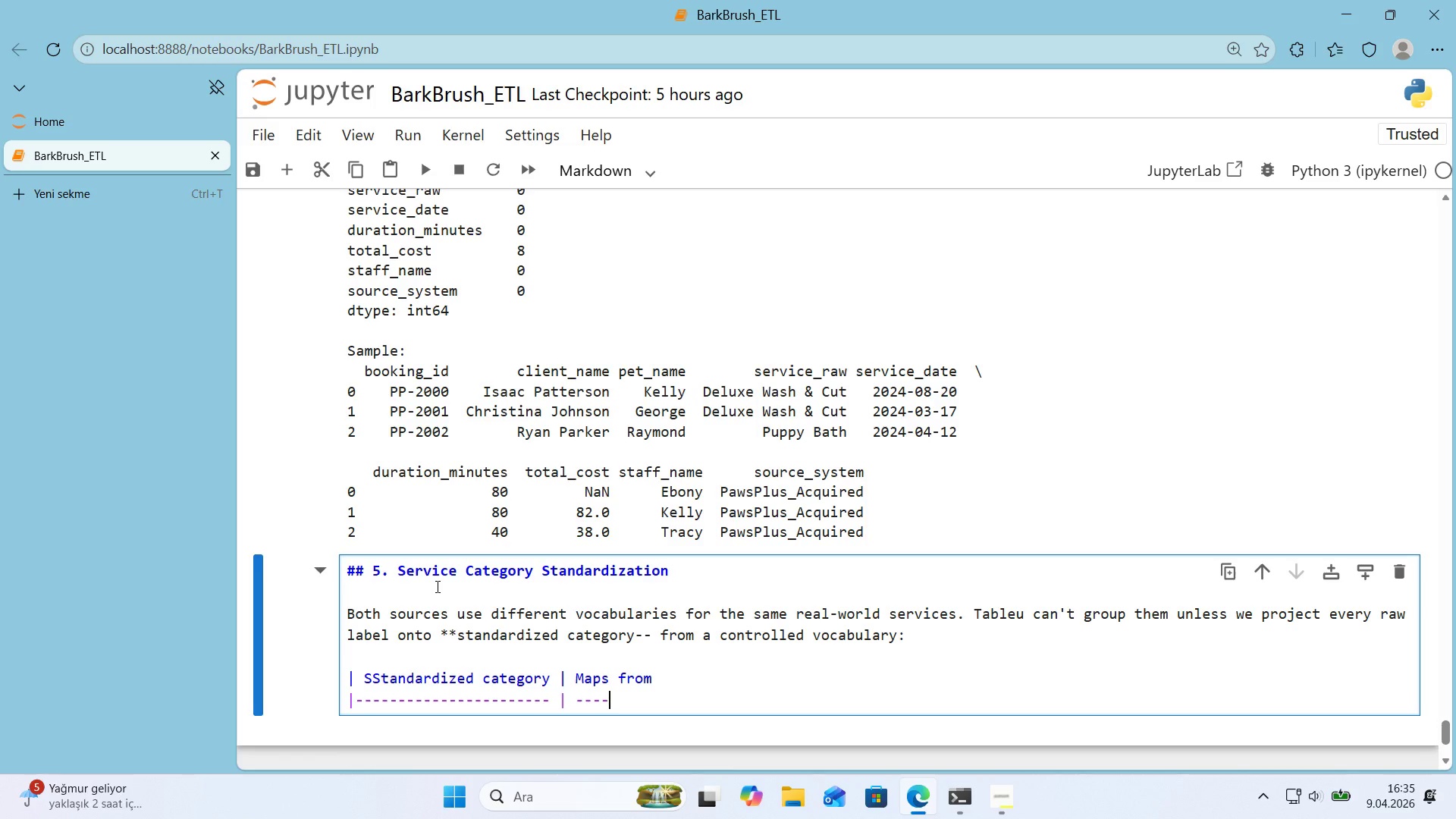 
key(NumpadSubtract)
 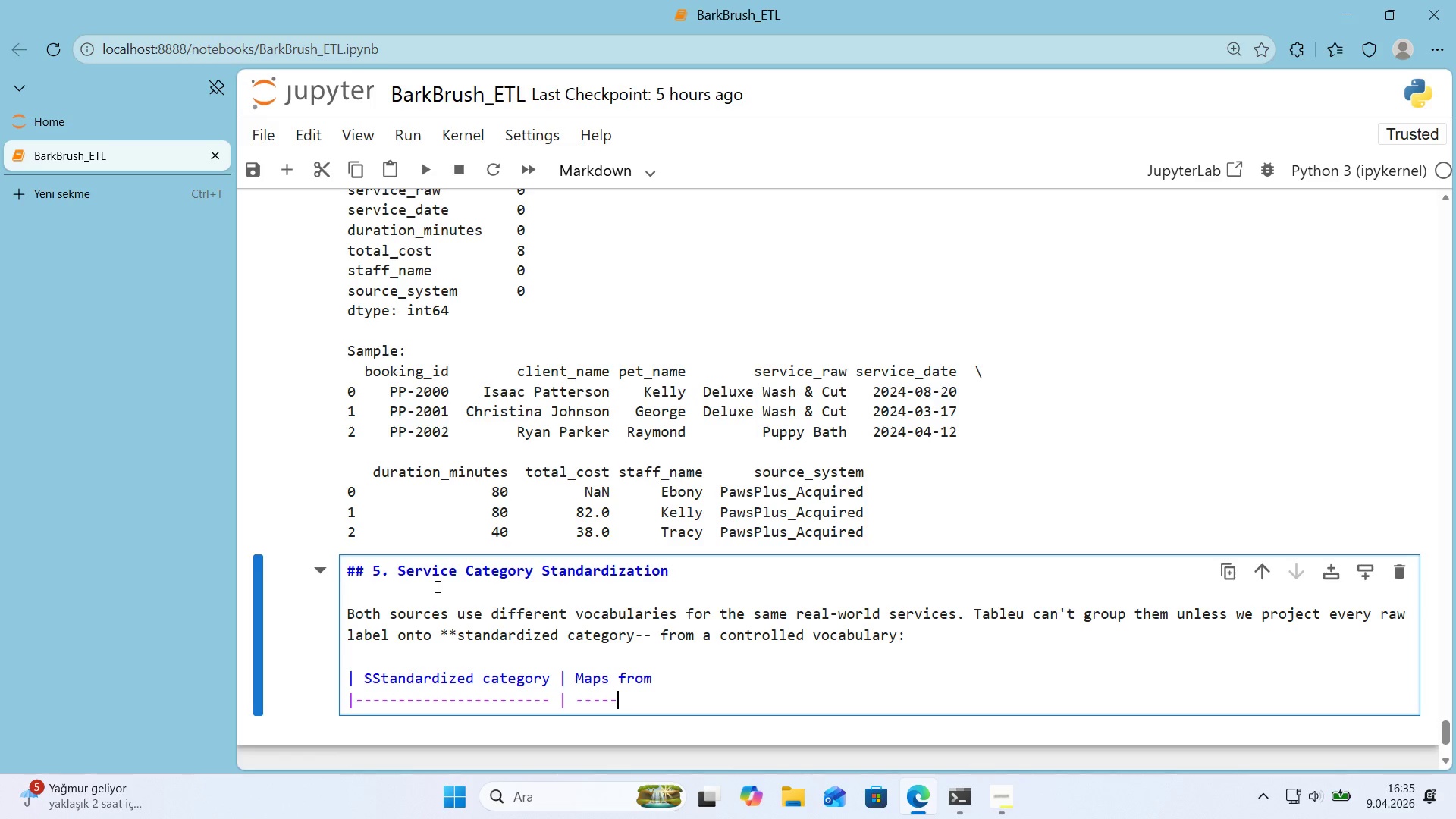 
key(NumpadSubtract)
 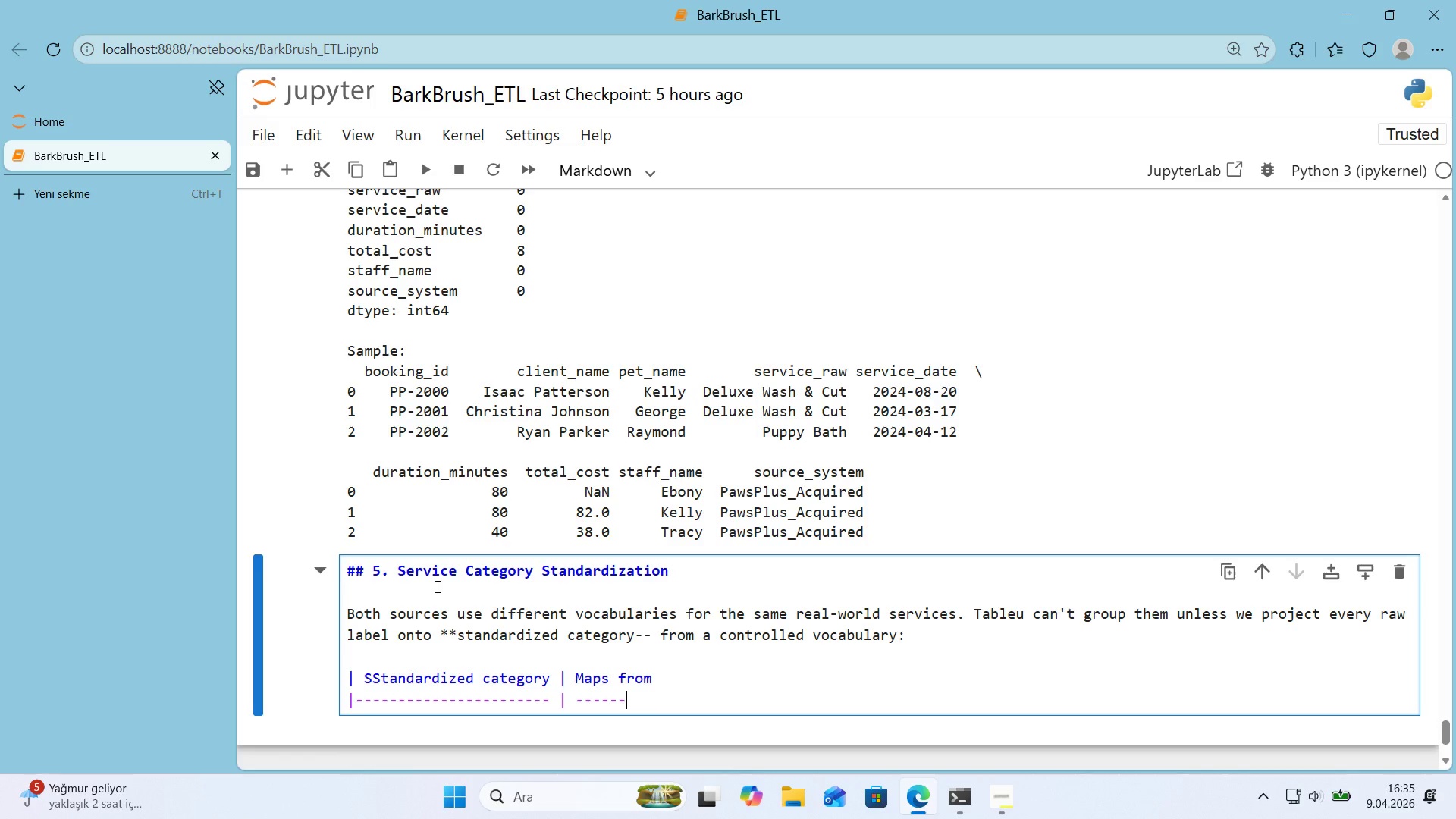 
key(NumpadSubtract)
 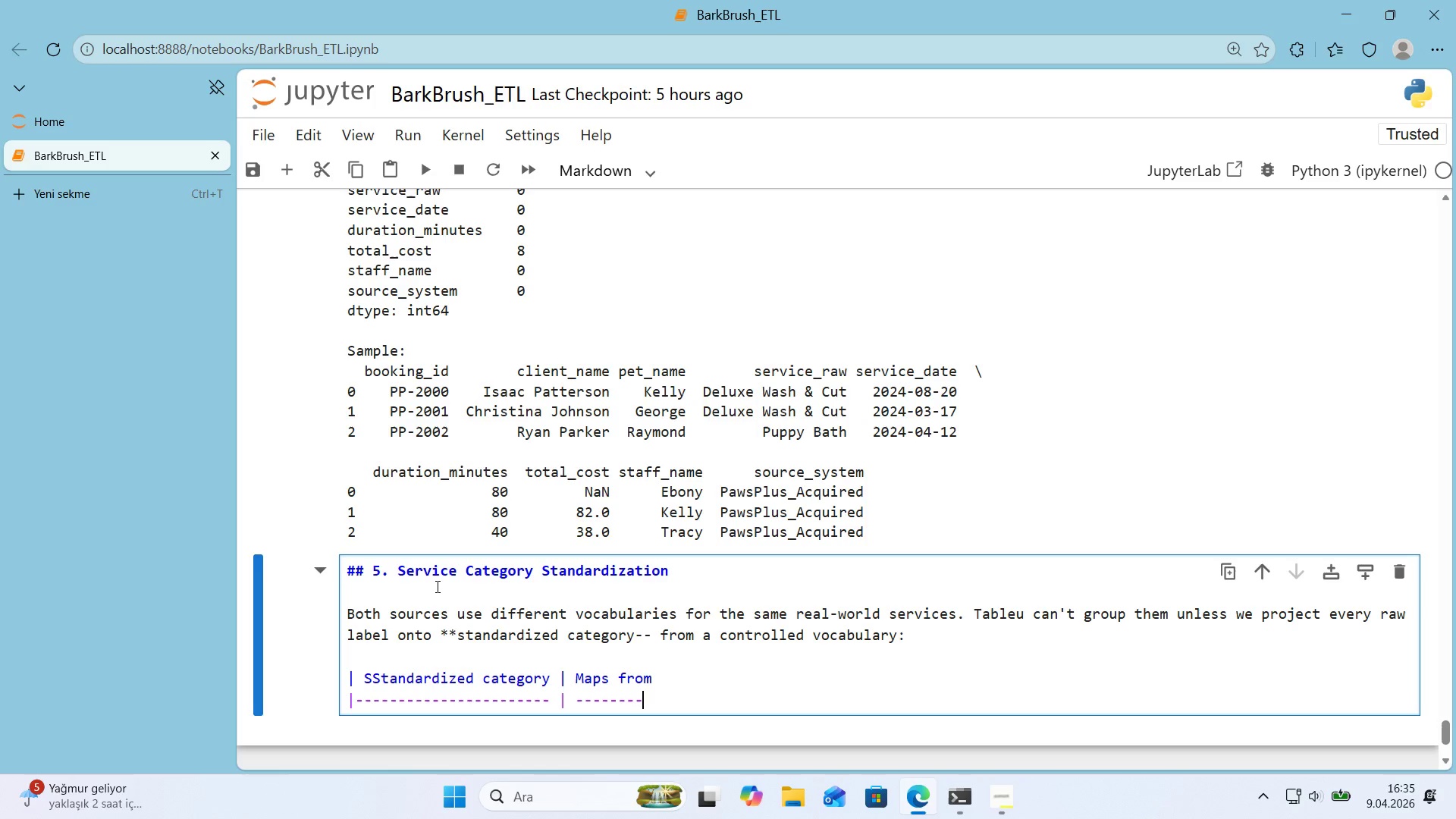 
key(NumpadSubtract)
 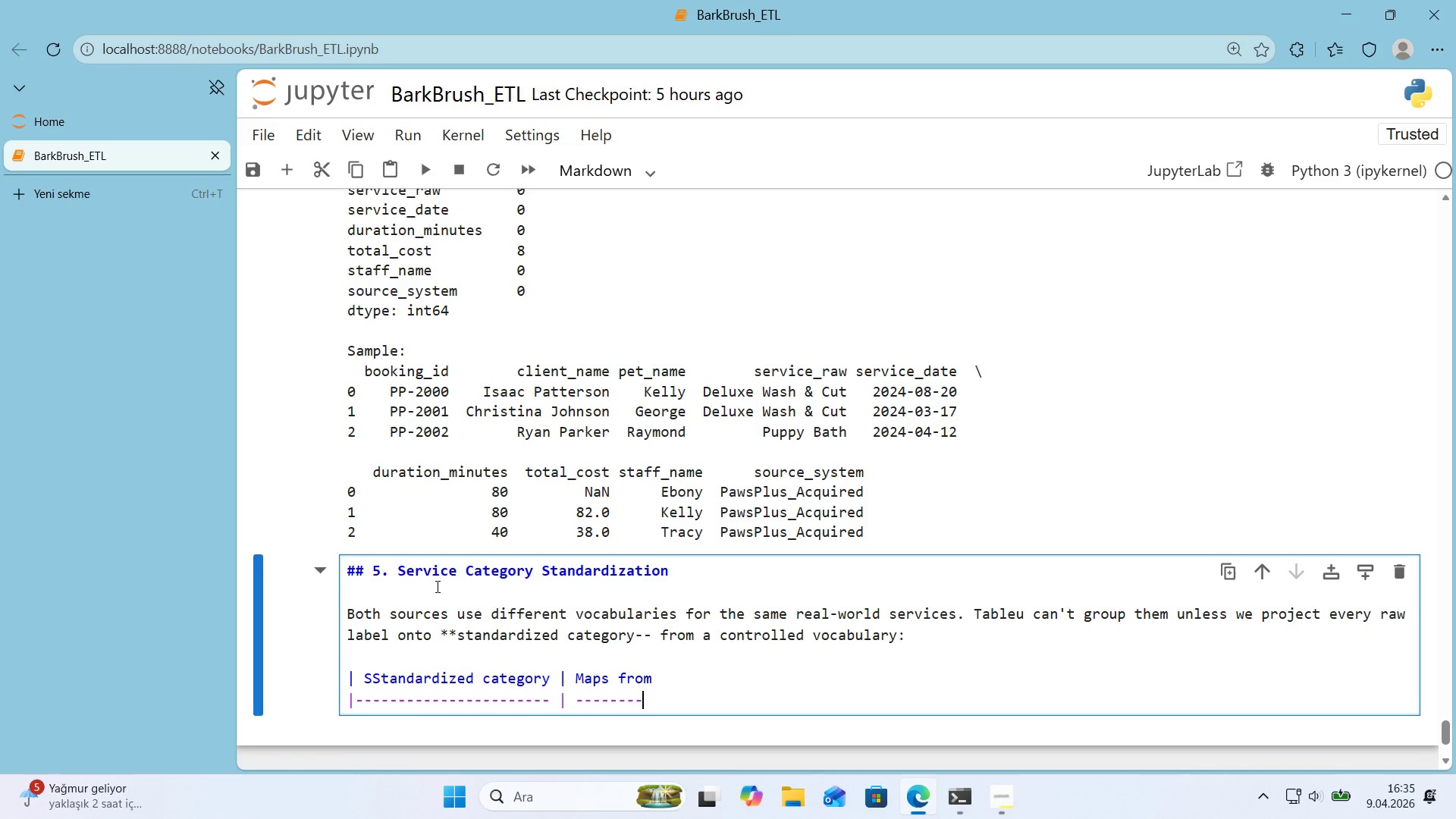 
key(NumpadSubtract)
 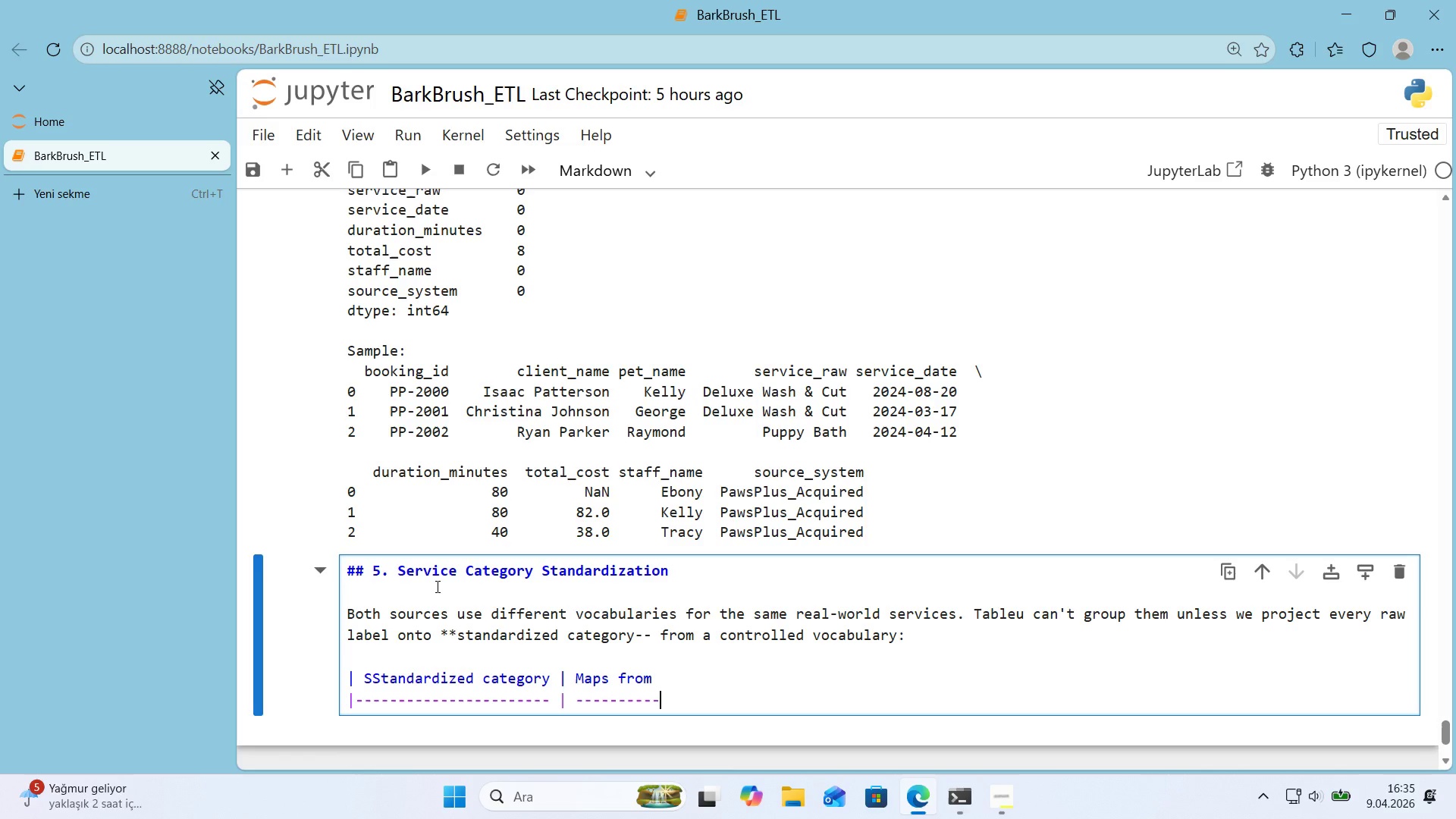 
key(NumpadSubtract)
 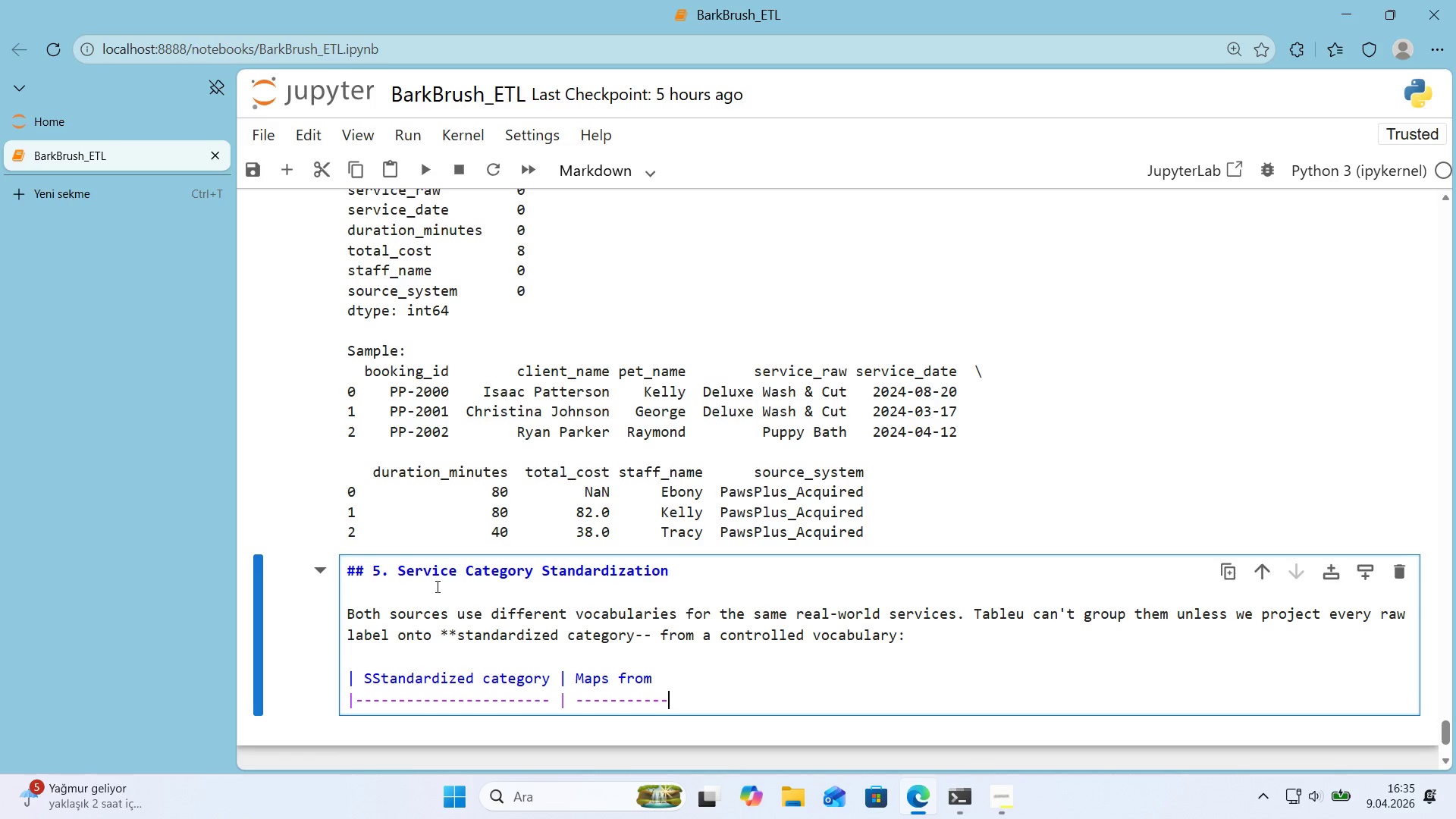 
key(NumpadSubtract)
 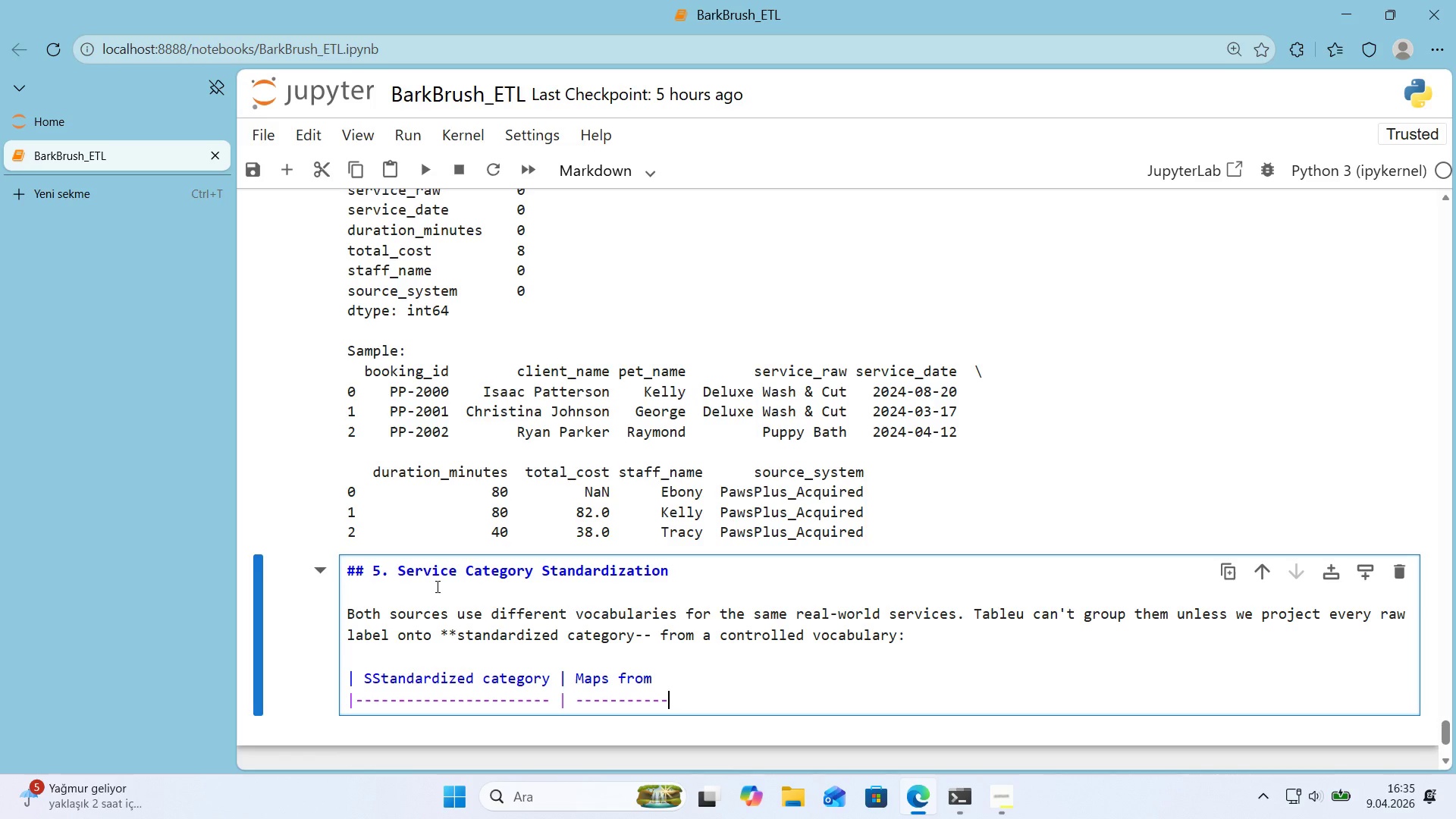 
key(NumpadSubtract)
 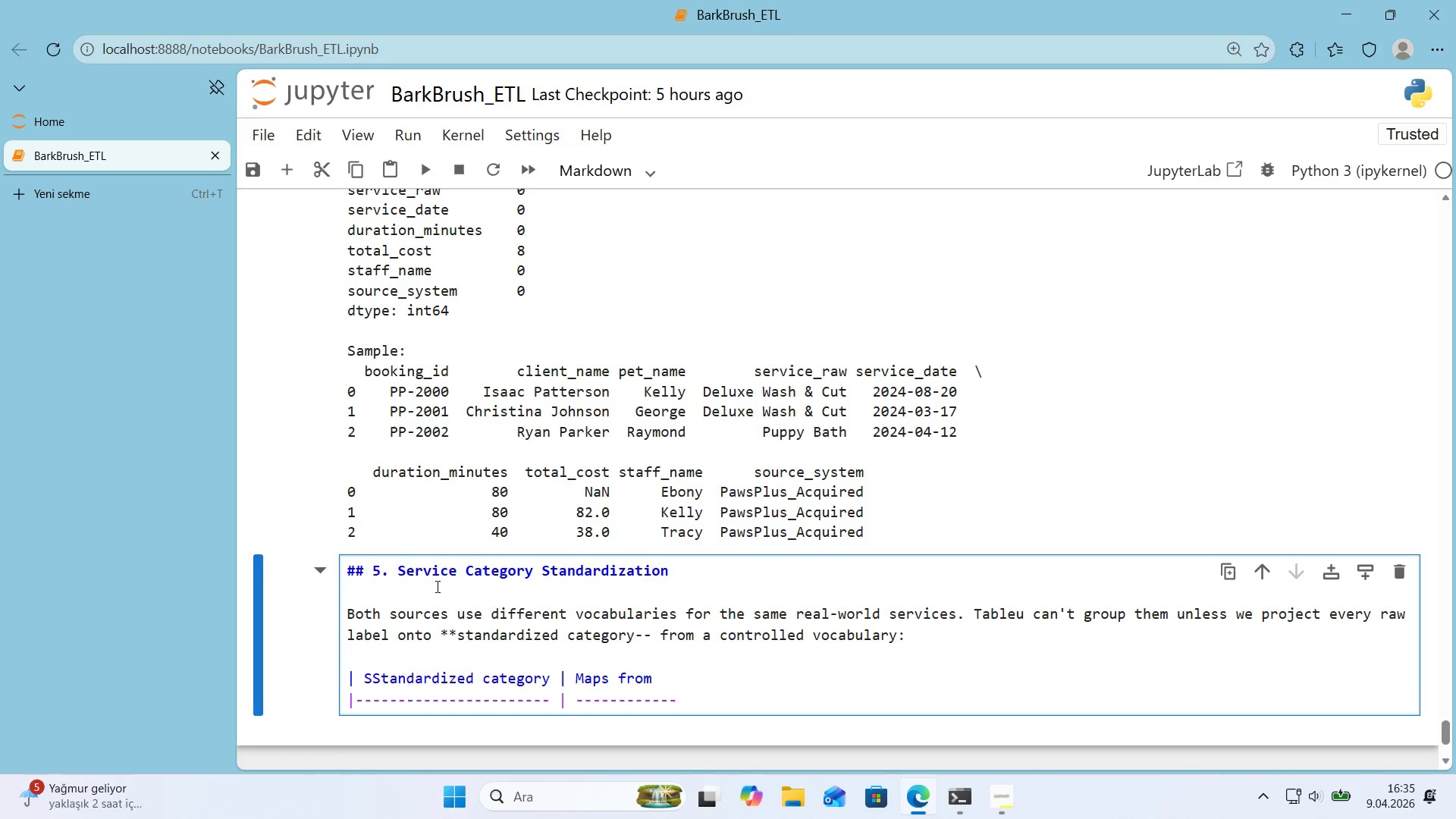 
key(ArrowUp)
 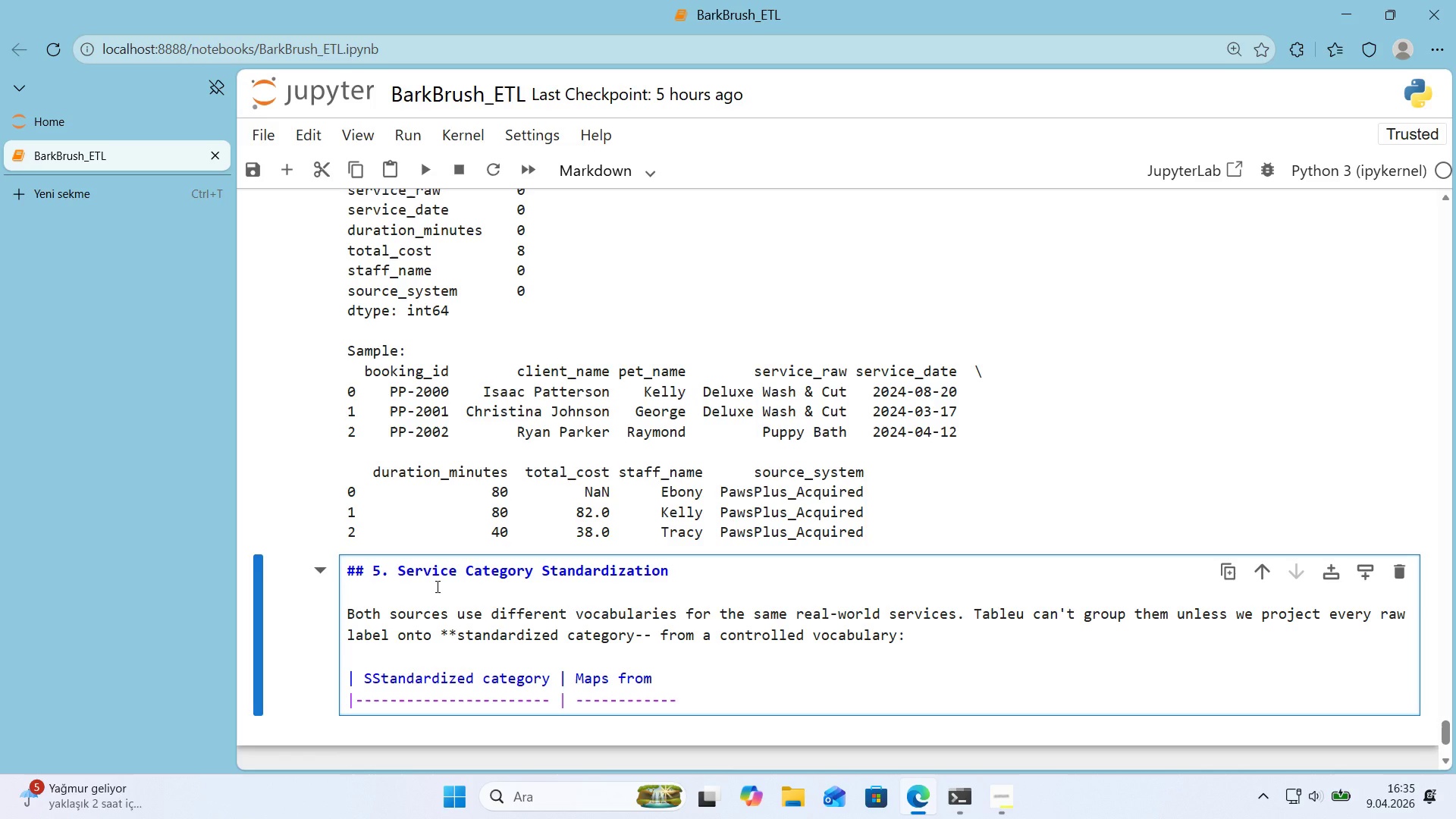 
wait(6.05)
 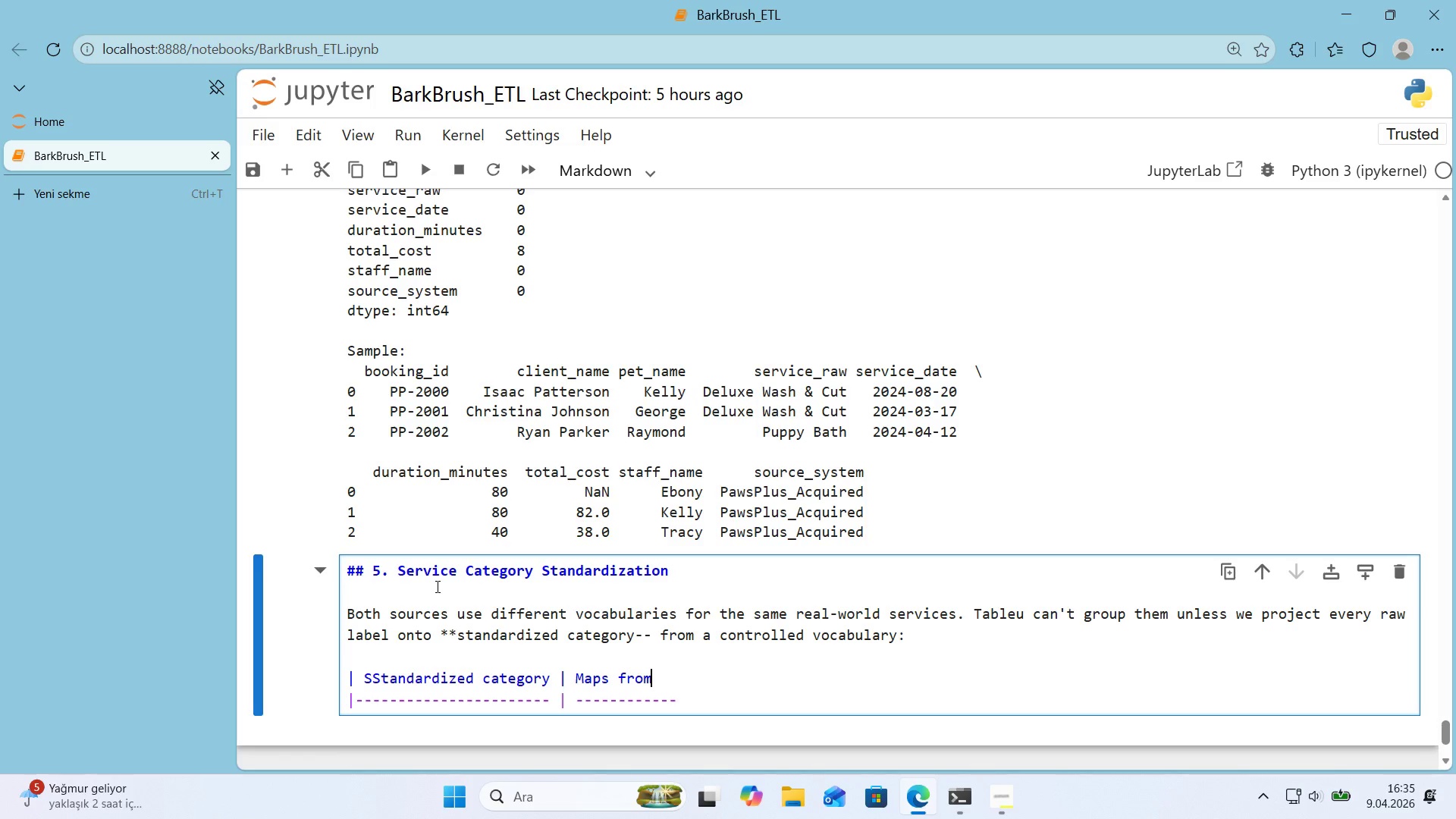 
key(Space)
 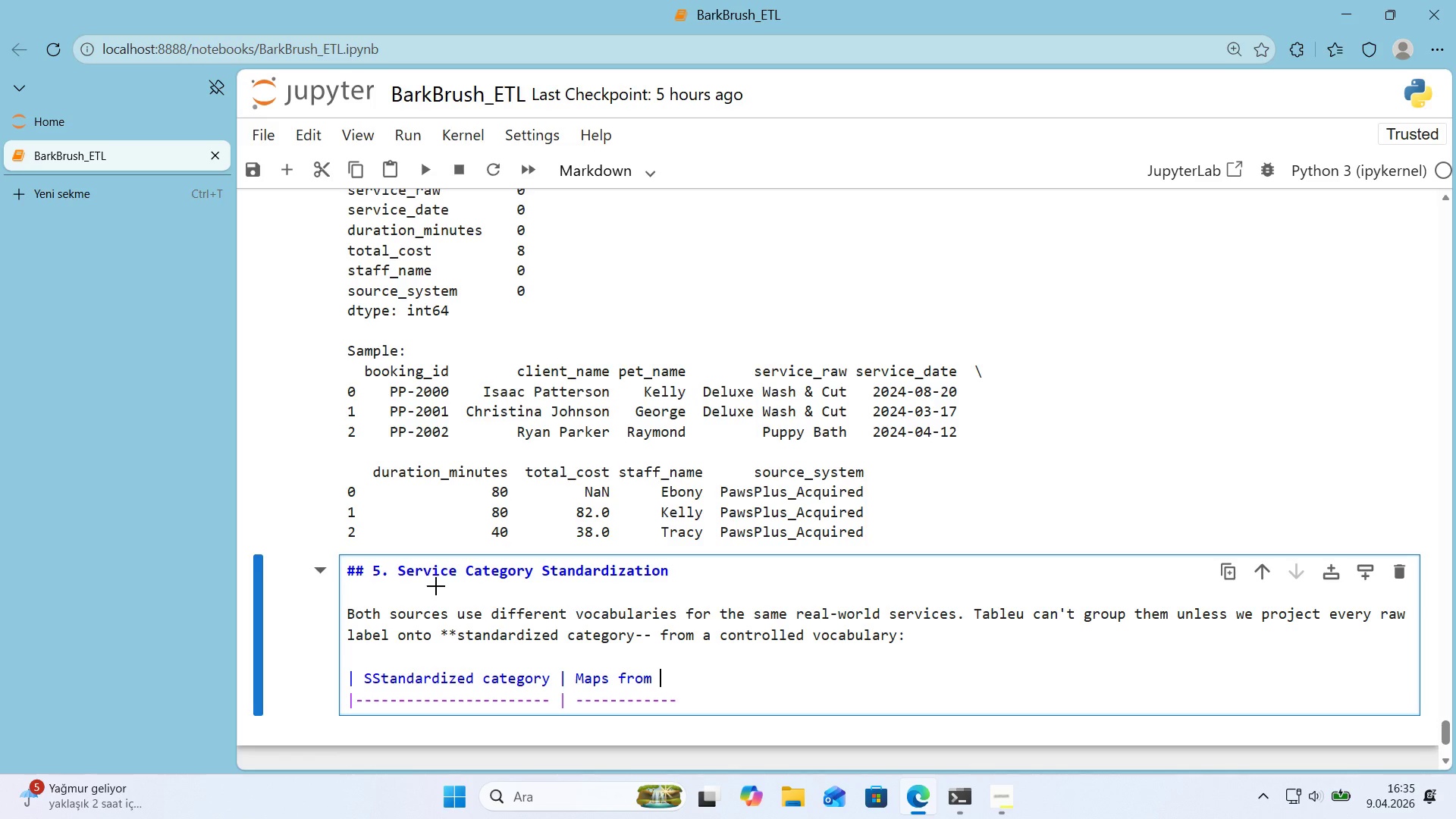 
key(Alt+Control+Minus)
 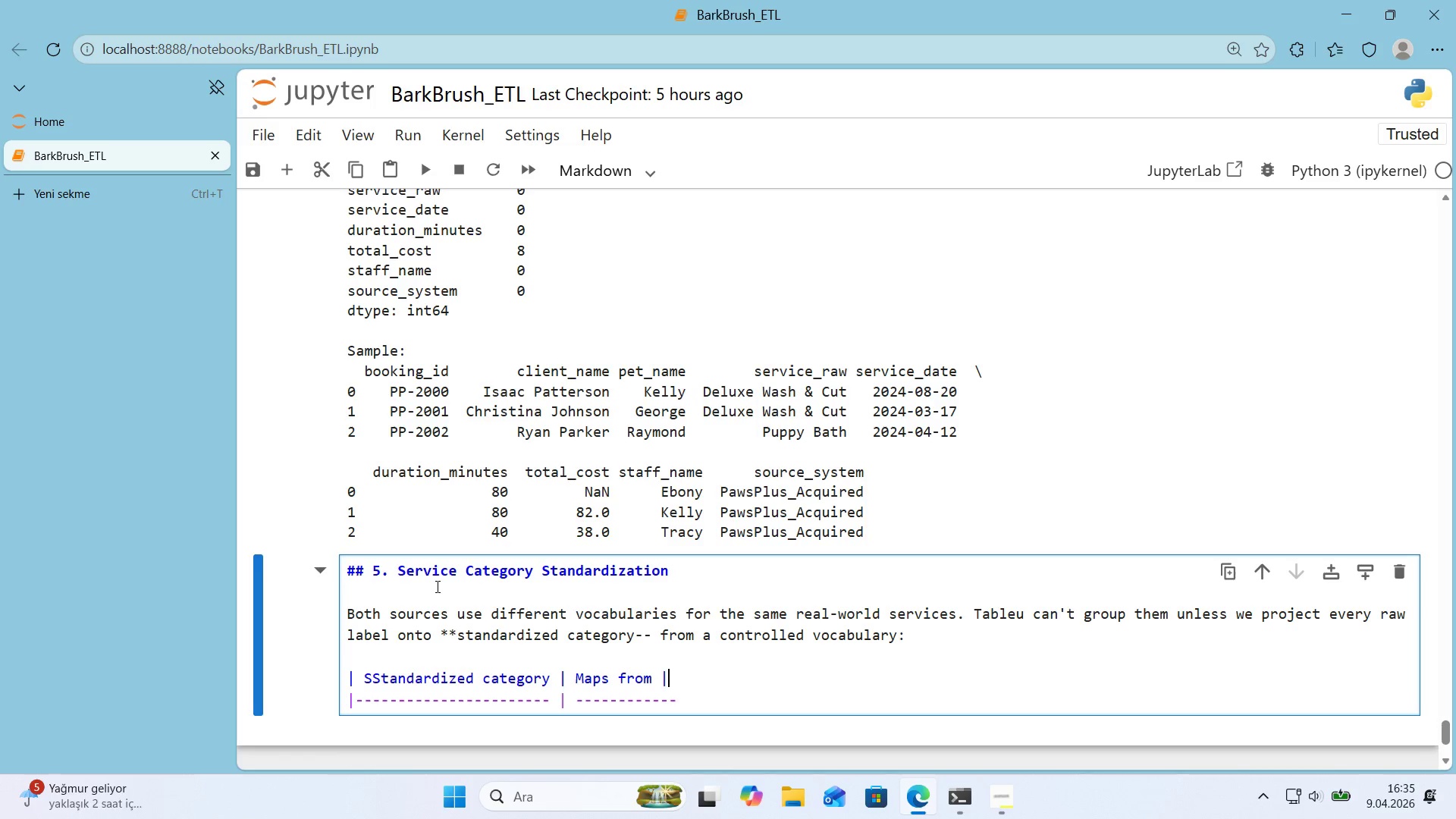 
key(ArrowDown)
 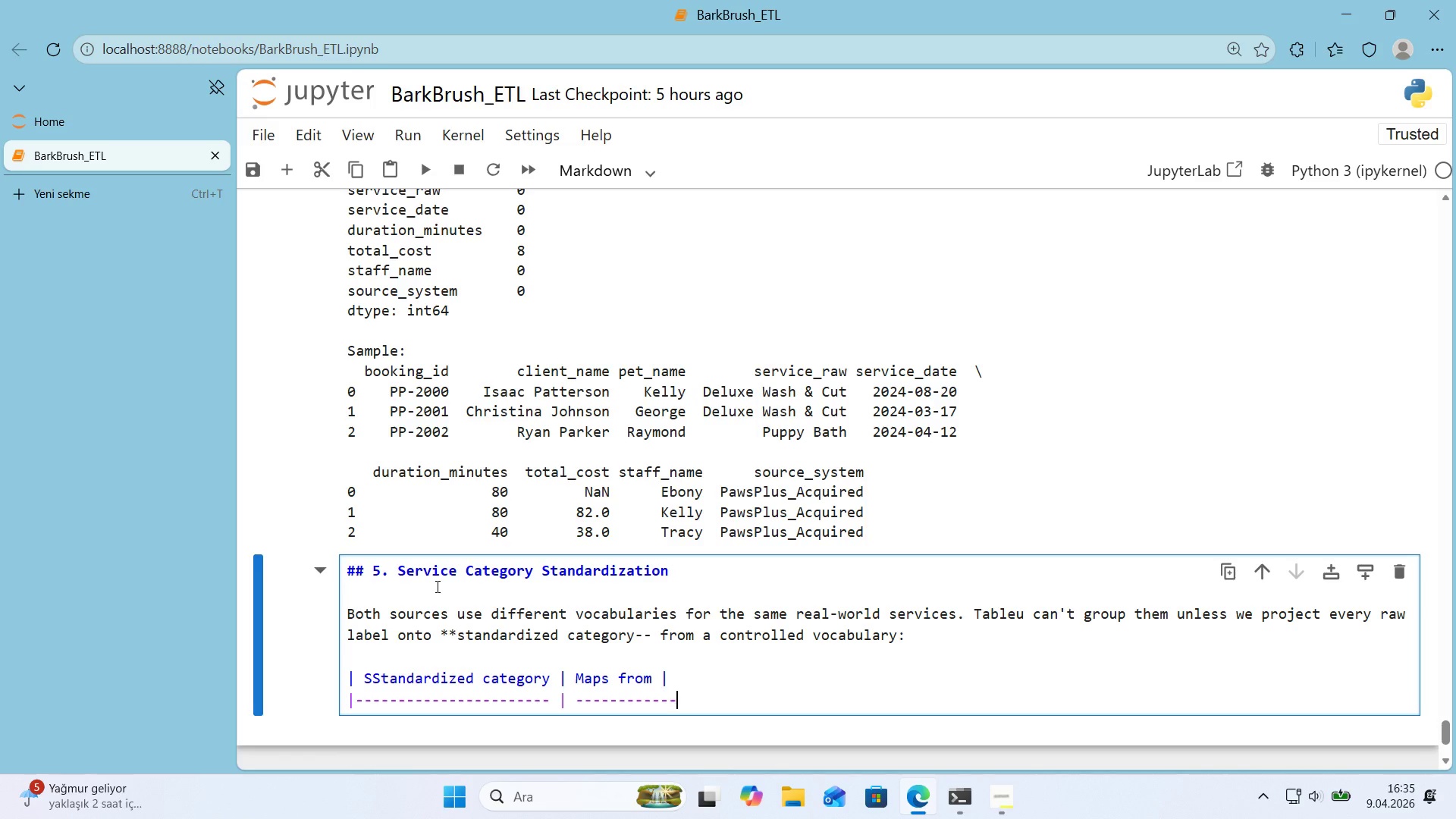 
key(ArrowRight)
 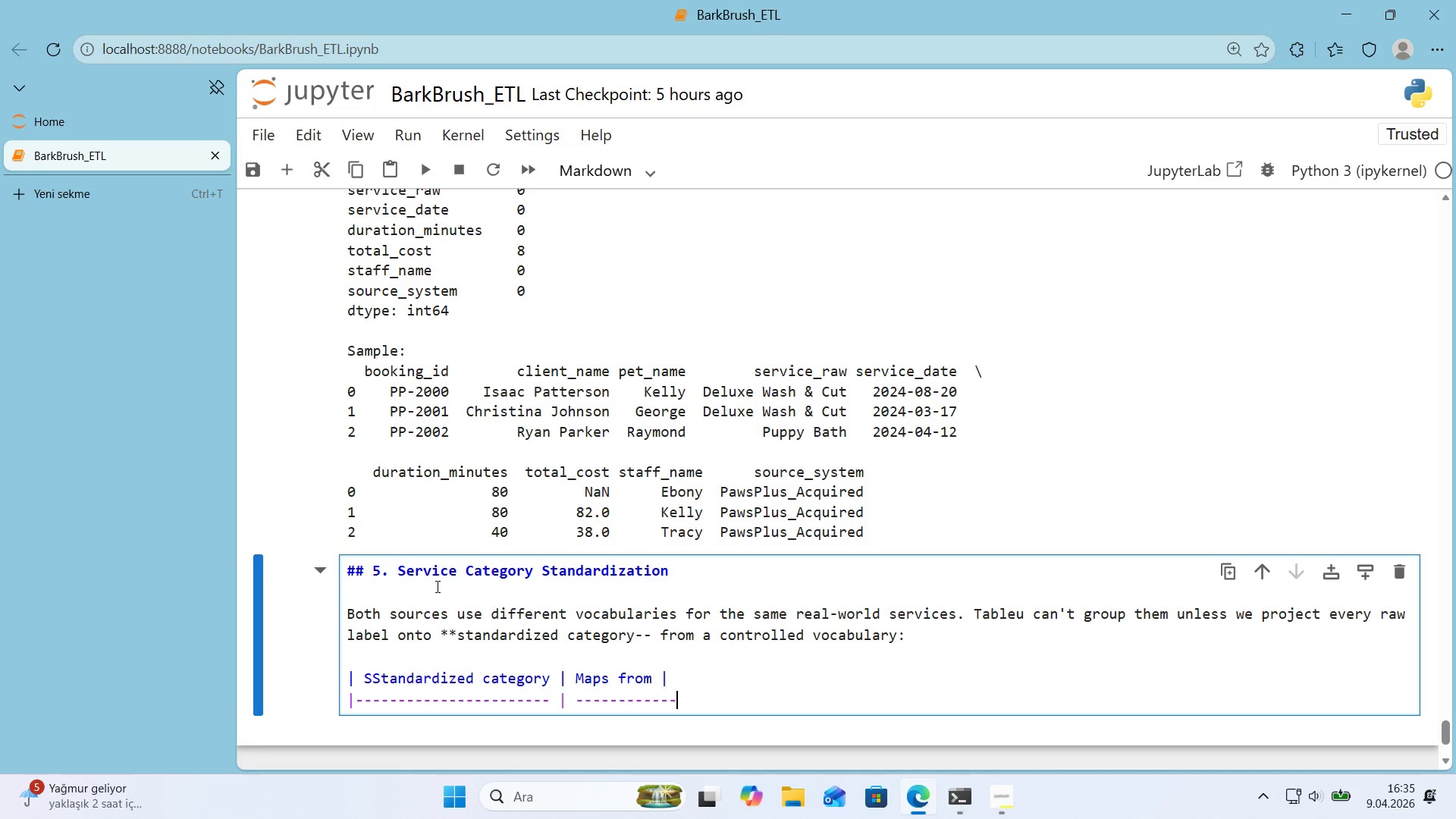 
key(ArrowRight)
 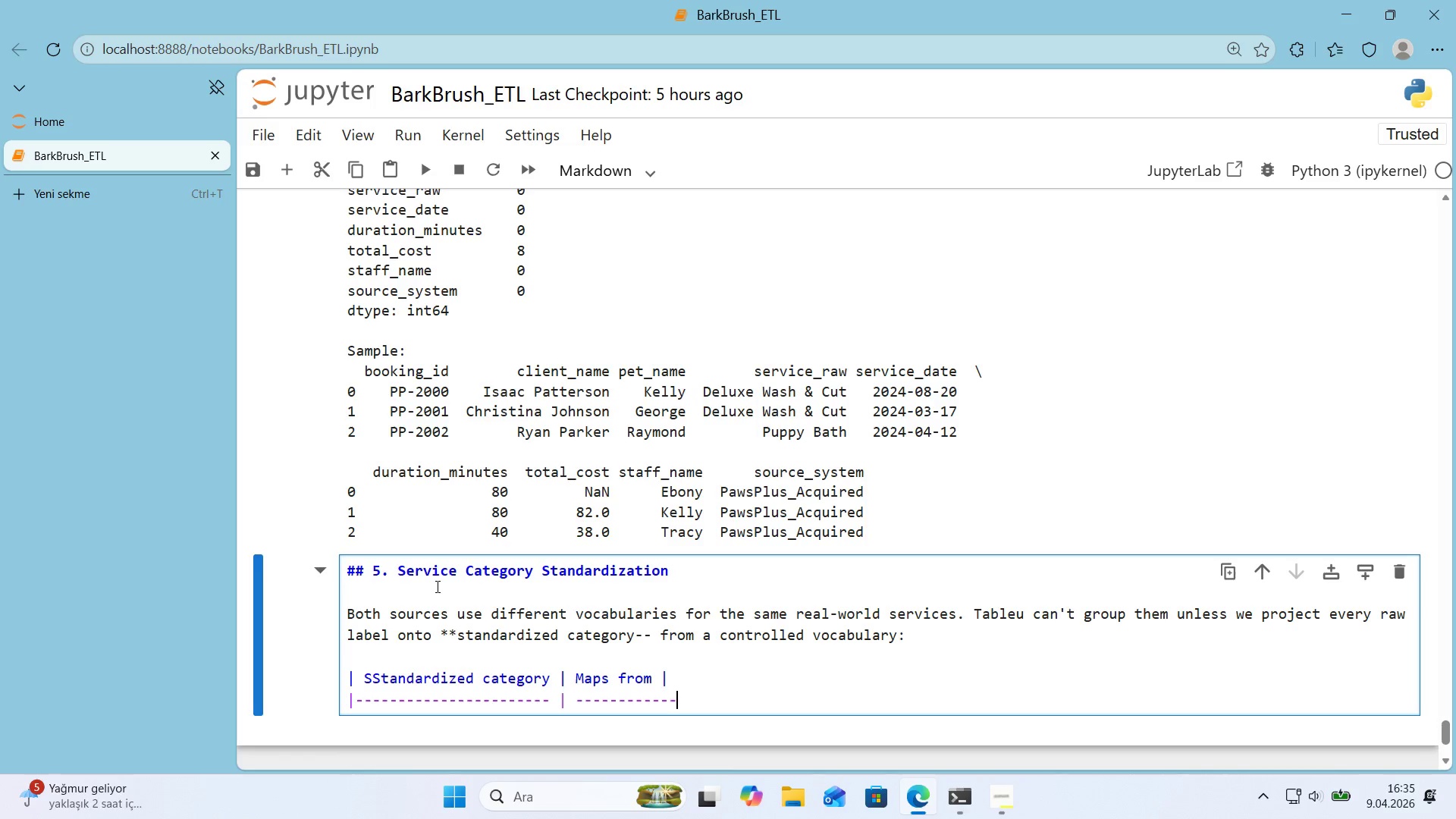 
key(Backspace)
 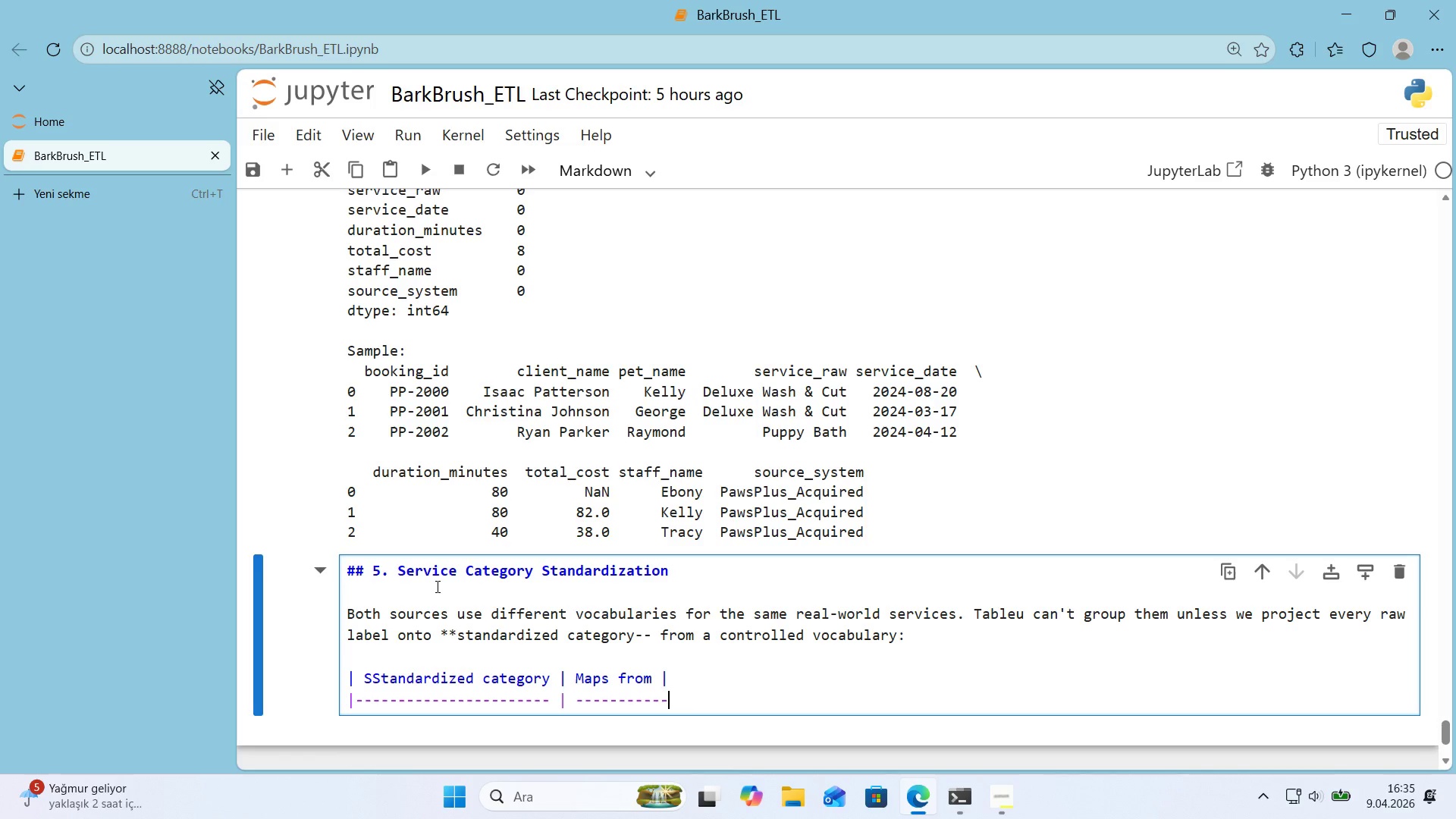 
key(Backspace)
 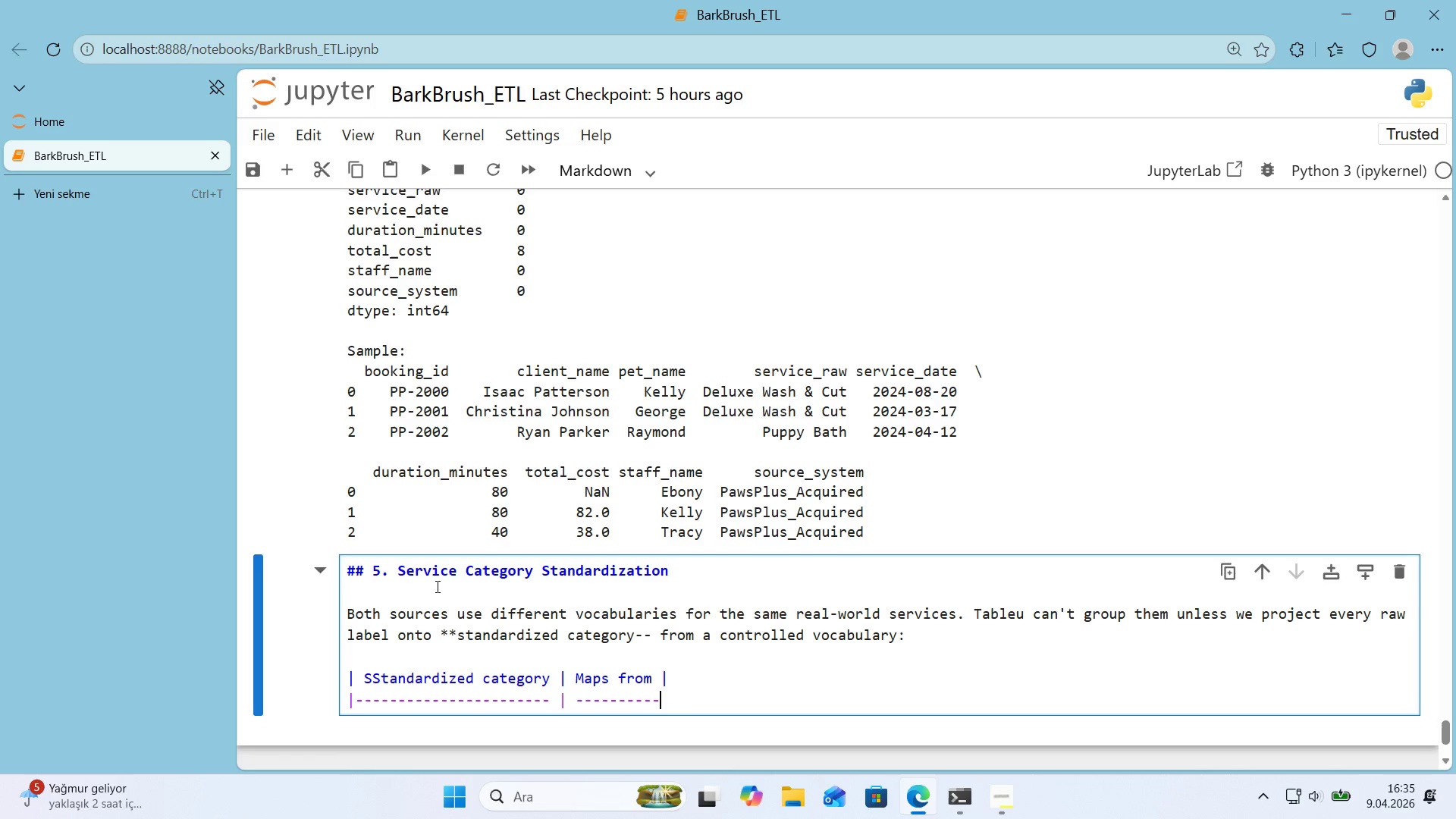 
key(ArrowUp)
 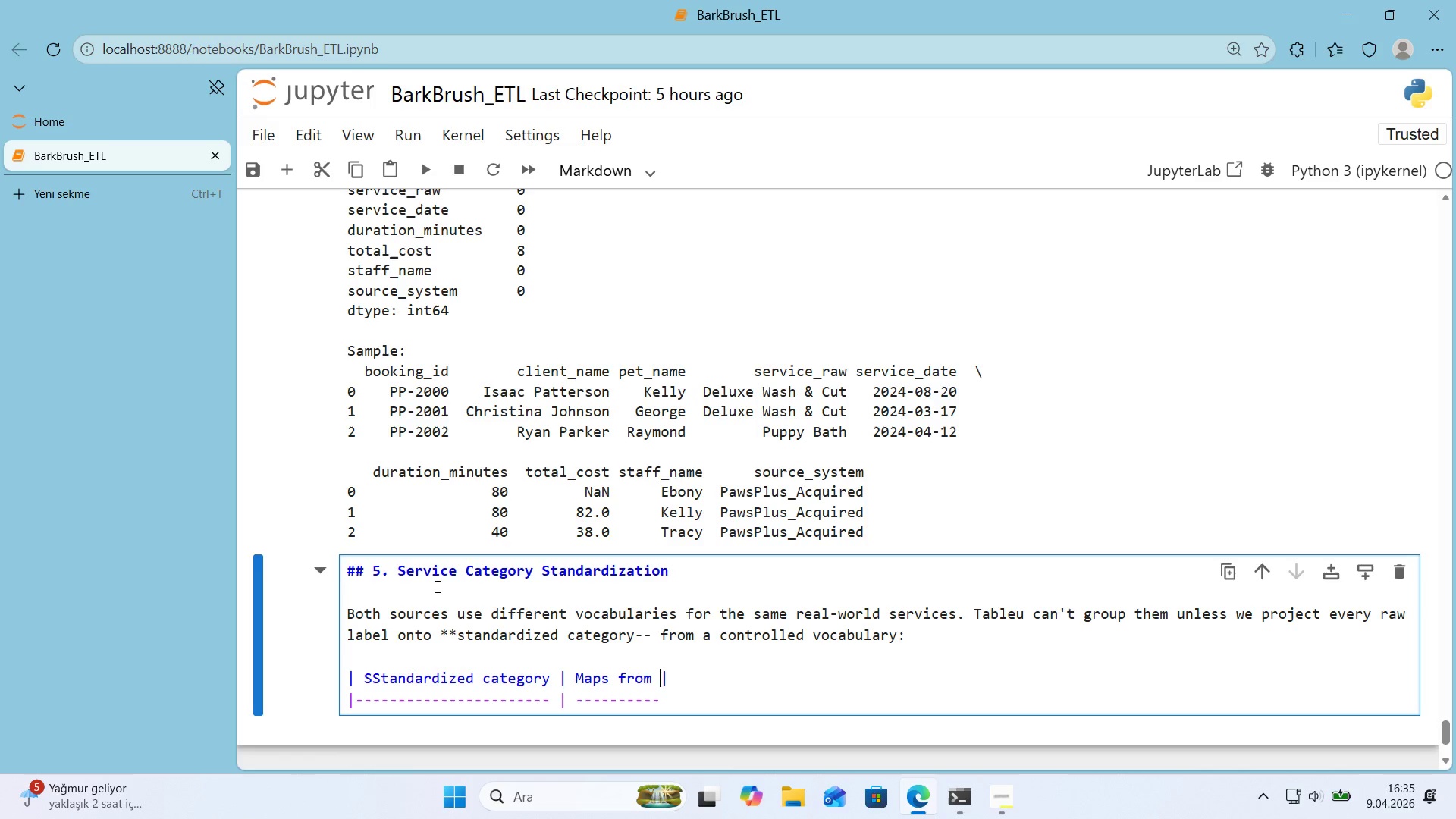 
key(Space)
 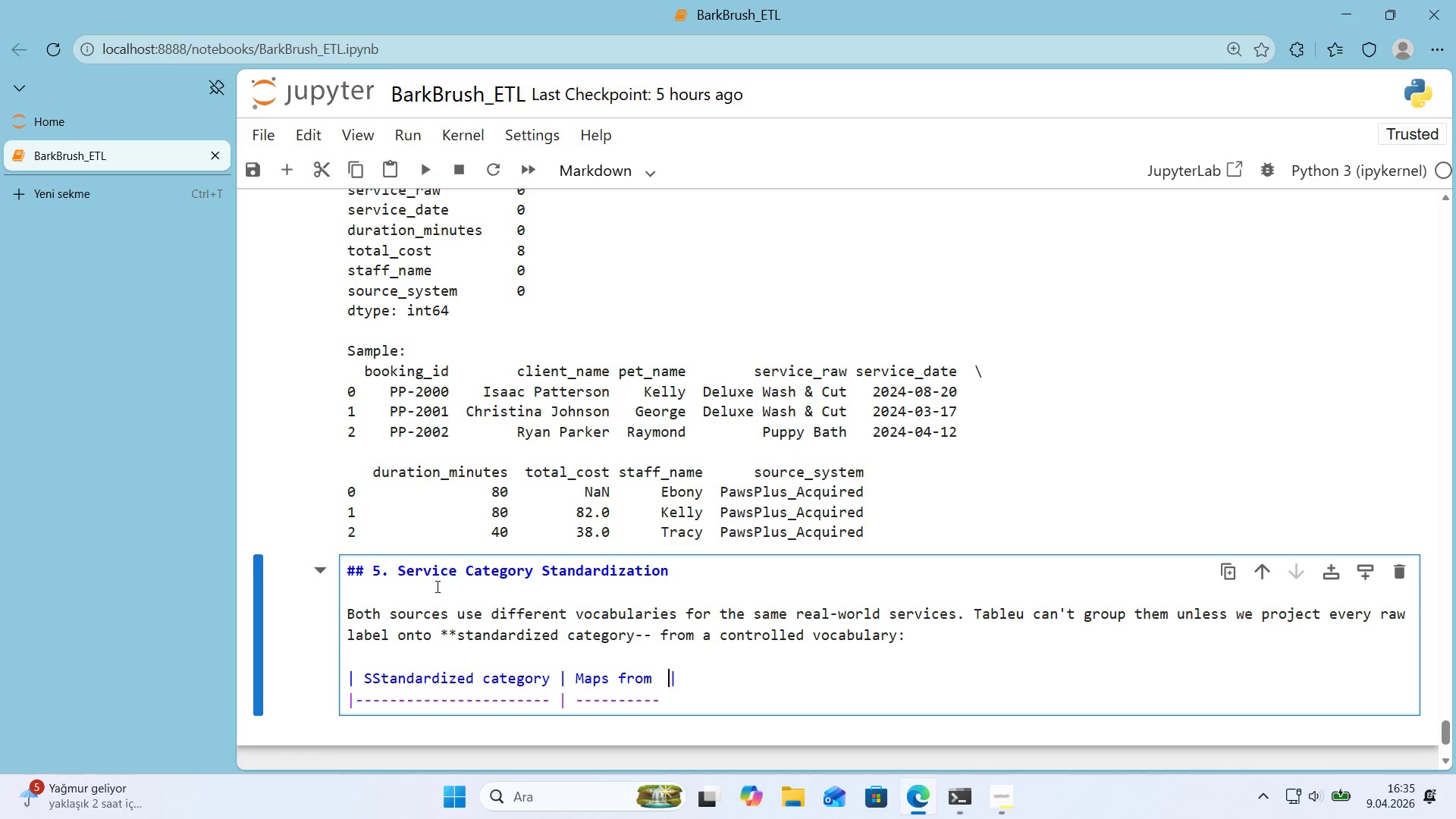 
key(Space)
 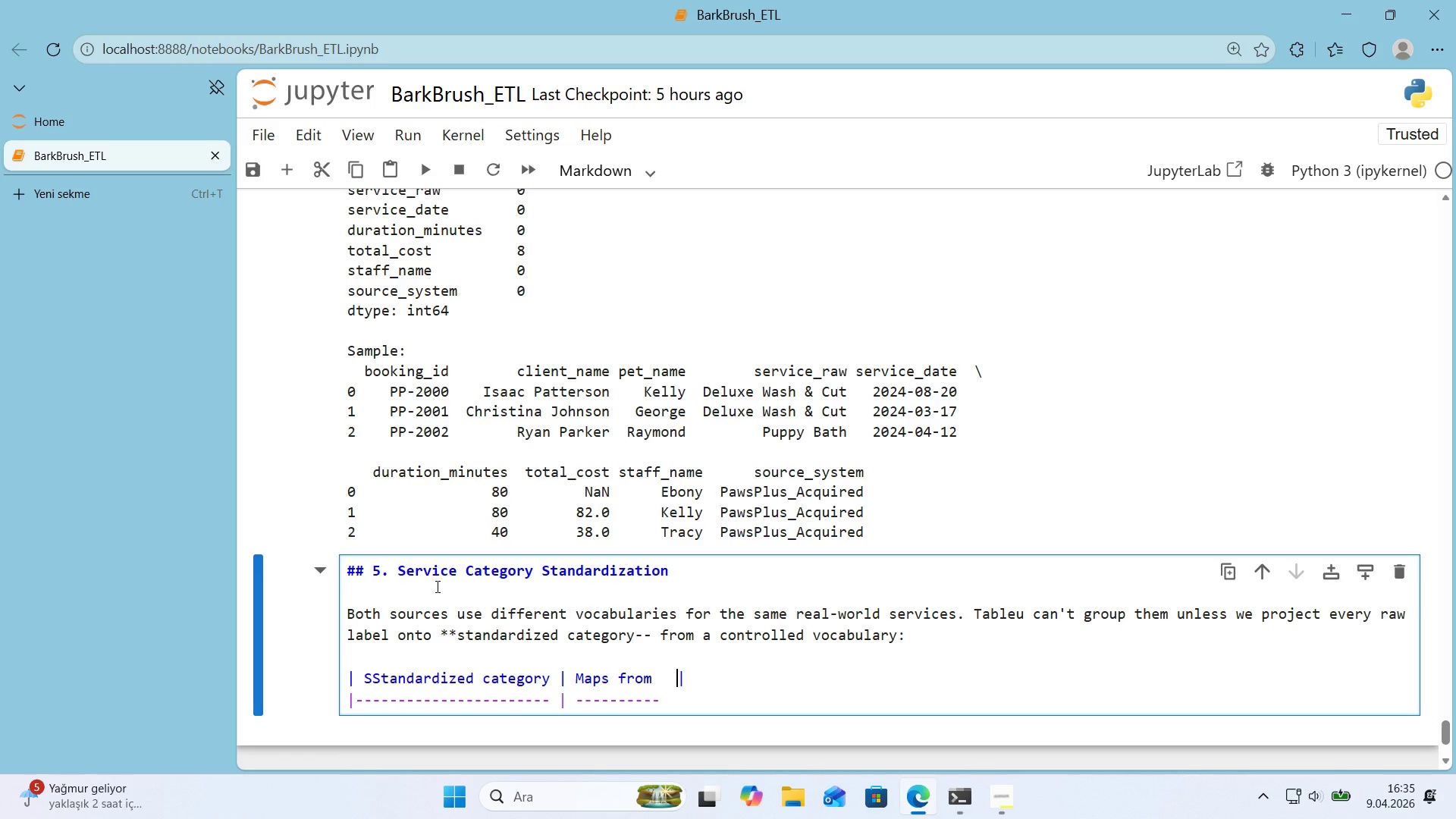 
key(Space)
 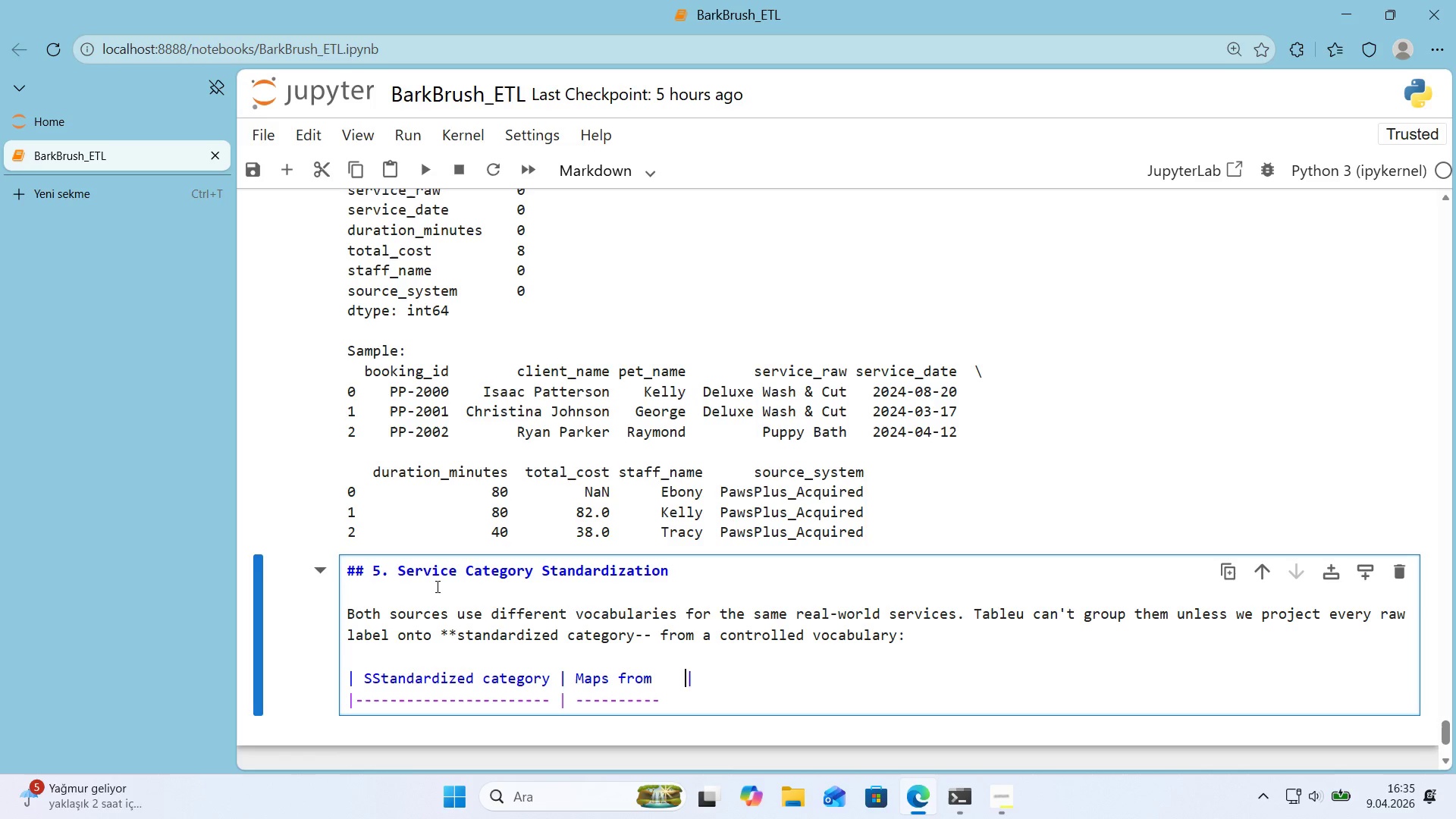 
key(Space)
 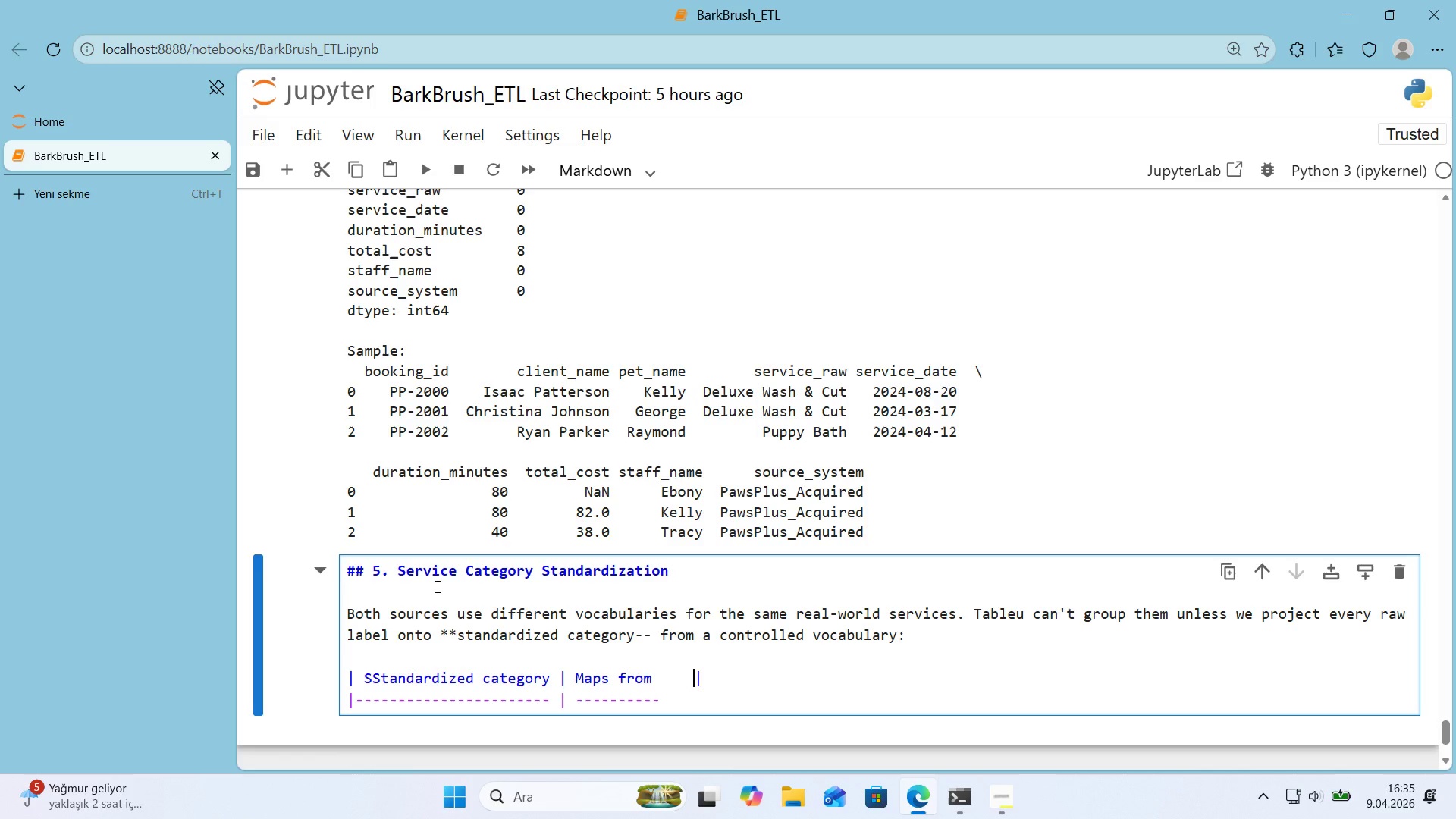 
key(Space)
 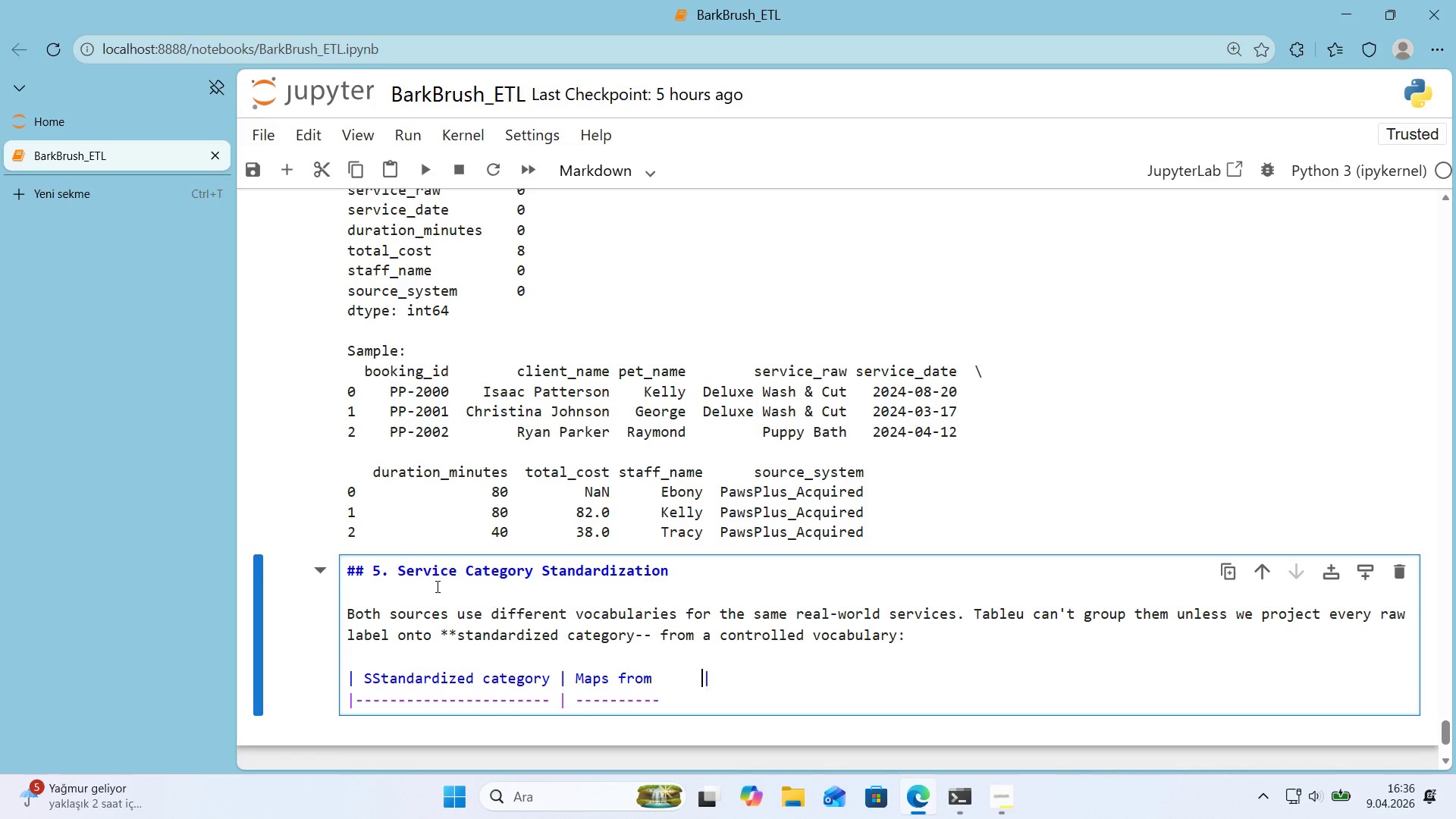 
key(Space)
 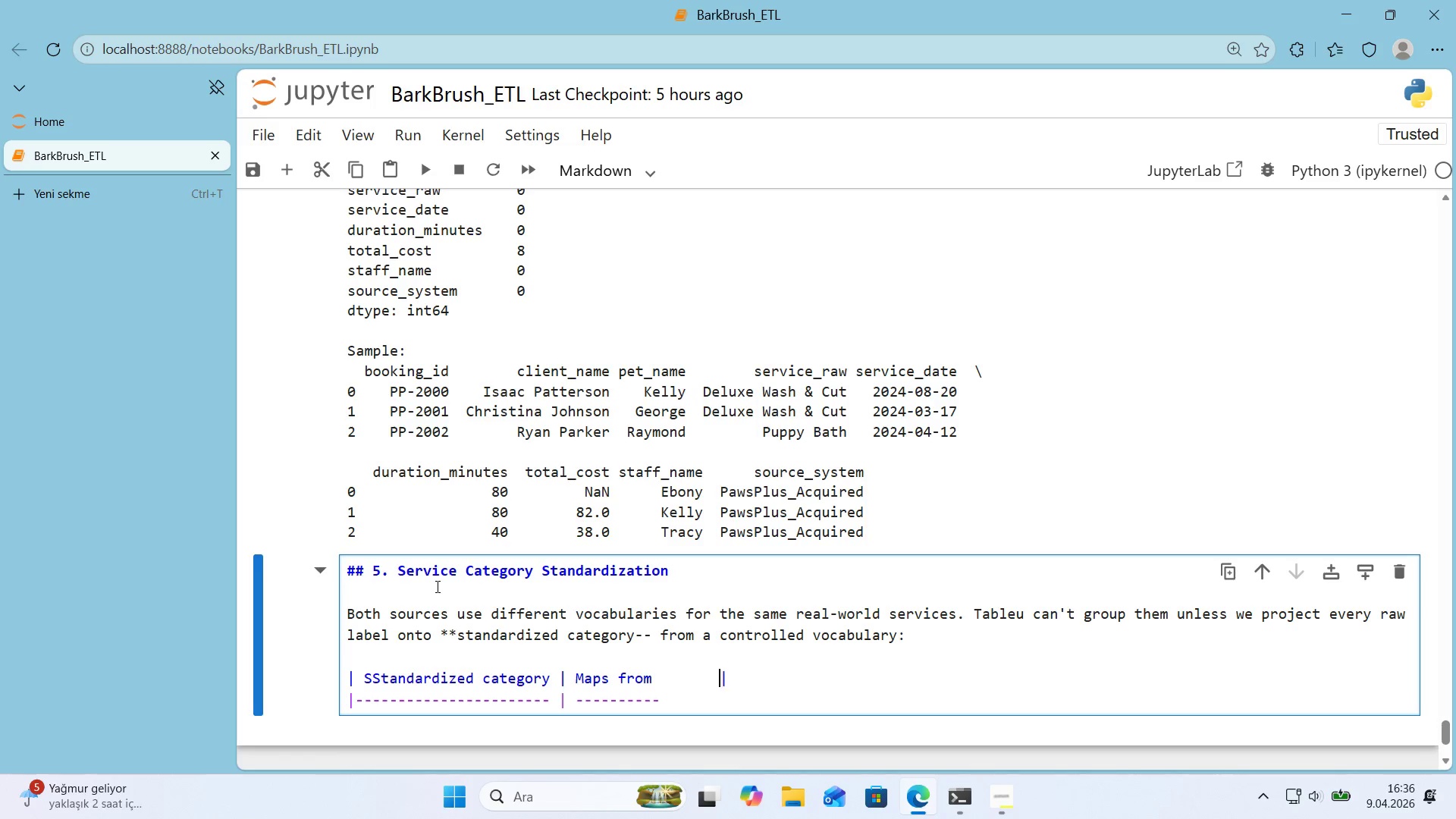 
key(Space)
 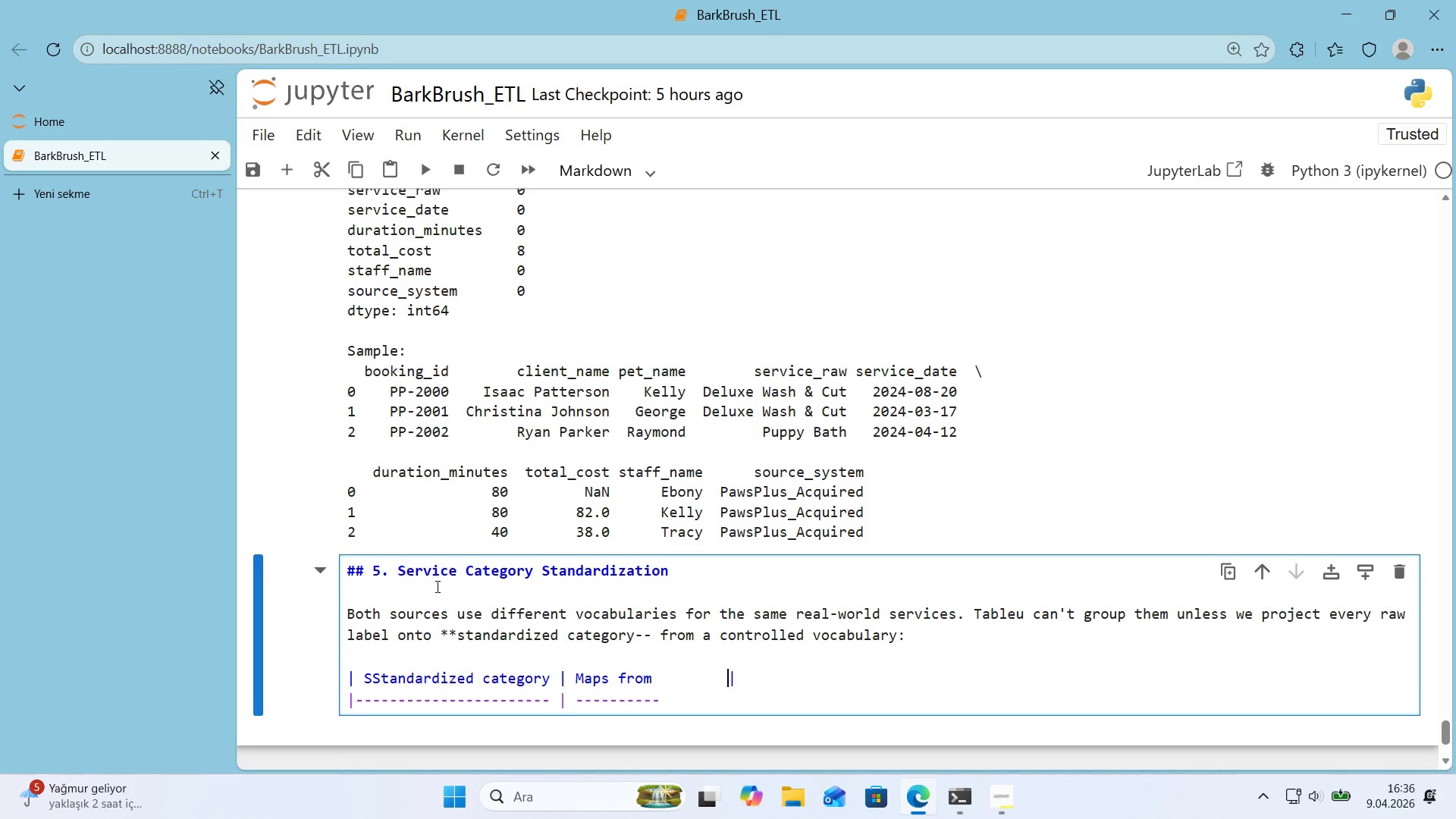 
key(Space)
 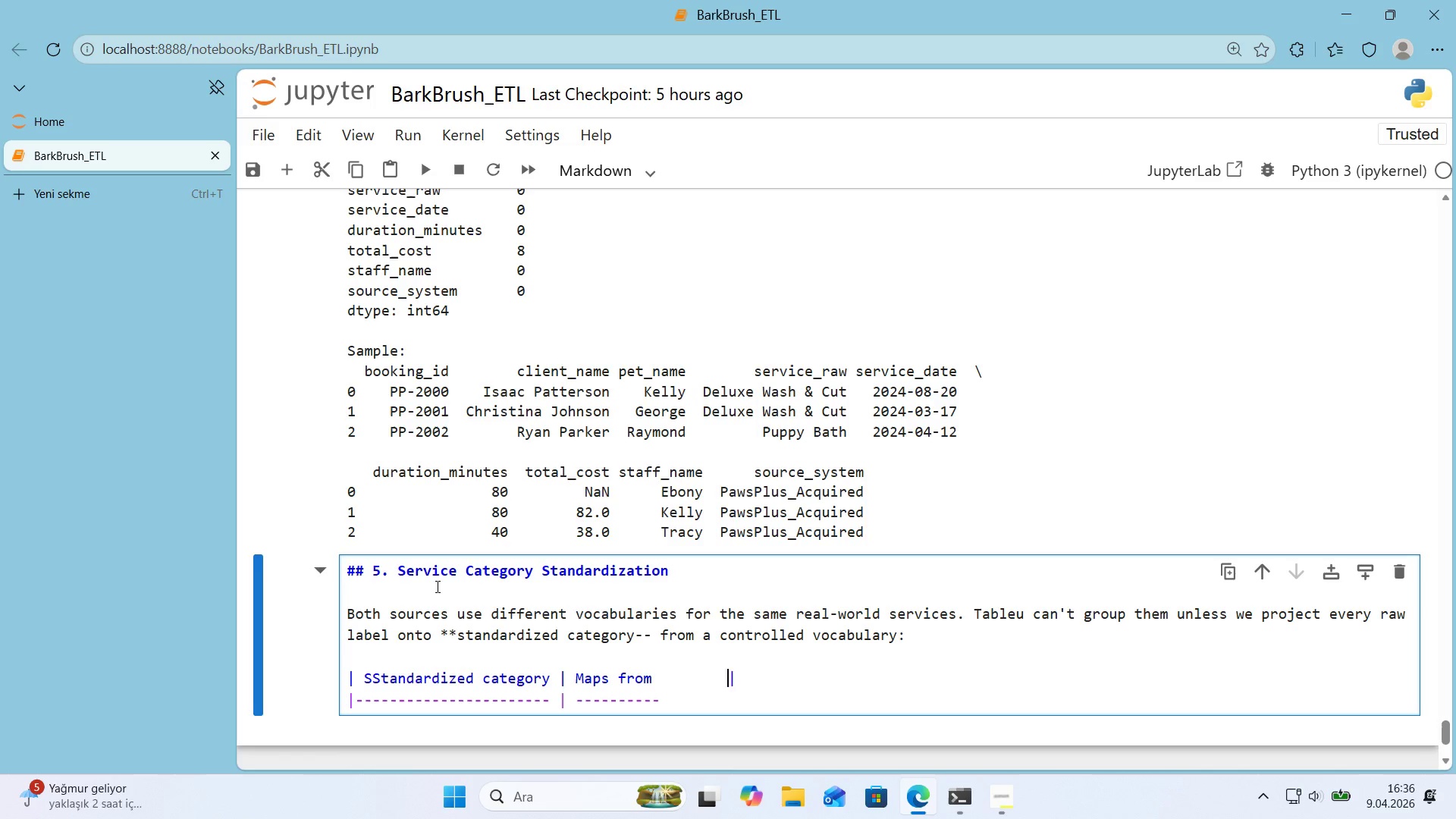 
key(Space)
 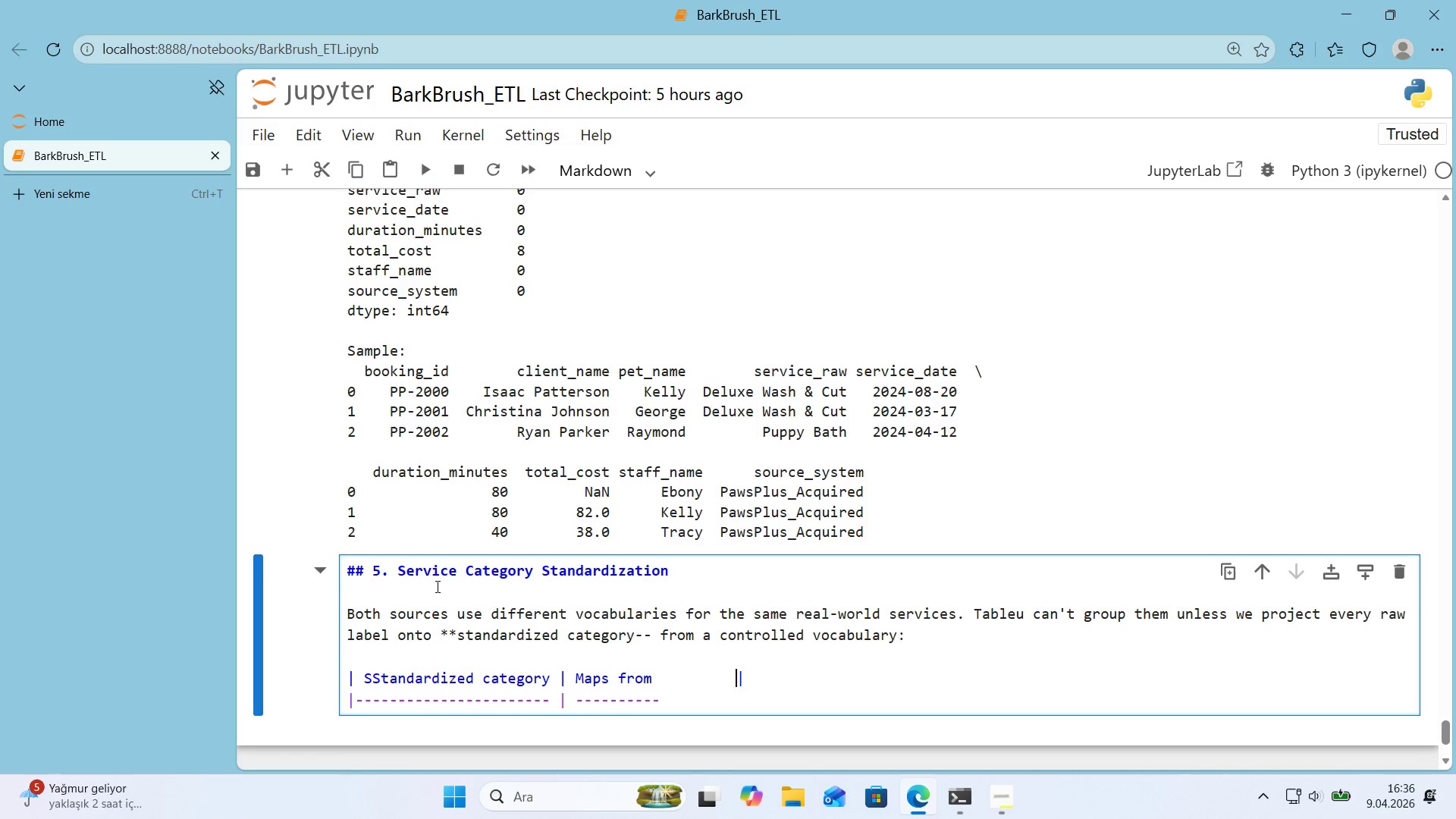 
key(Space)
 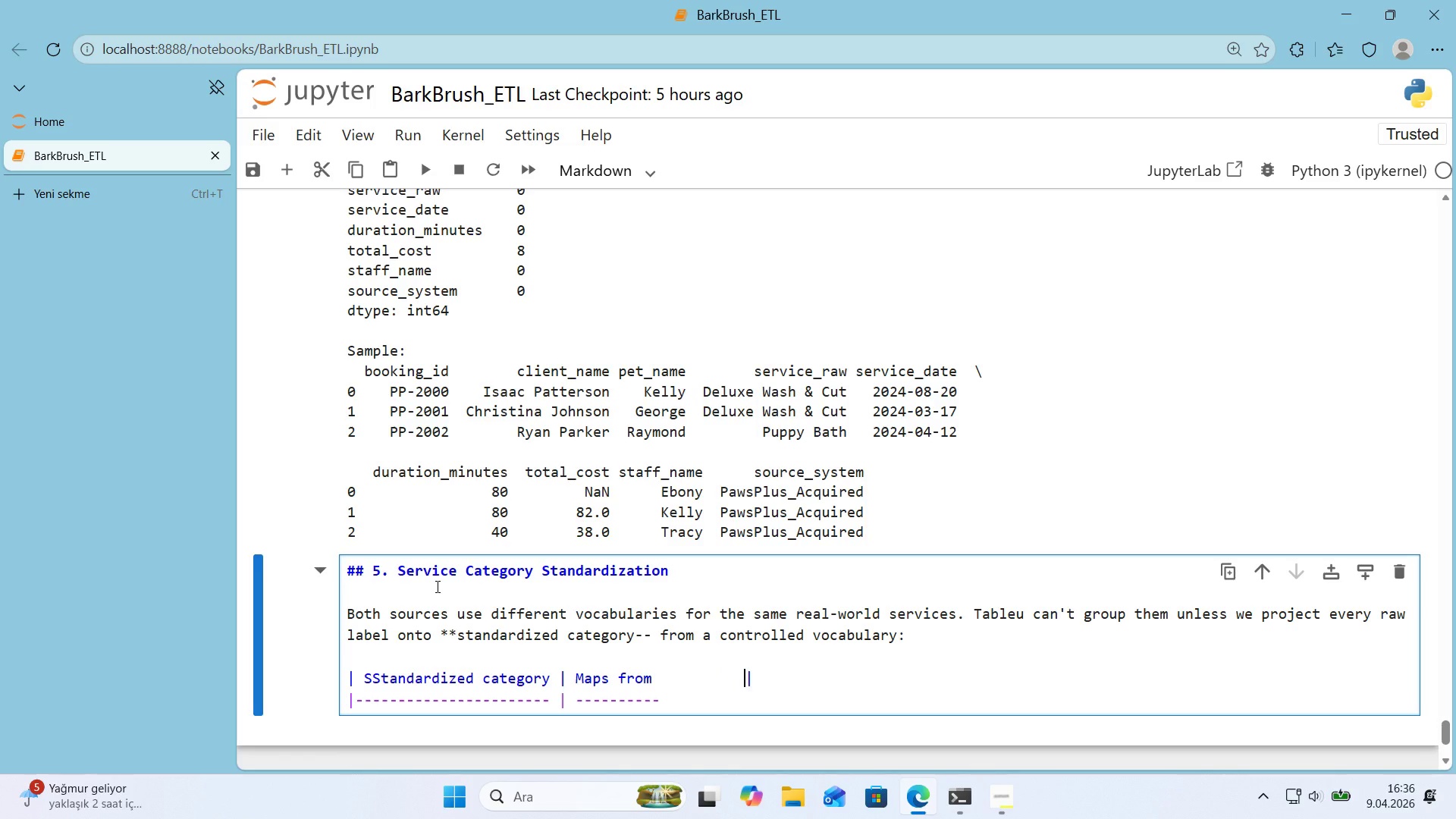 
key(Space)
 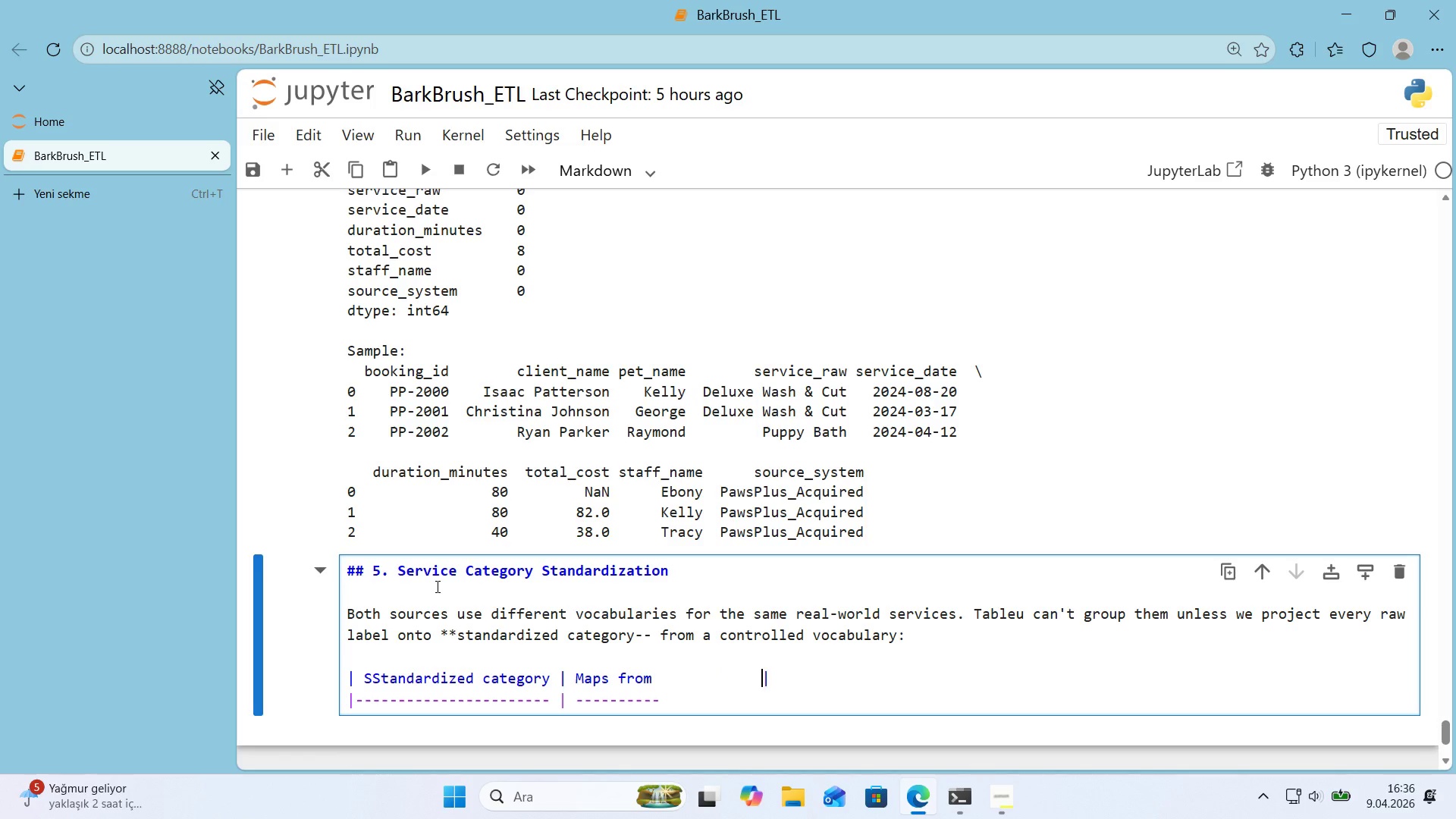 
key(Space)
 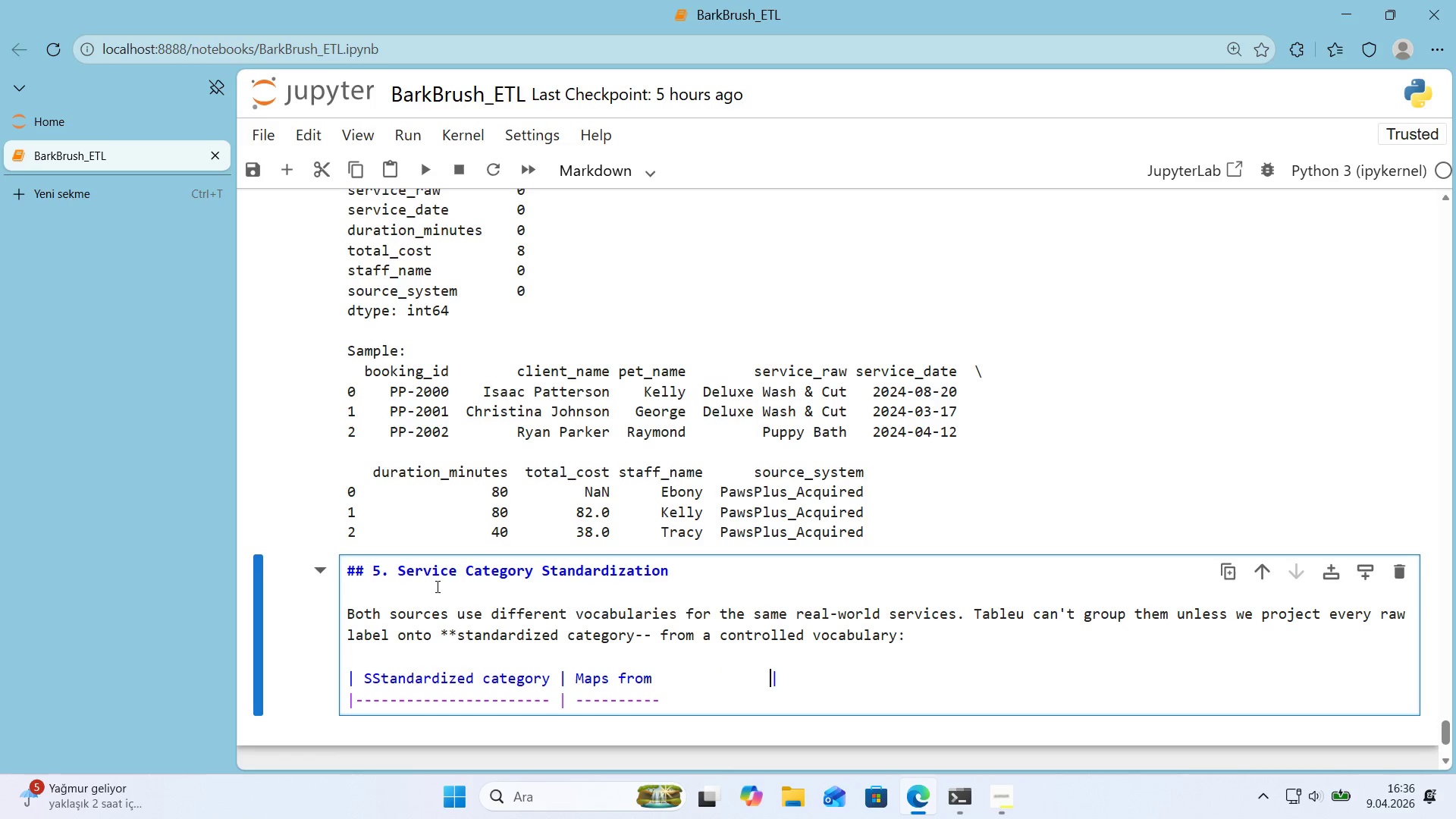 
key(Space)
 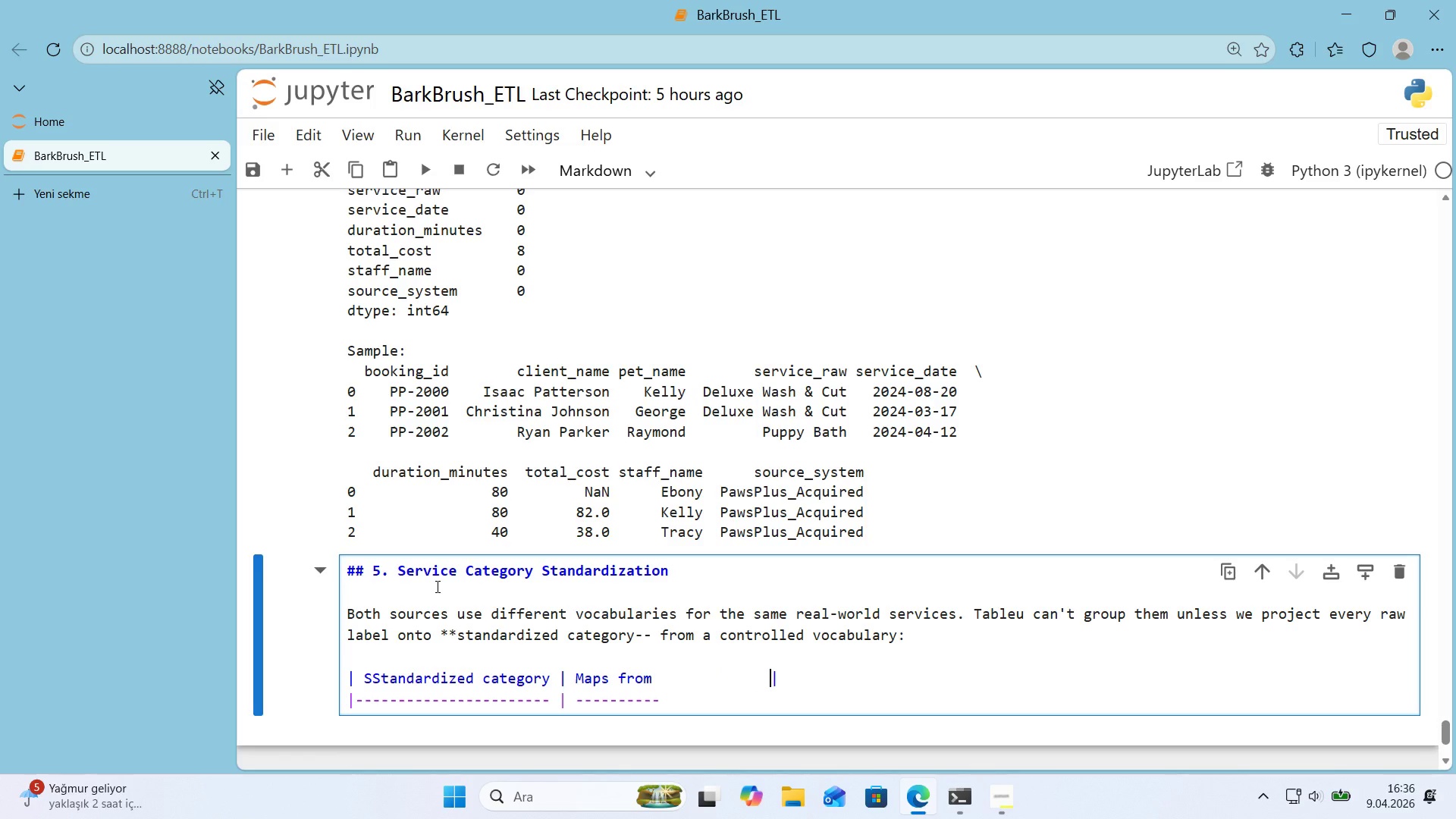 
key(Space)
 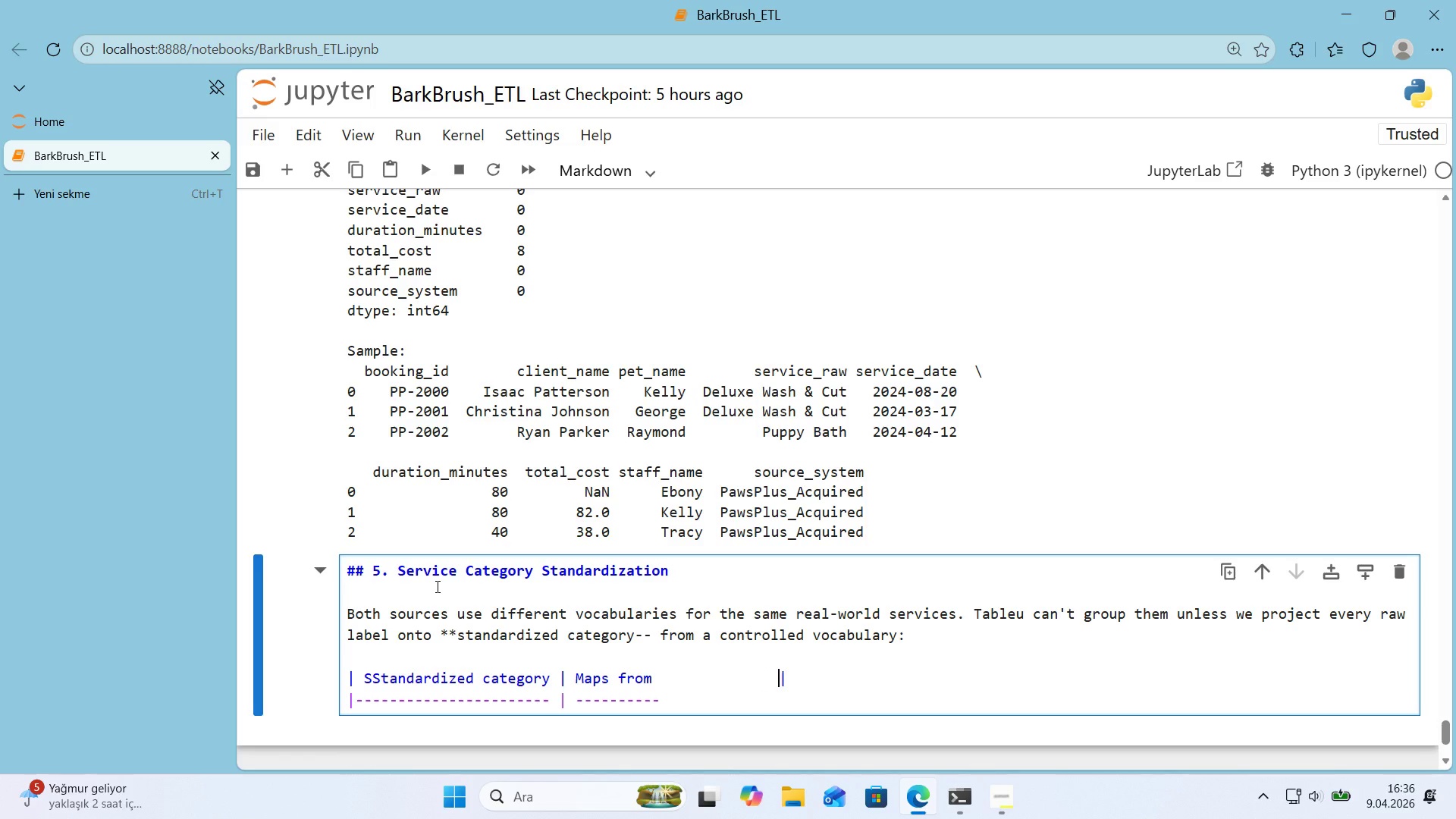 
key(Space)
 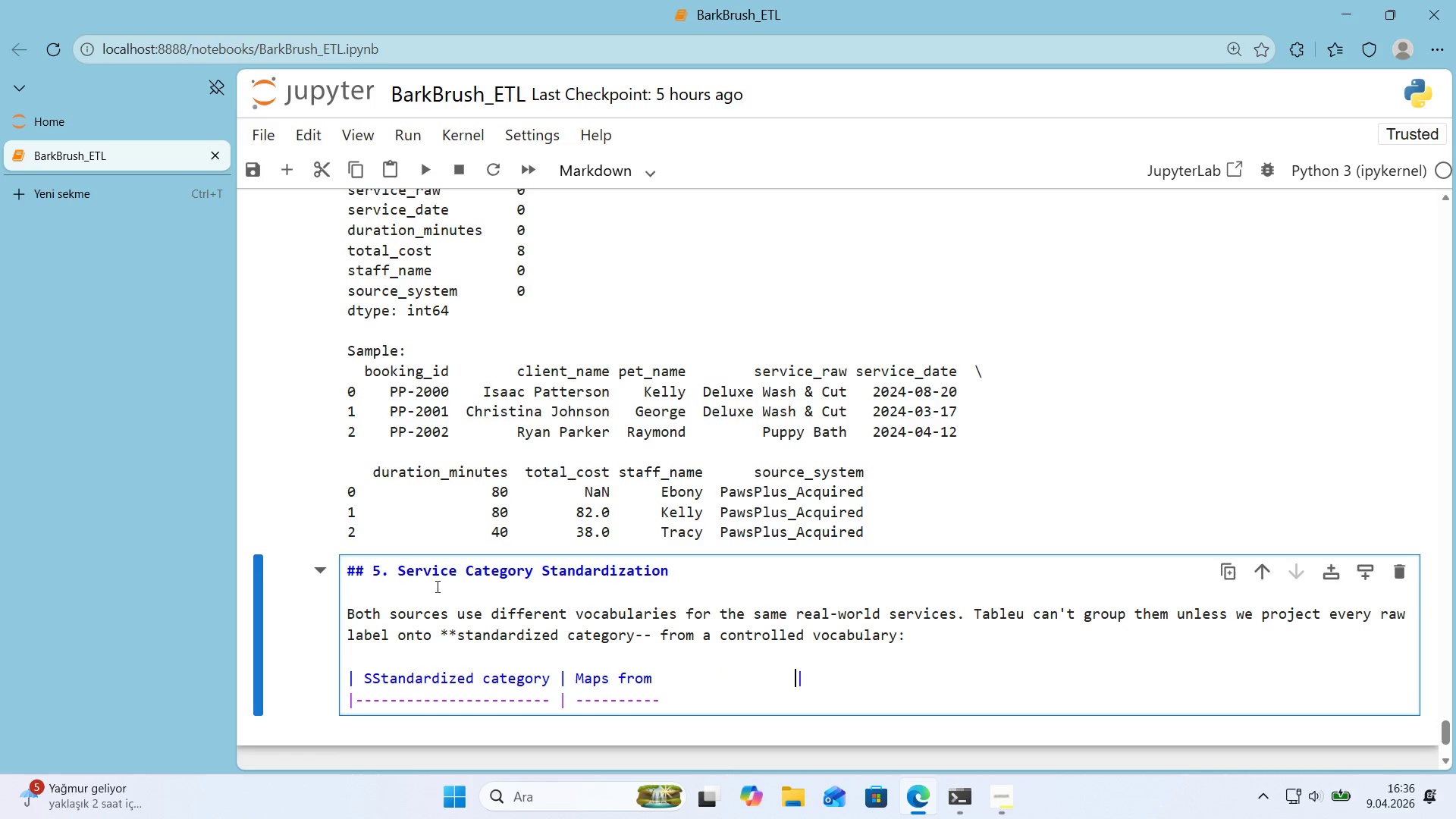 
key(Space)
 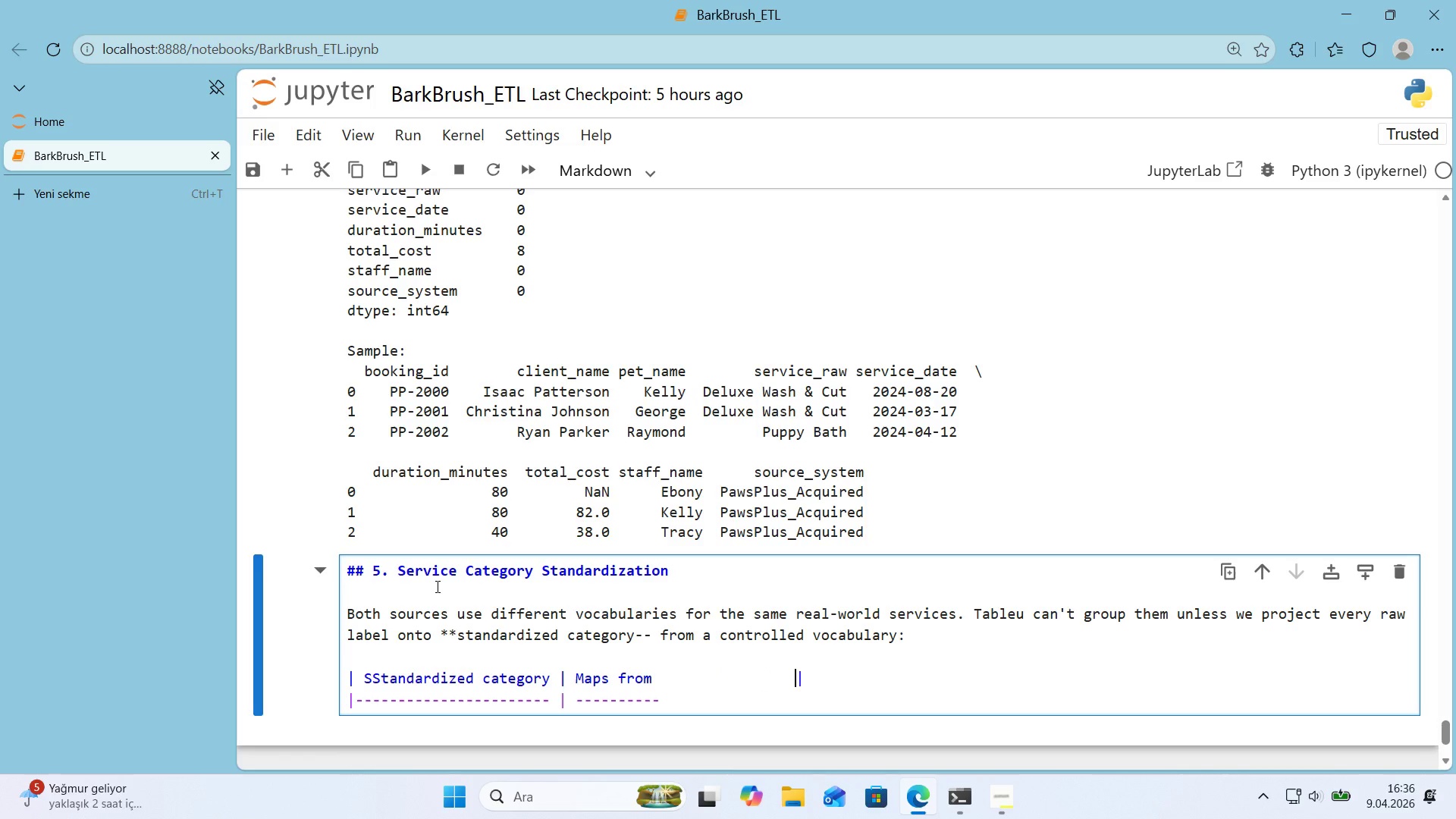 
key(Space)
 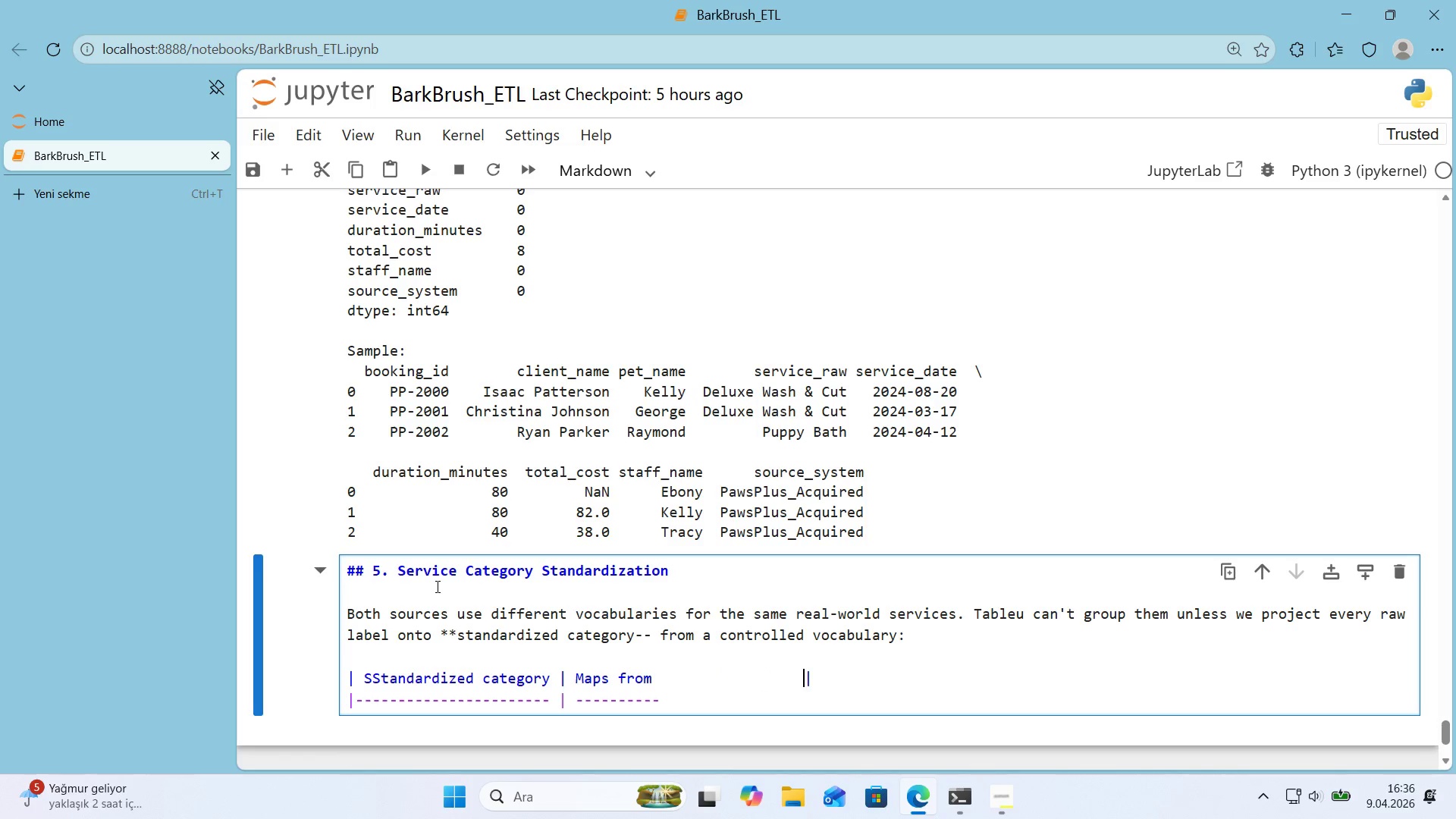 
key(Space)
 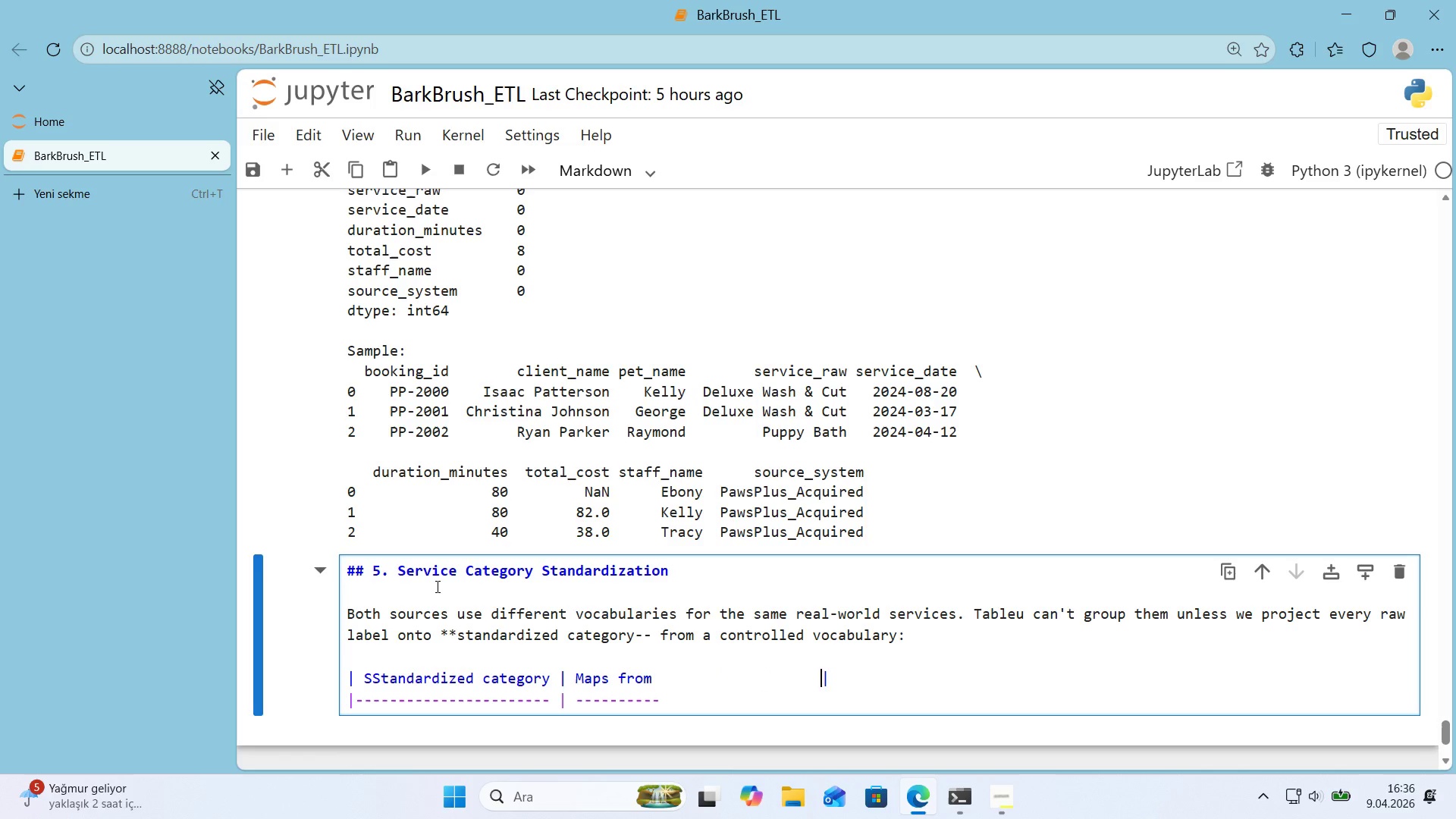 
key(Space)
 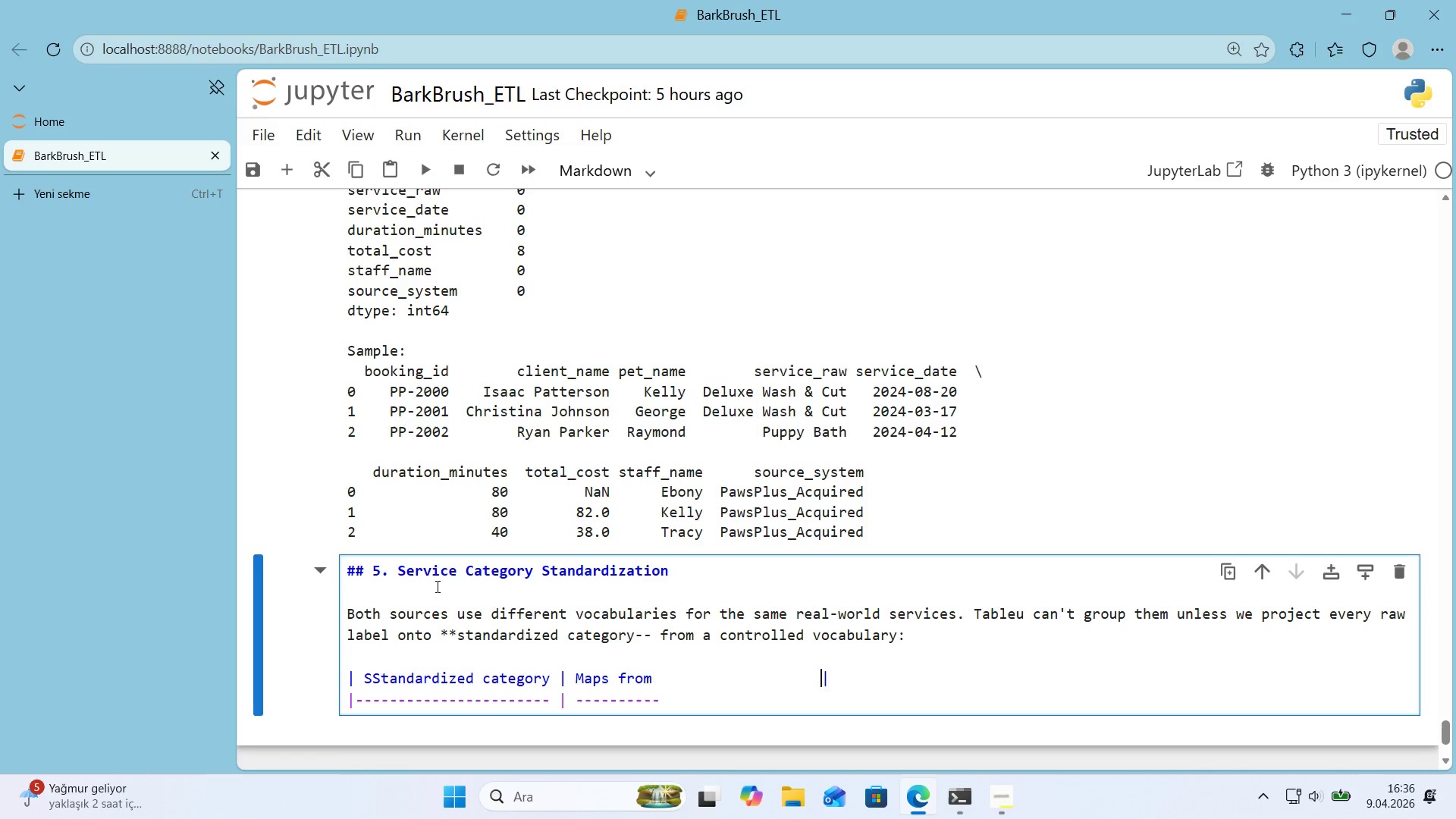 
key(Space)
 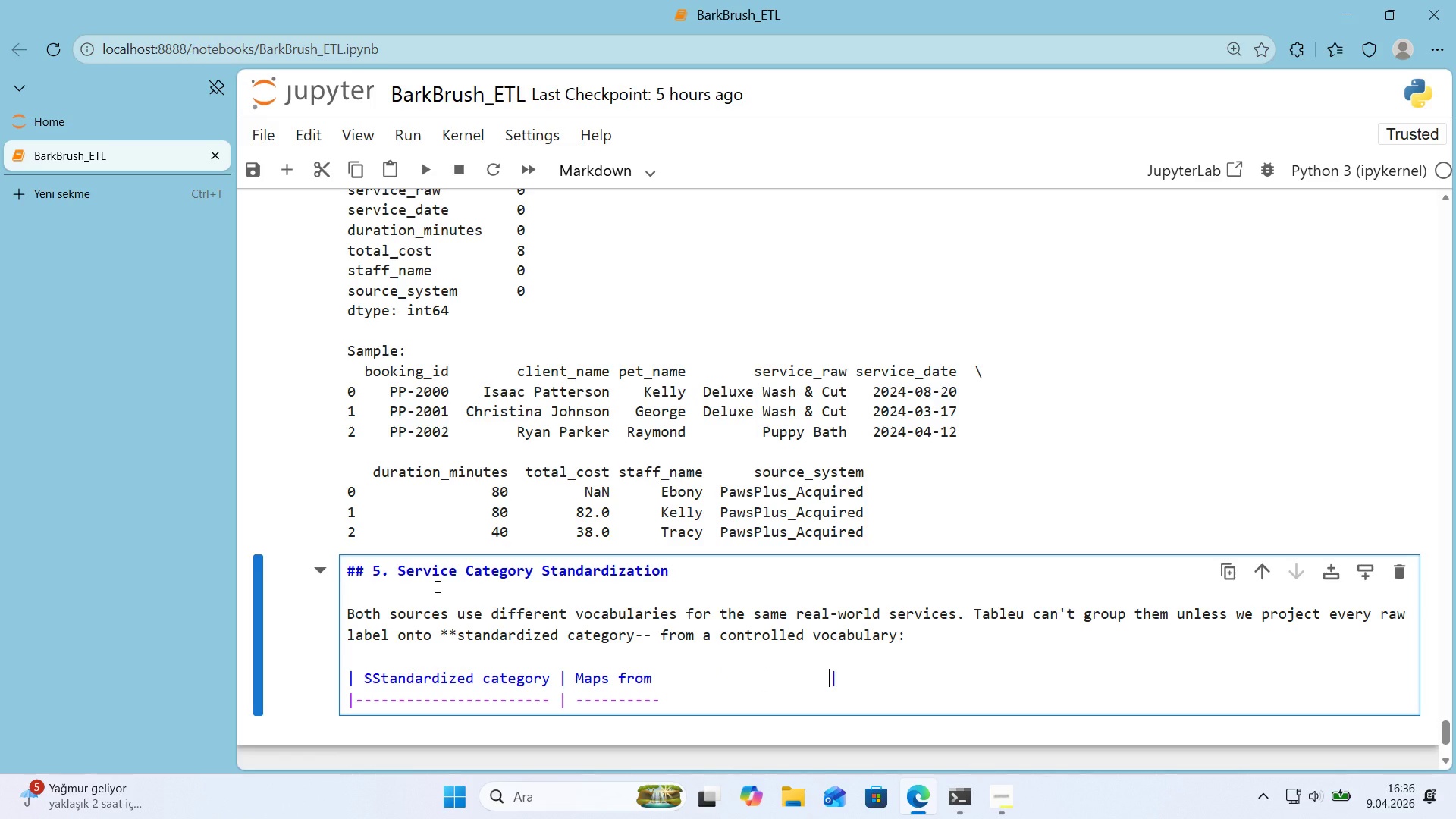 
key(Space)
 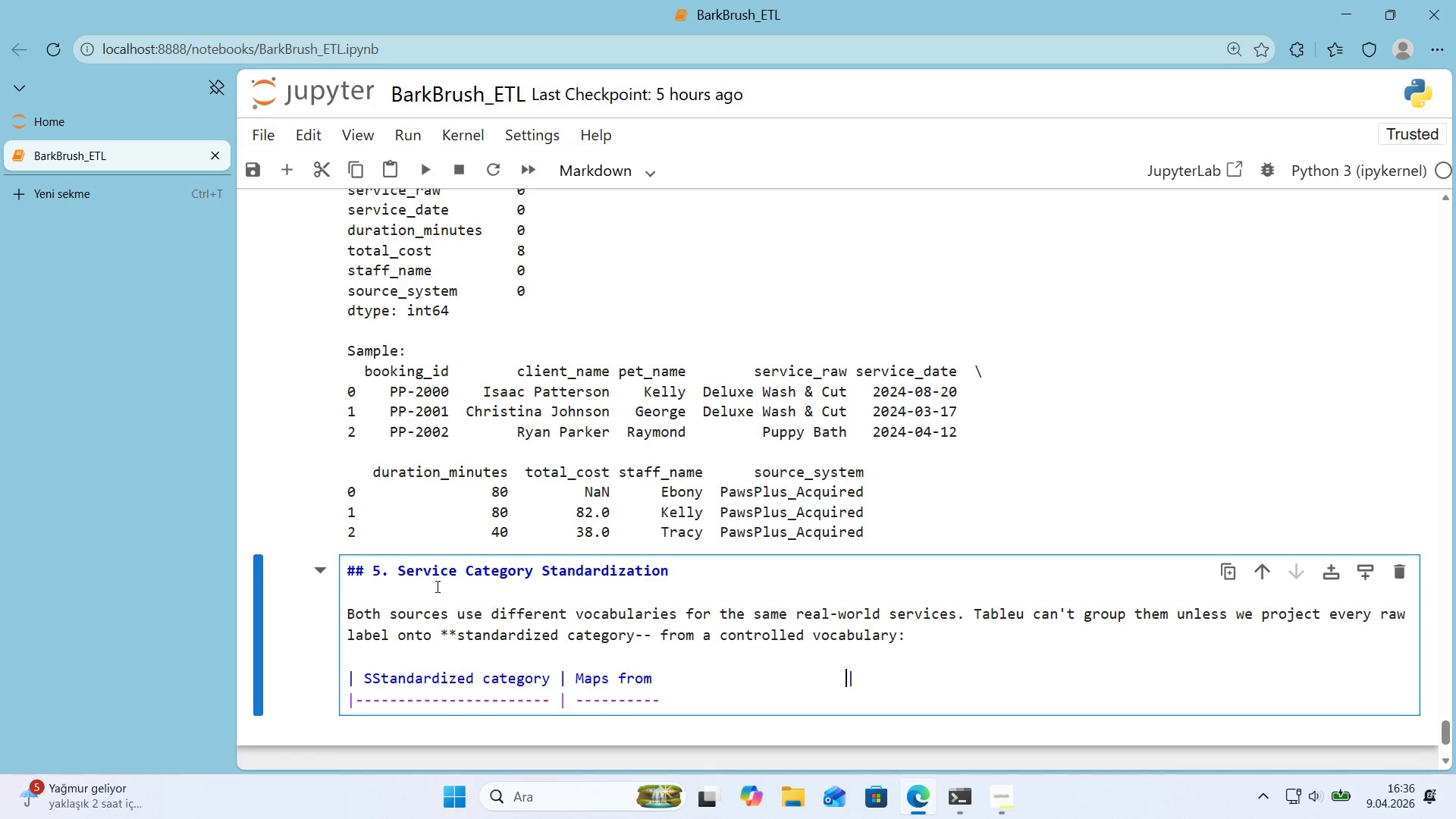 
key(Space)
 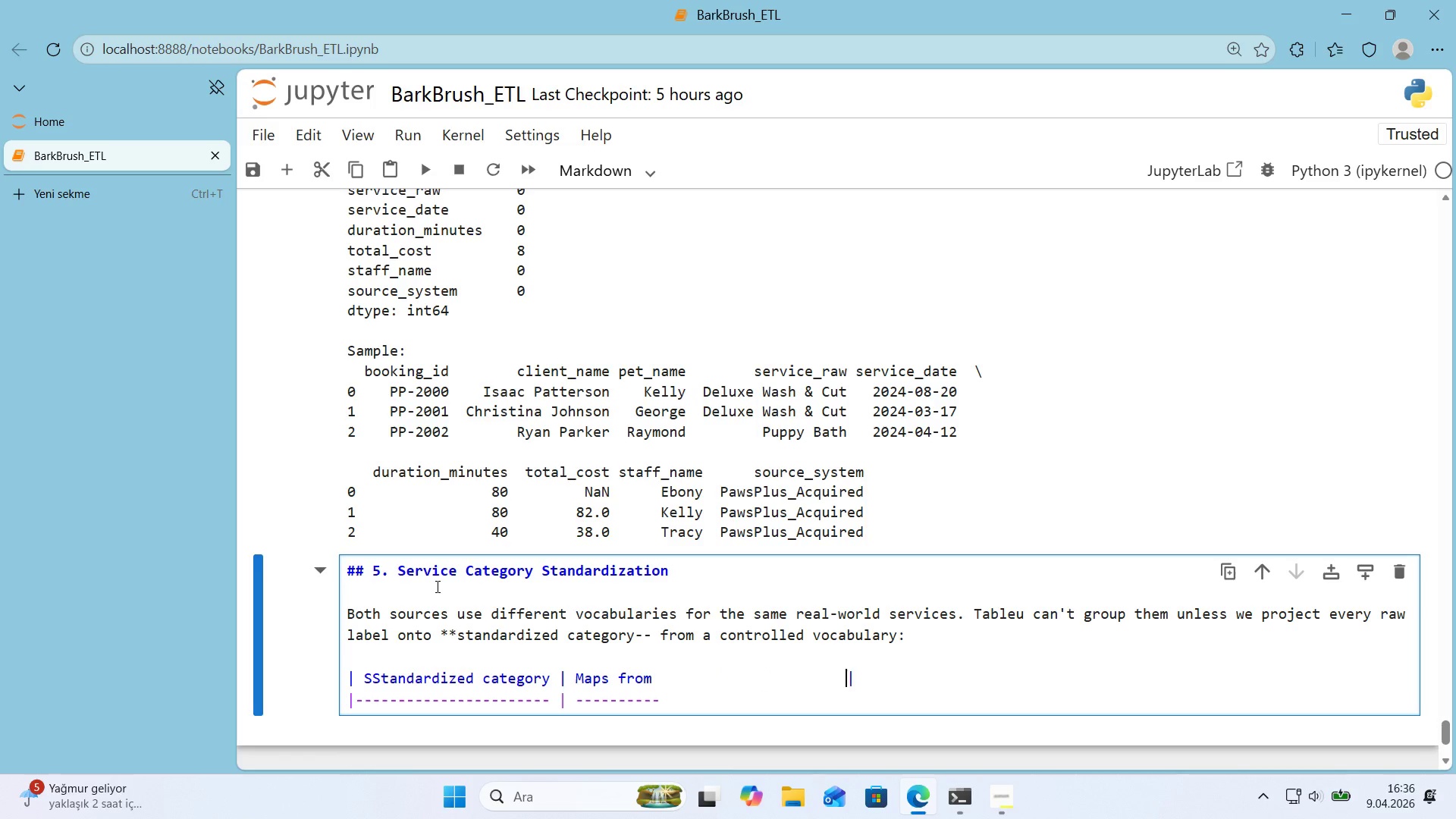 
key(Space)
 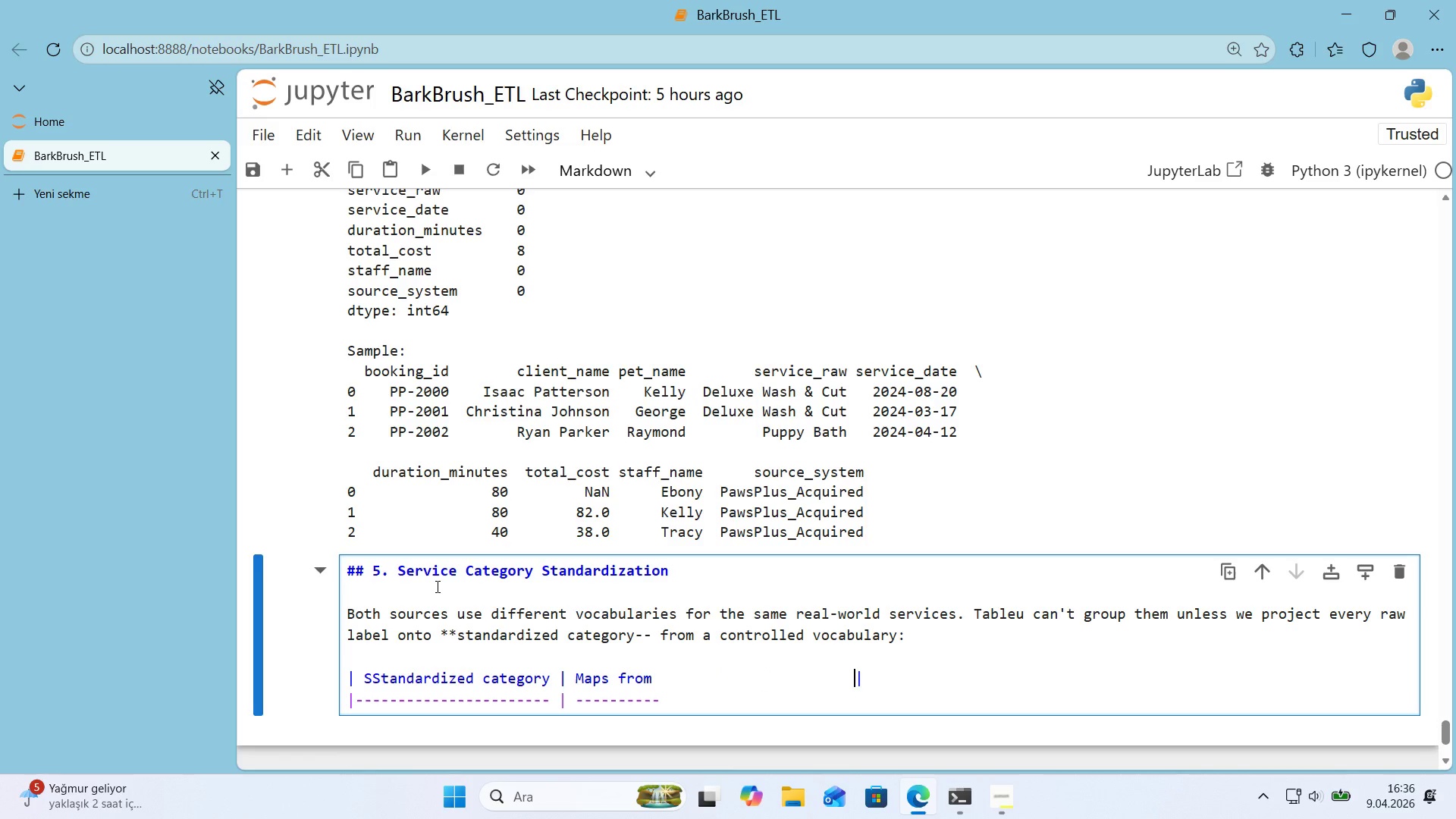 
key(ArrowDown)
 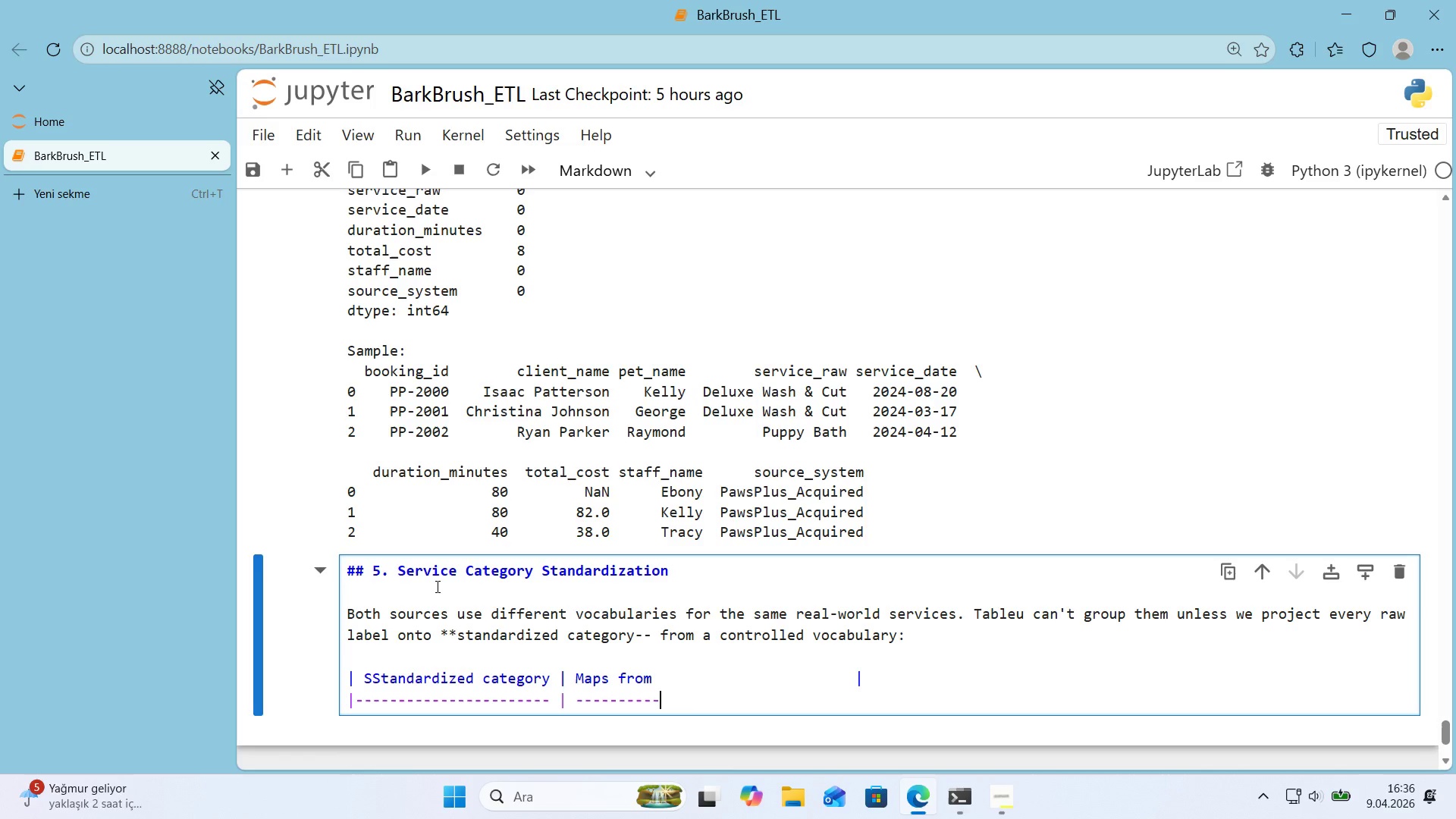 
key(NumpadSubtract)
 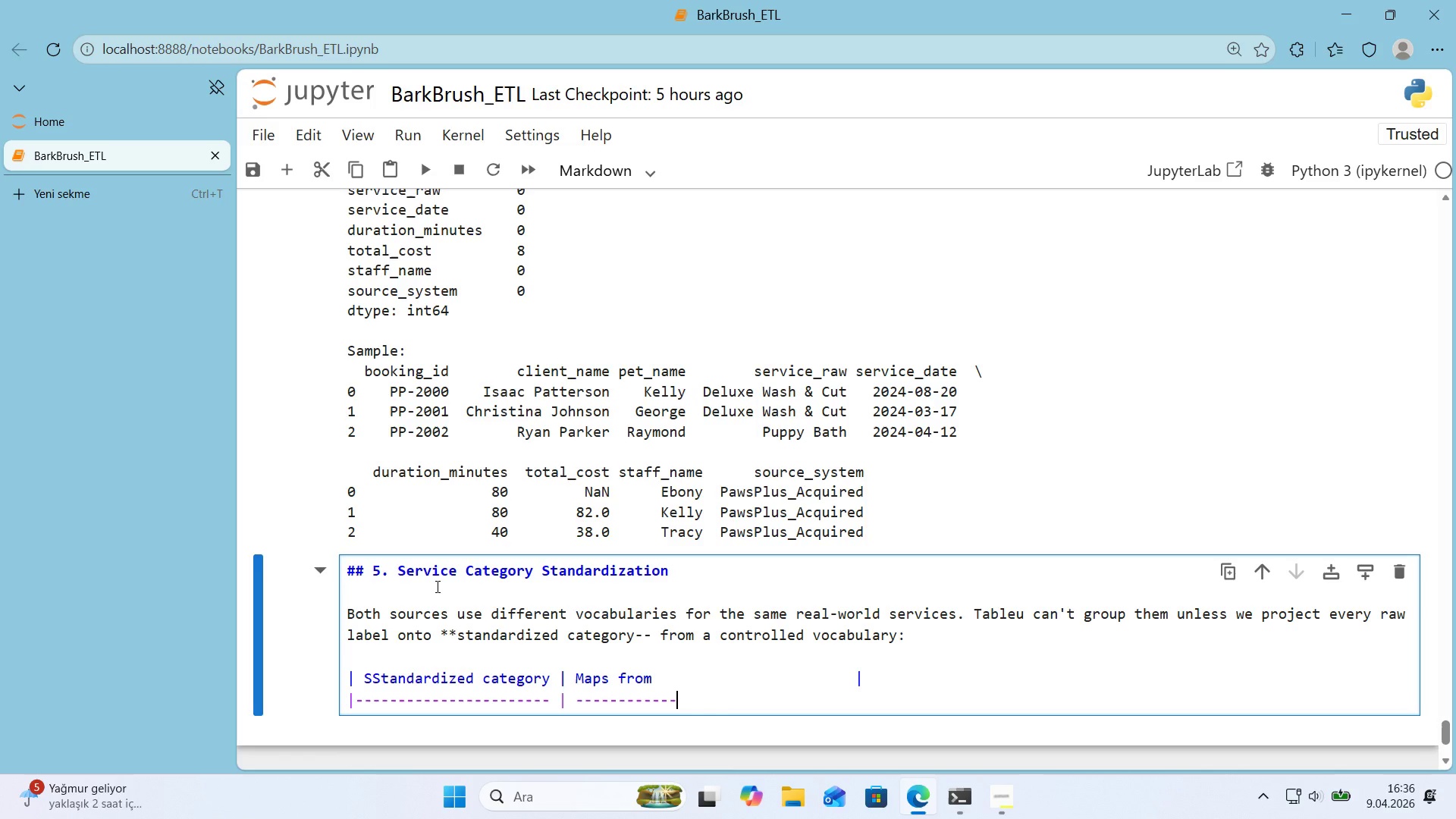 
key(NumpadSubtract)
 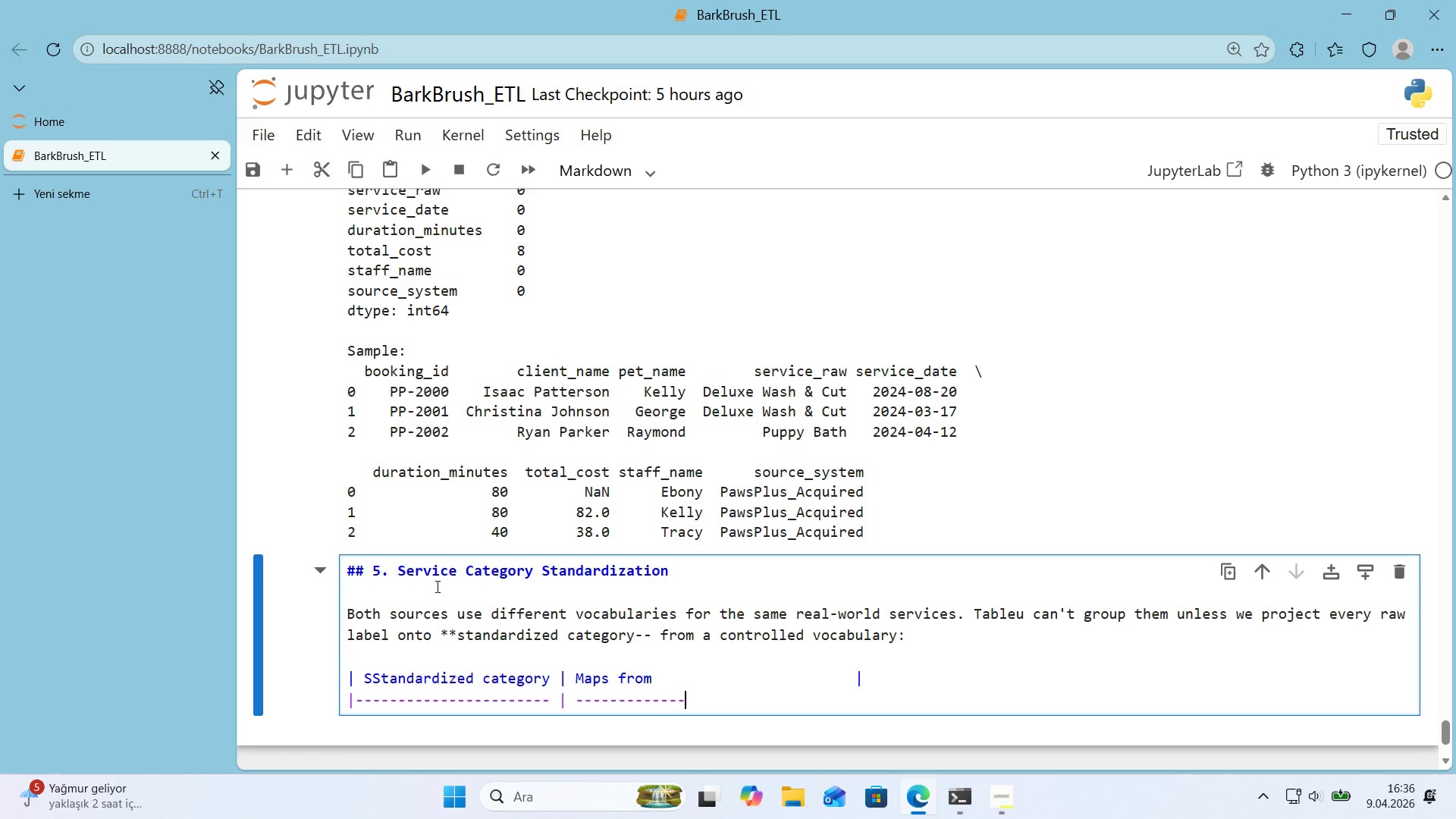 
key(NumpadSubtract)
 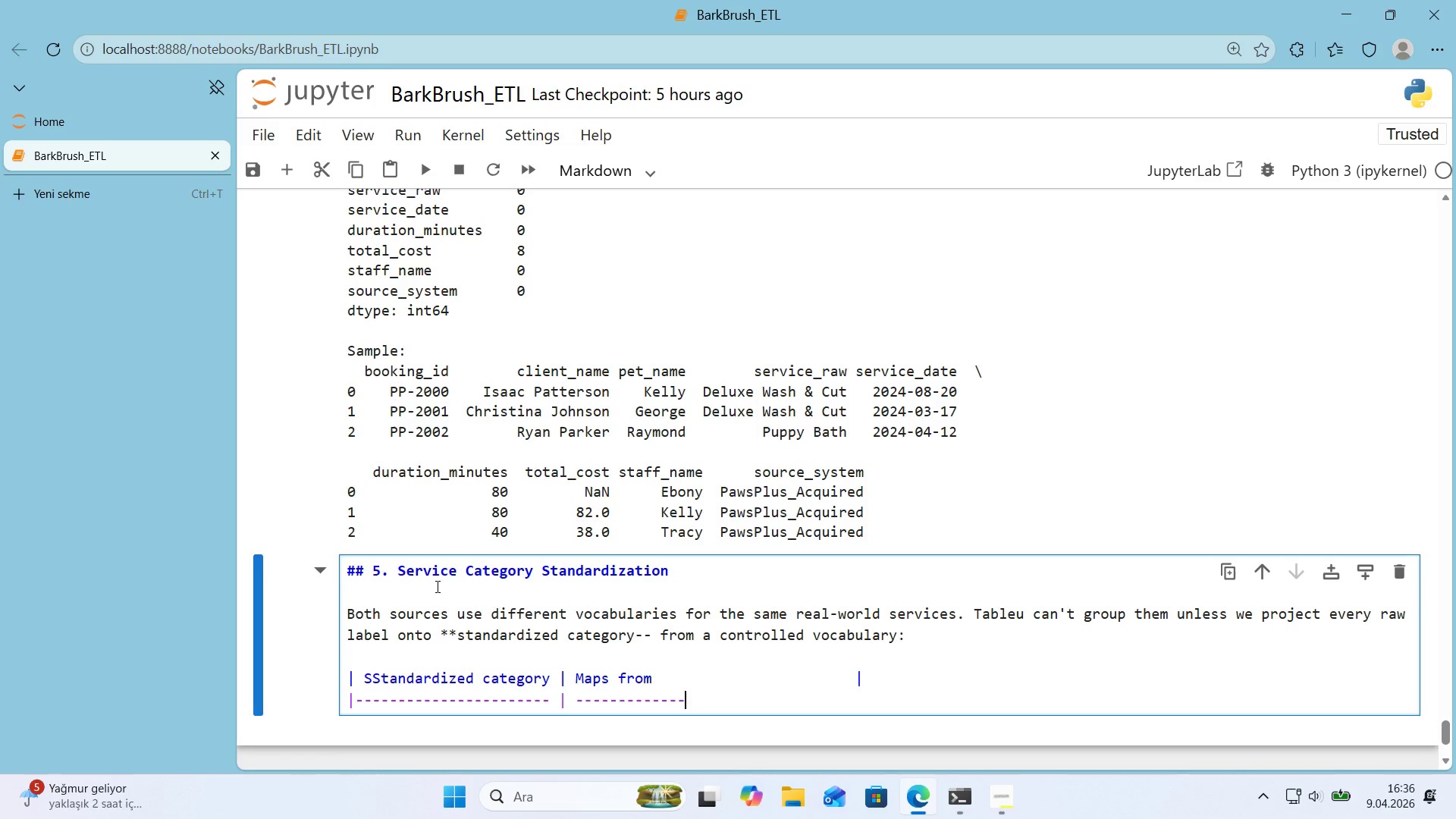 
key(NumpadSubtract)
 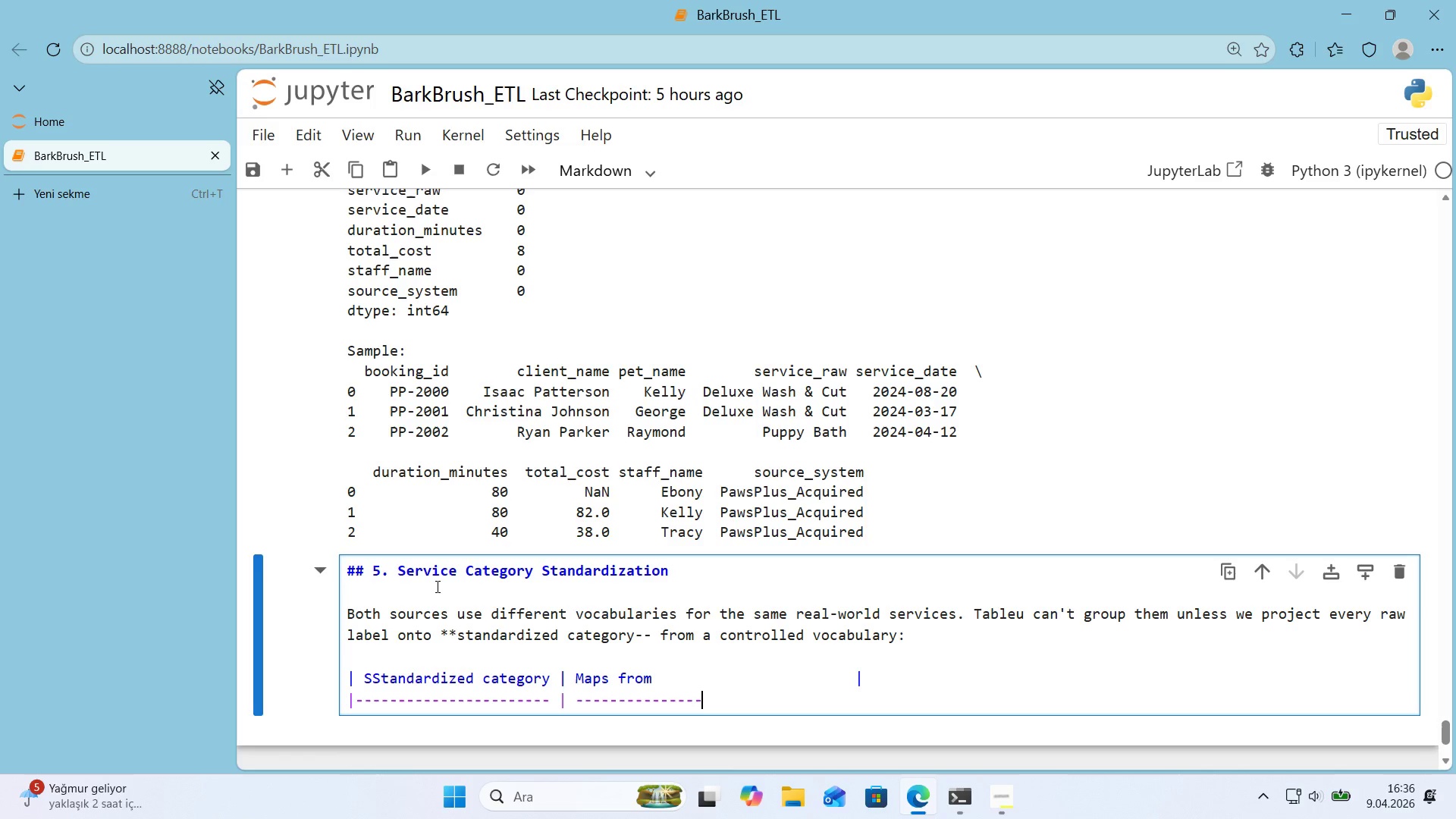 
key(NumpadSubtract)
 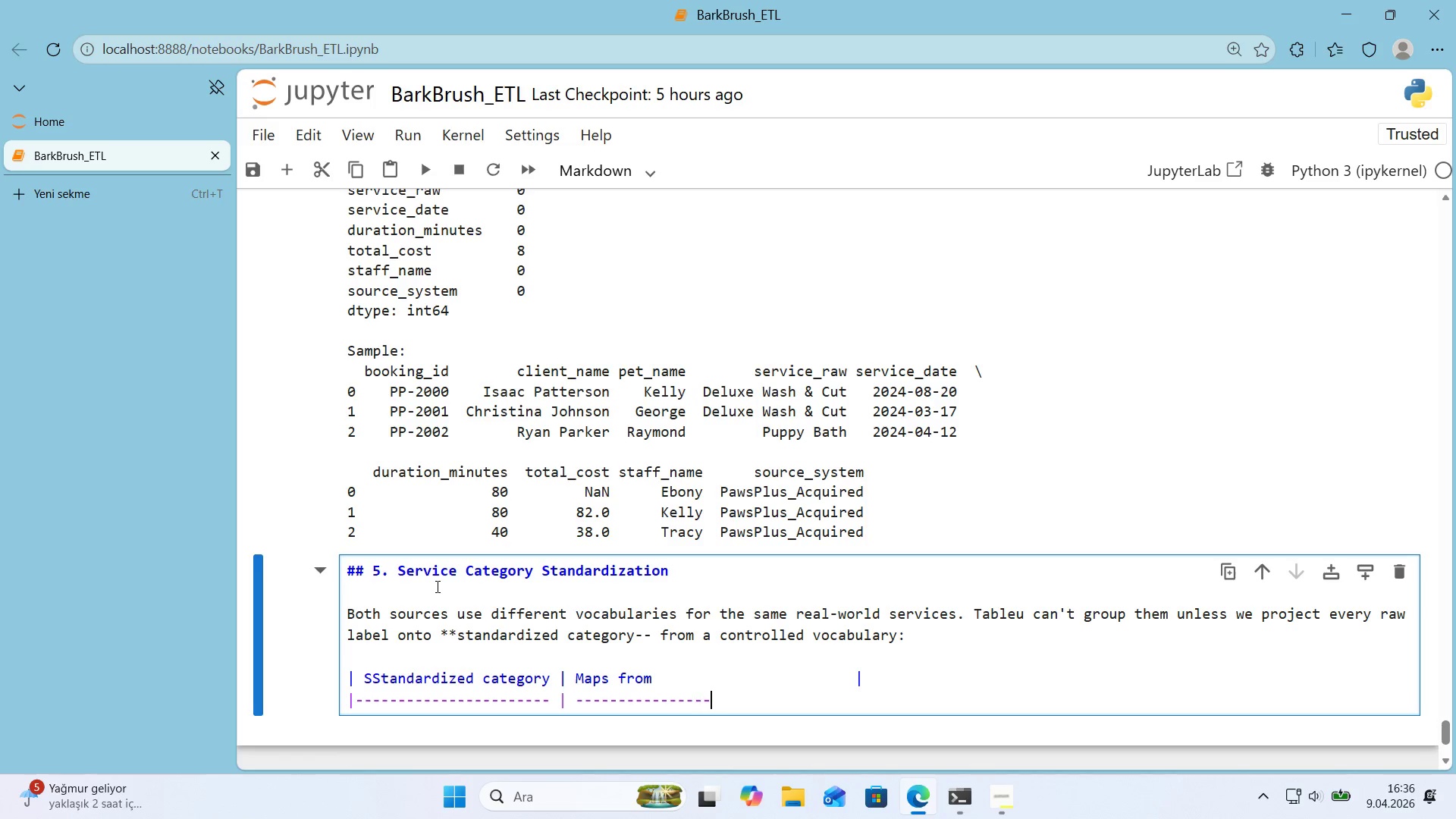 
key(NumpadSubtract)
 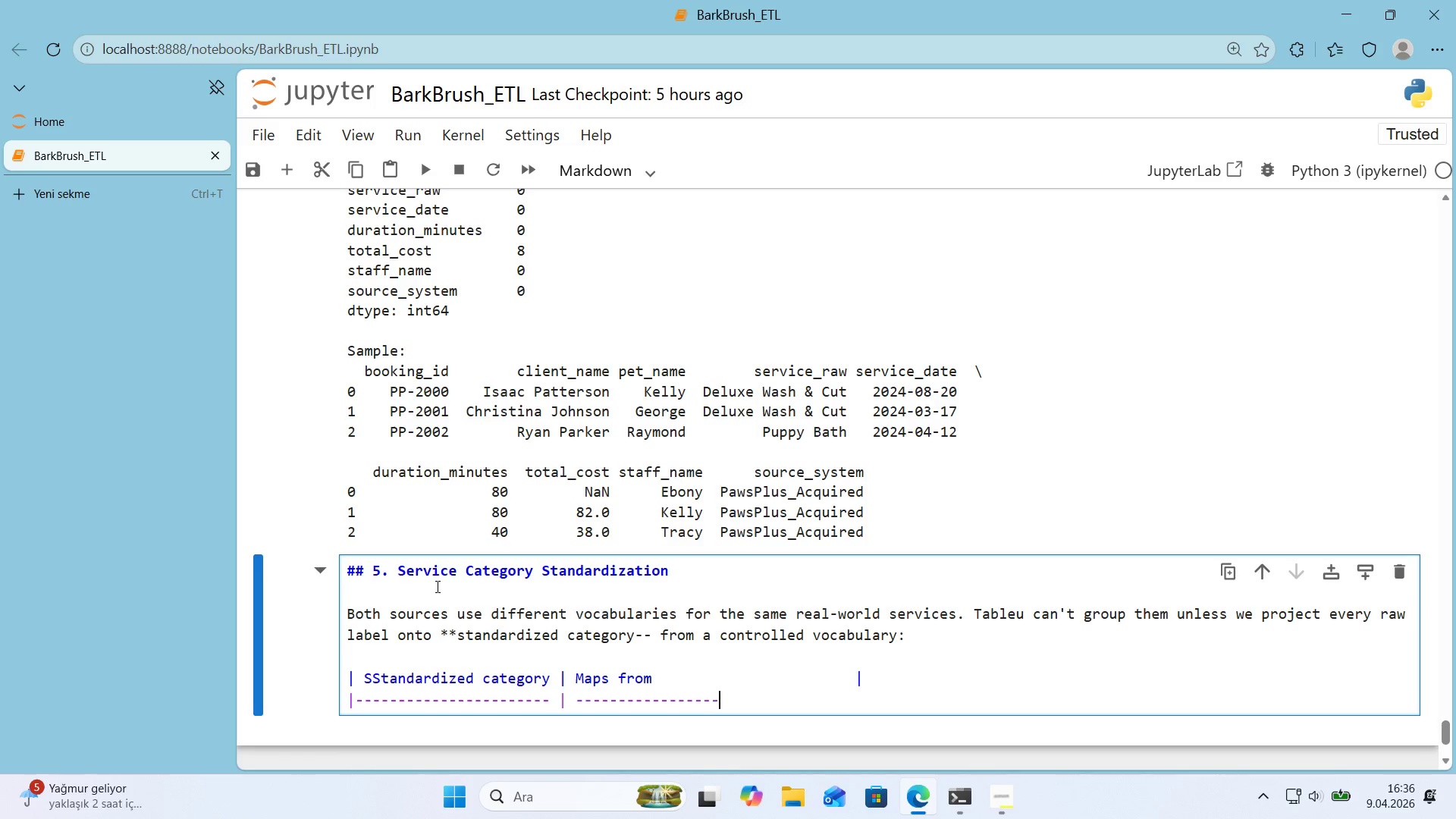 
key(NumpadSubtract)
 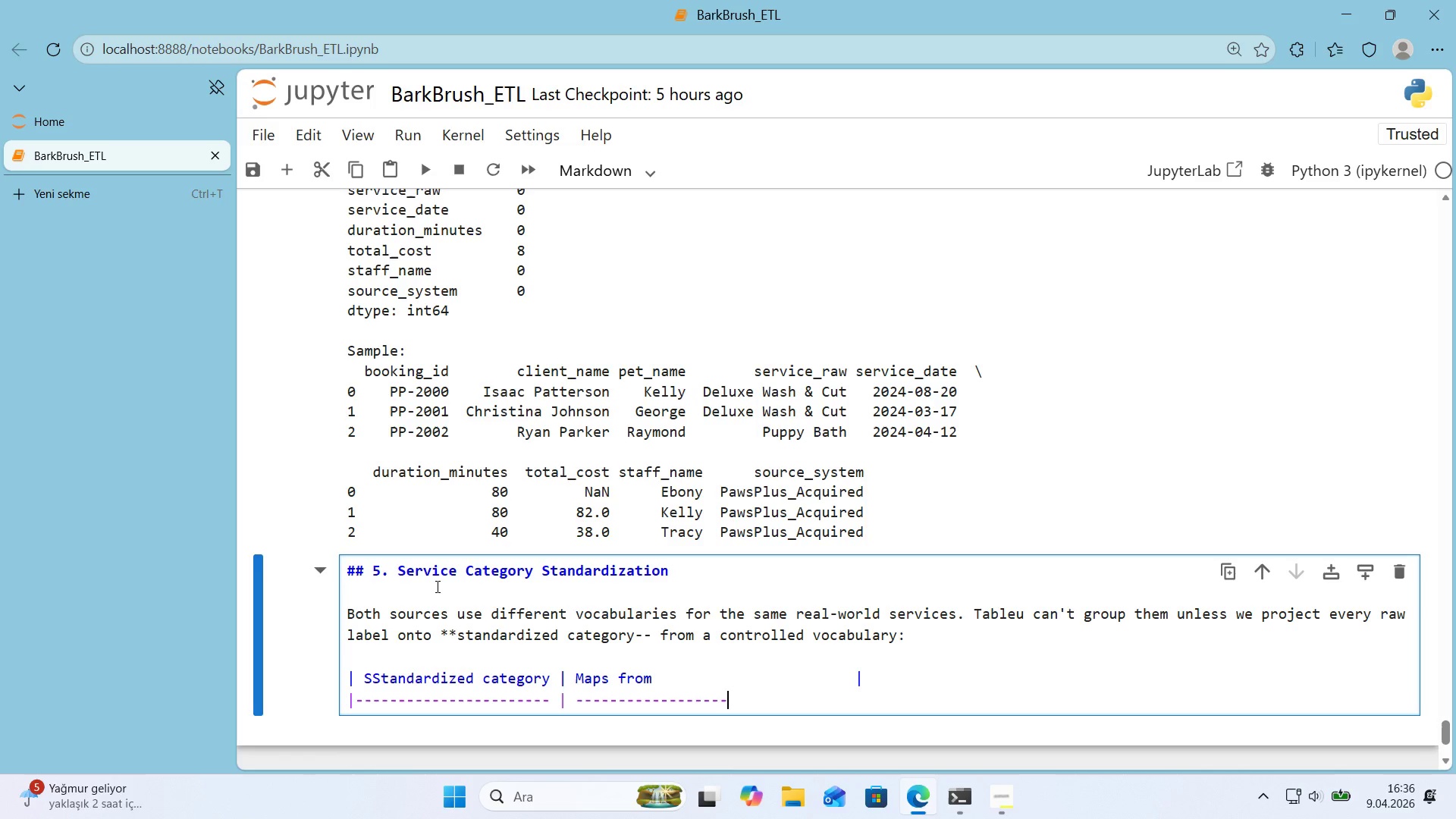 
key(NumpadSubtract)
 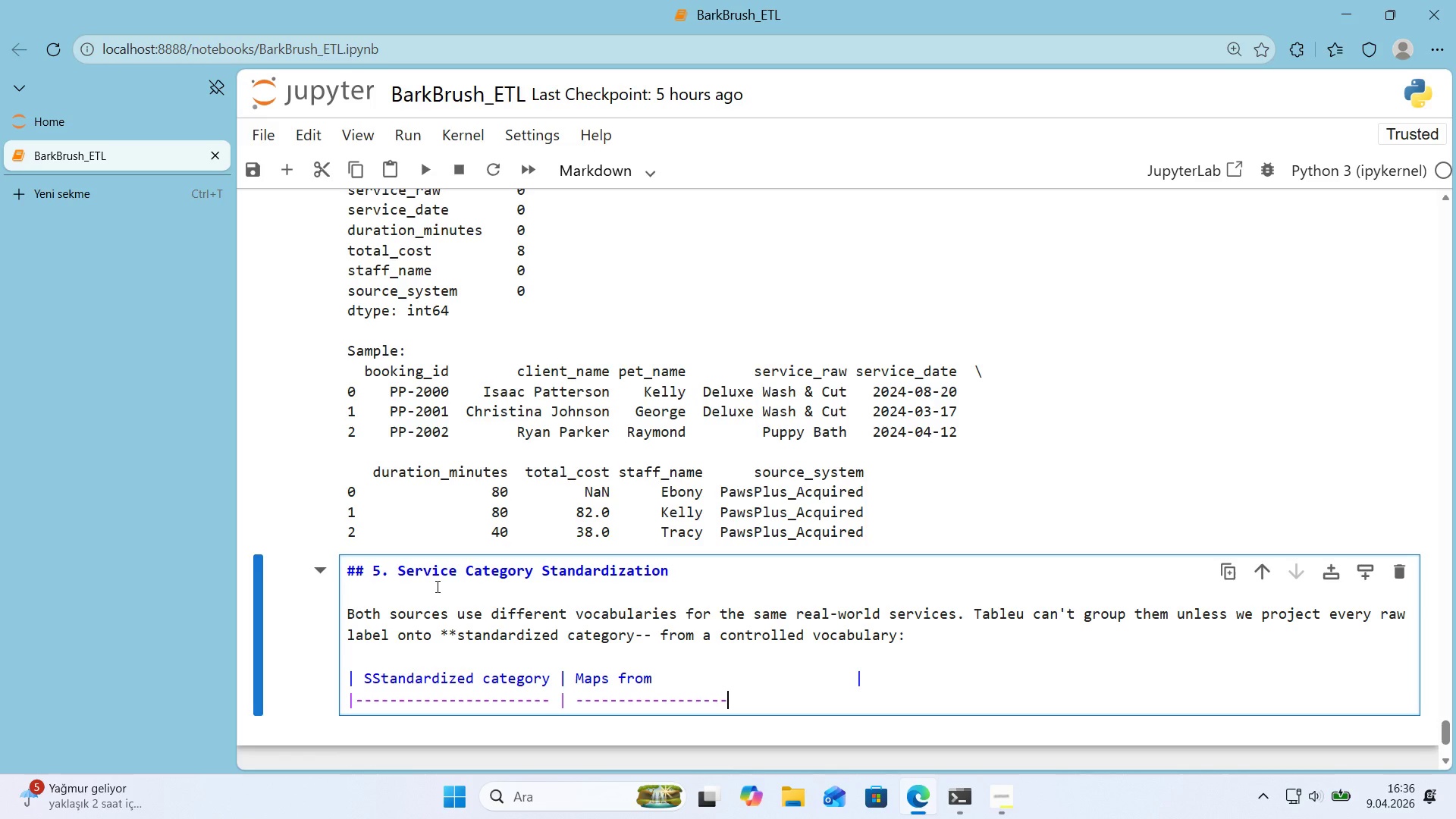 
key(NumpadSubtract)
 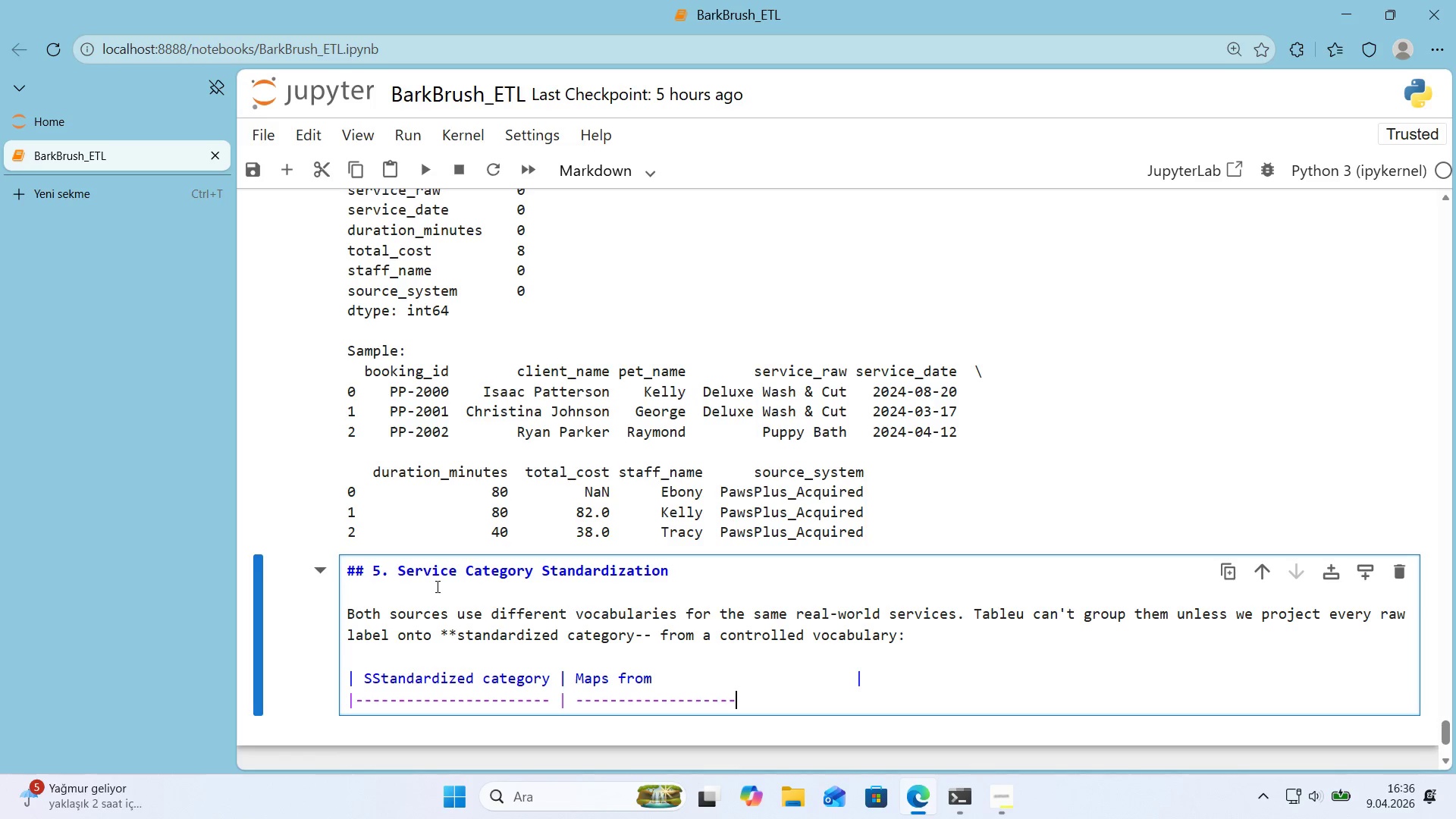 
key(NumpadSubtract)
 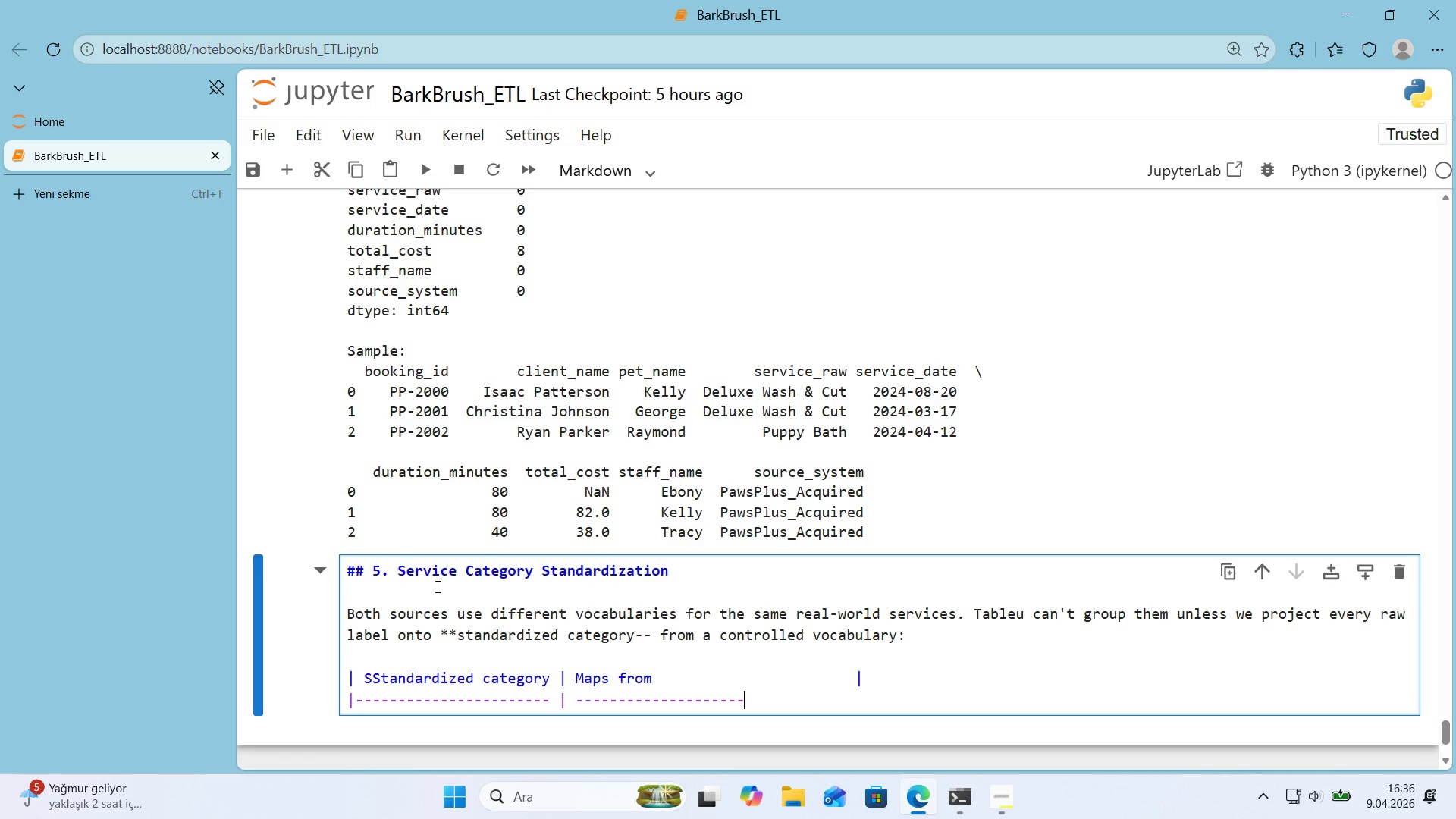 
key(NumpadSubtract)
 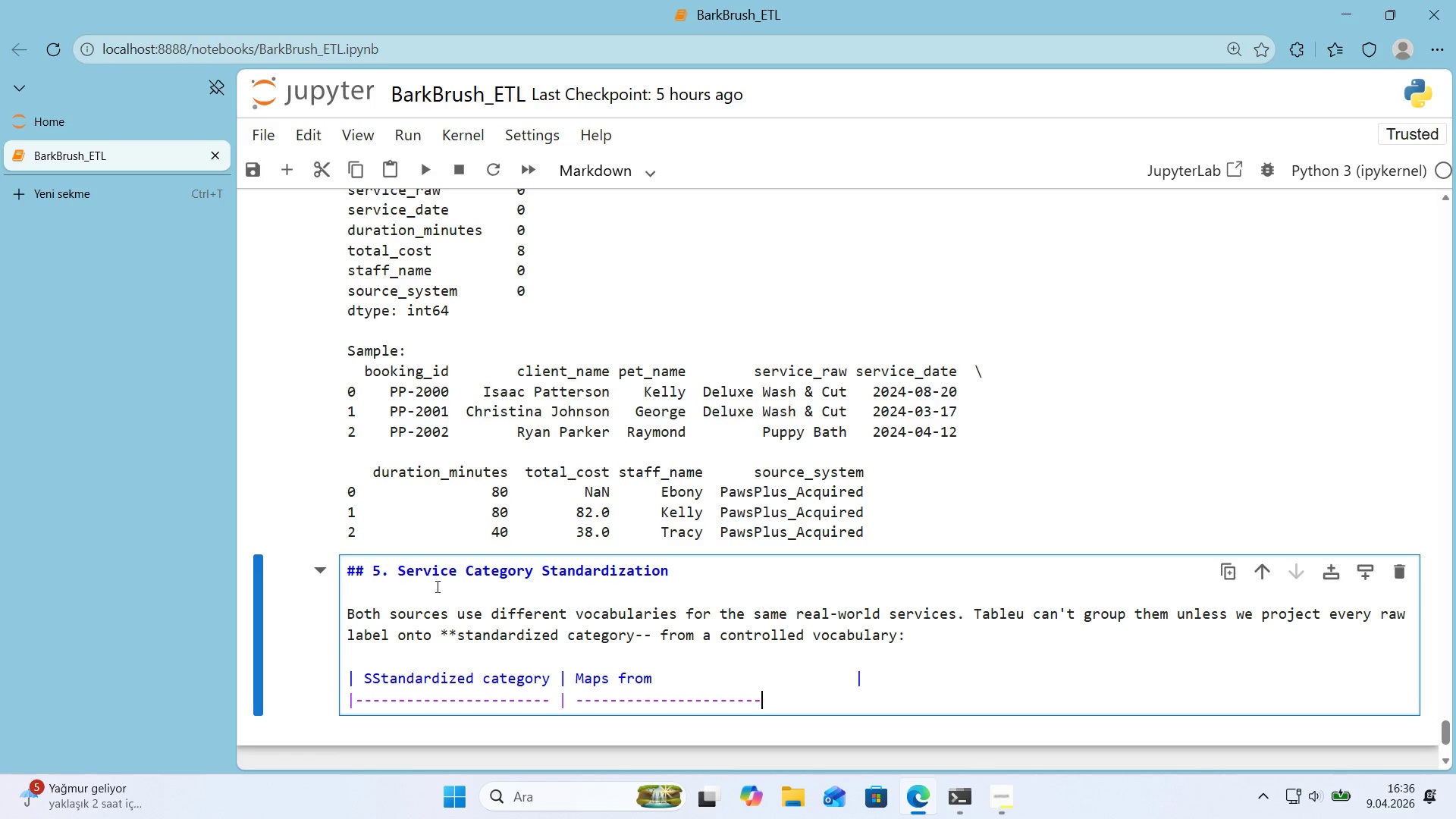 
key(NumpadSubtract)
 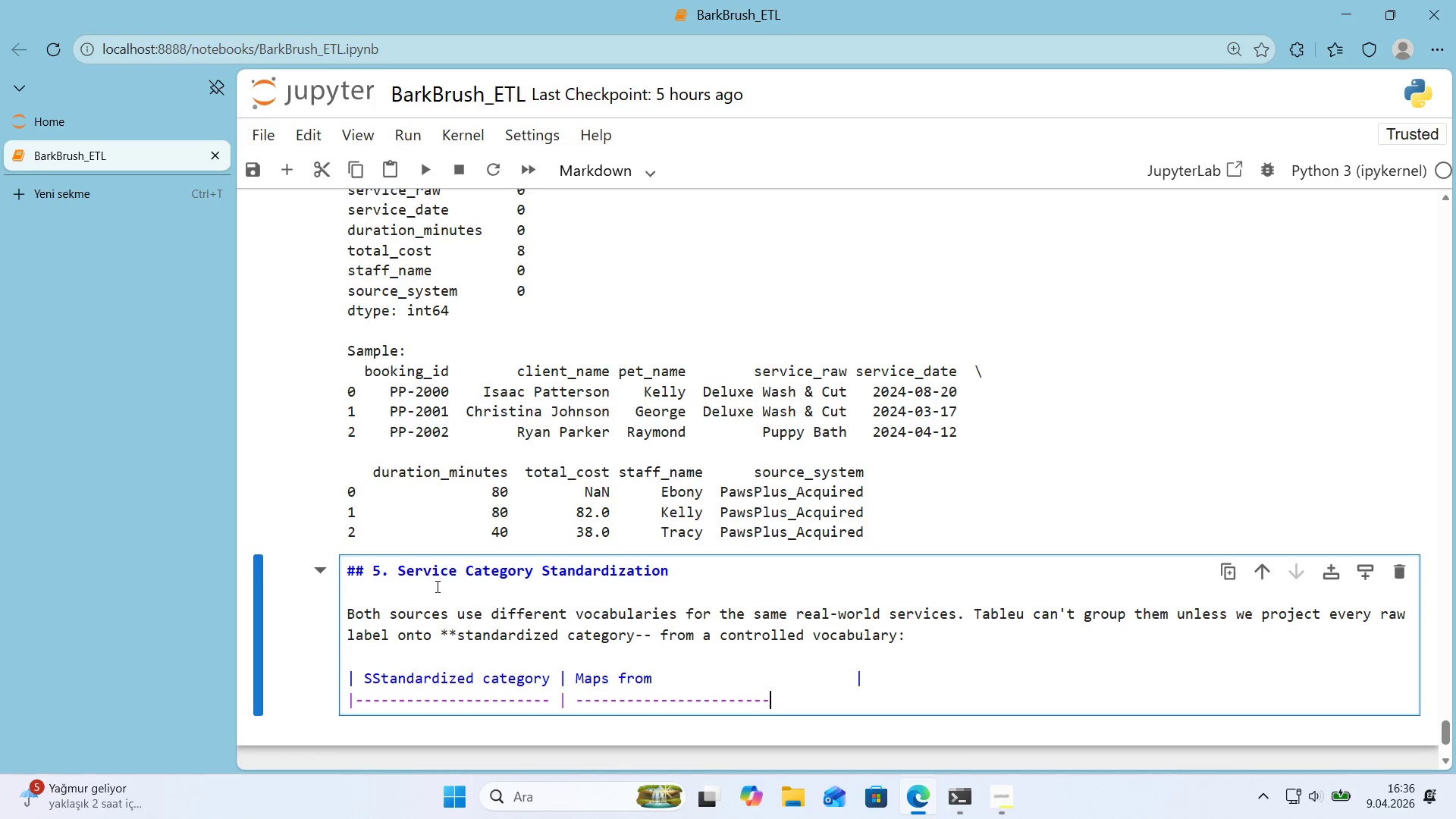 
key(NumpadSubtract)
 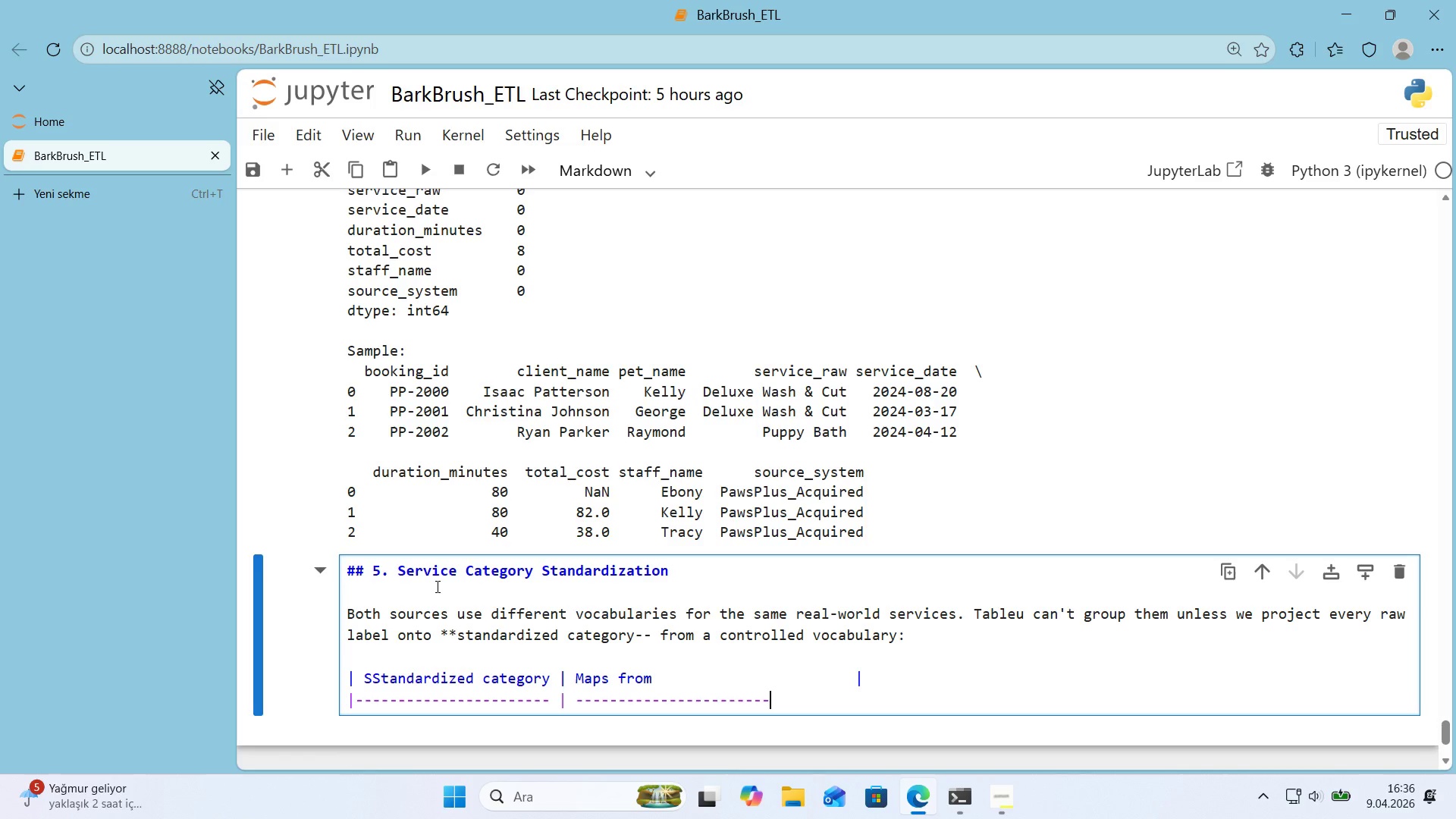 
key(NumpadSubtract)
 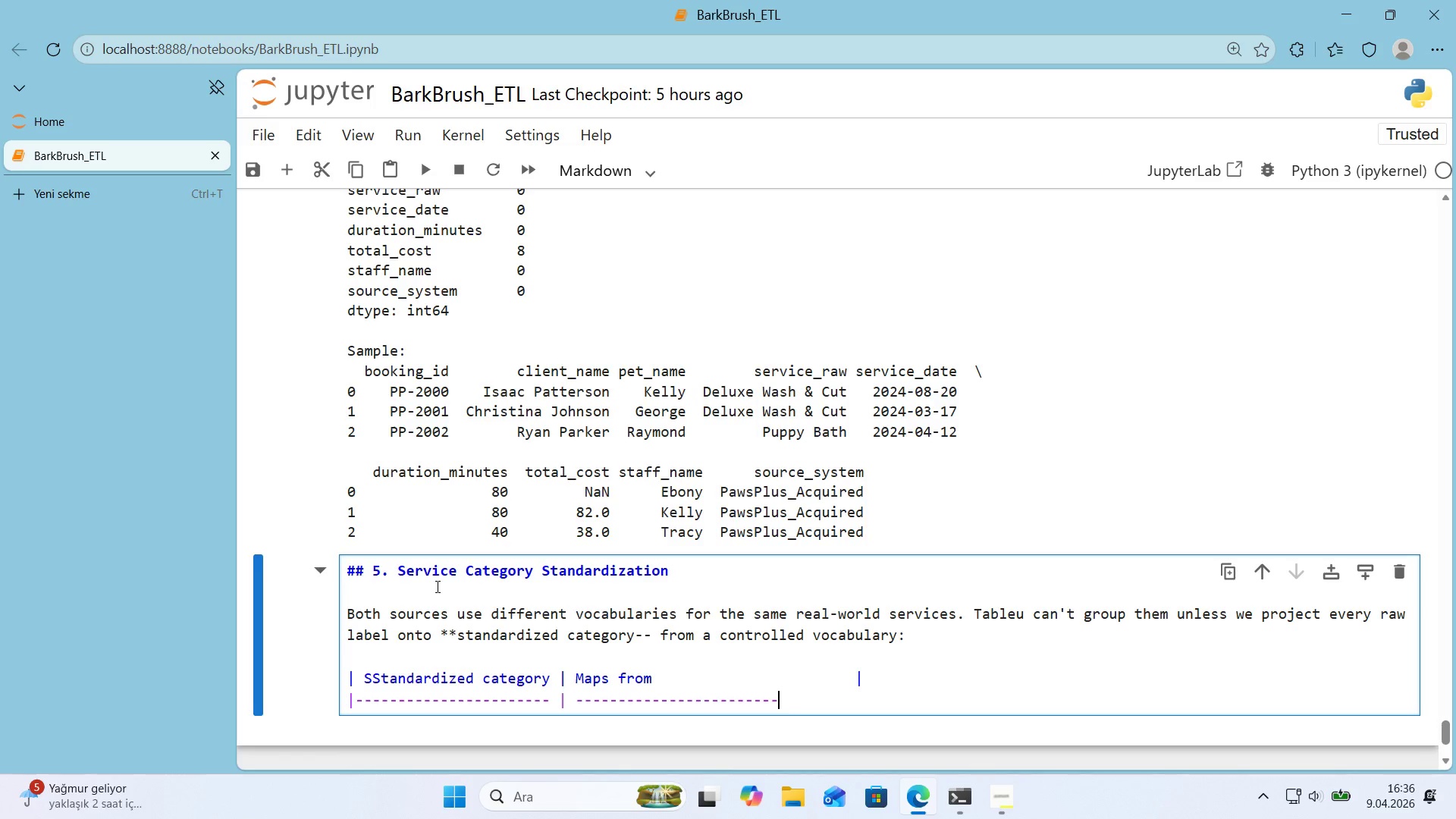 
key(NumpadSubtract)
 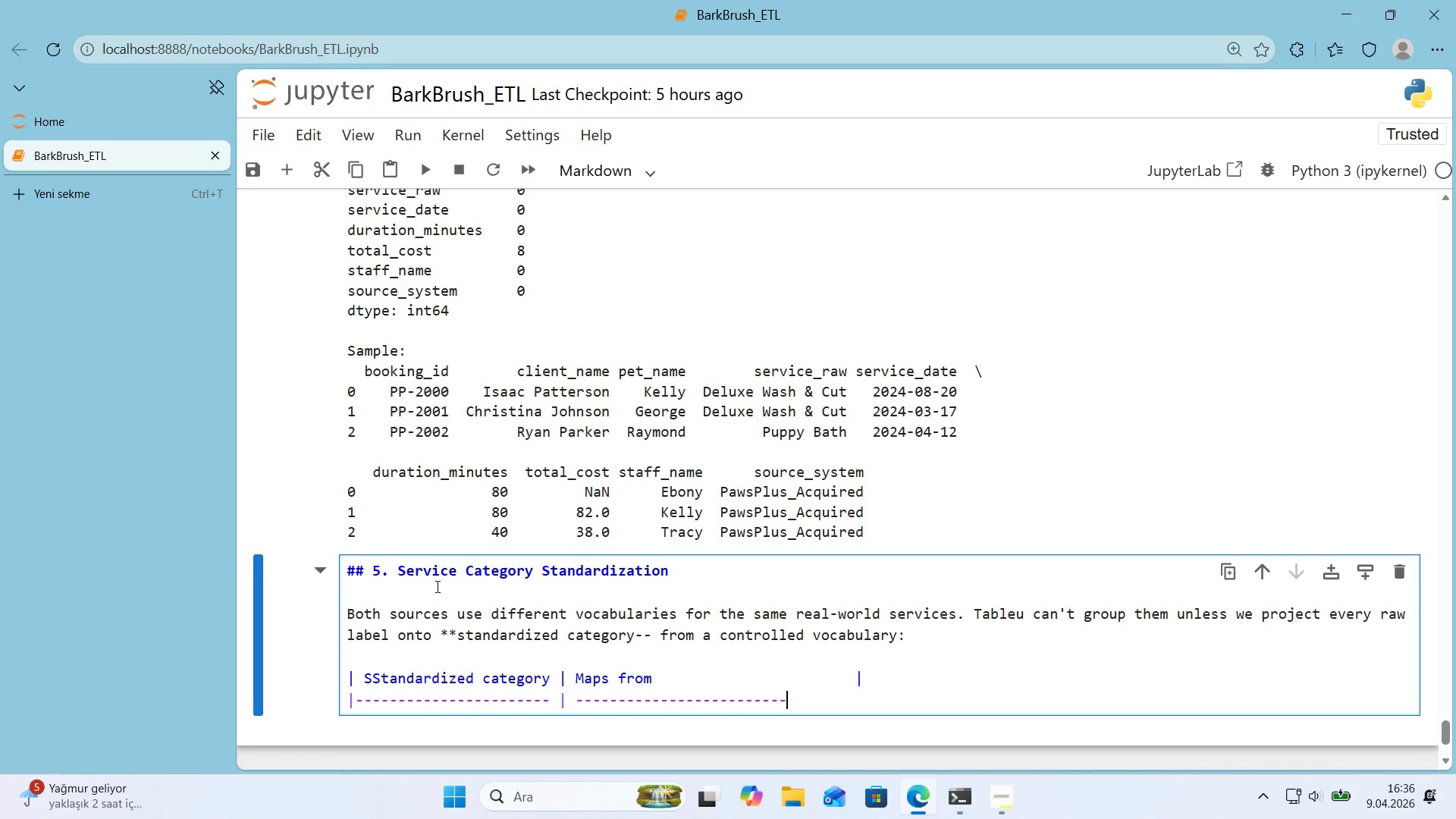 
key(NumpadSubtract)
 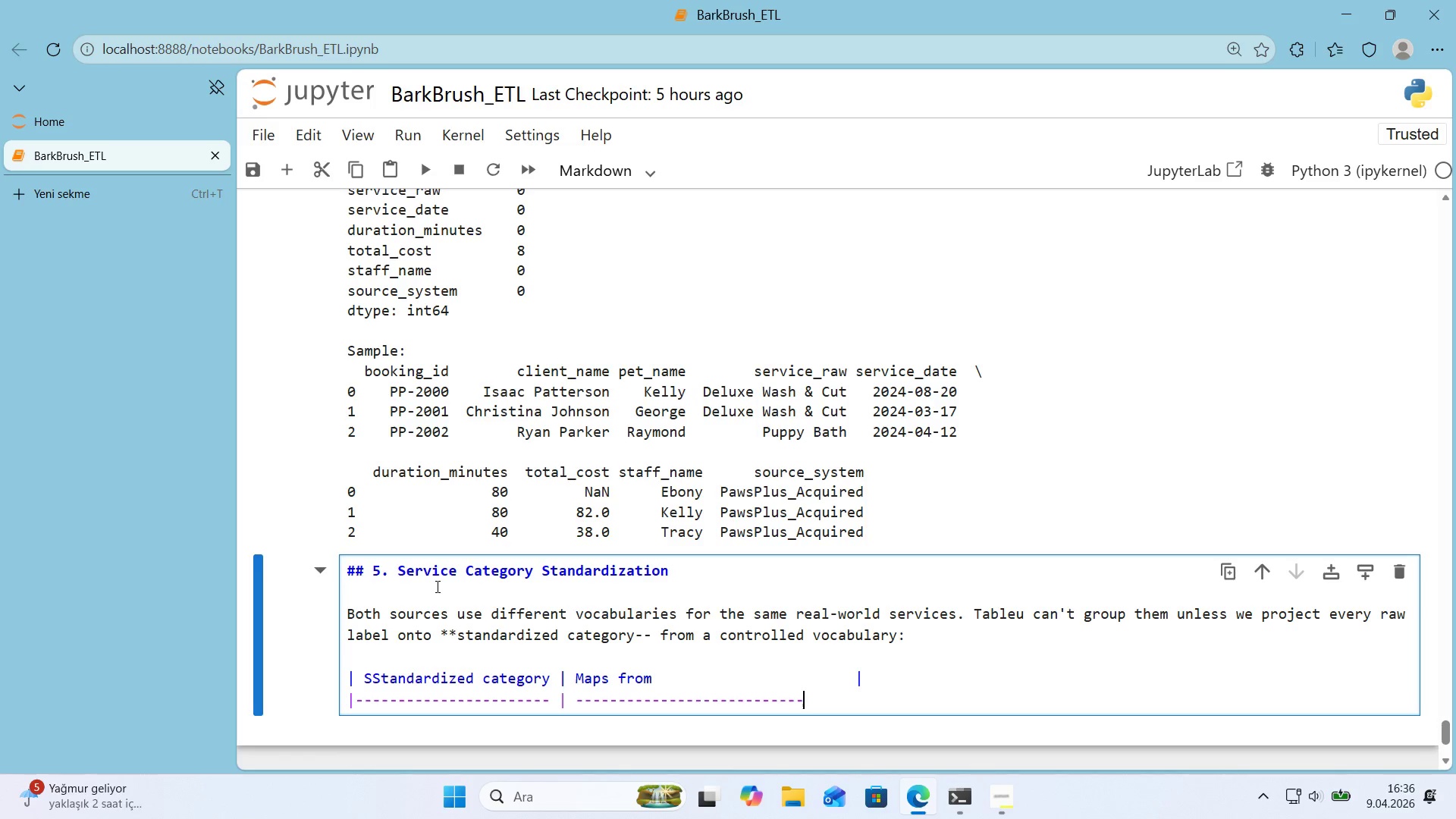 
key(NumpadSubtract)
 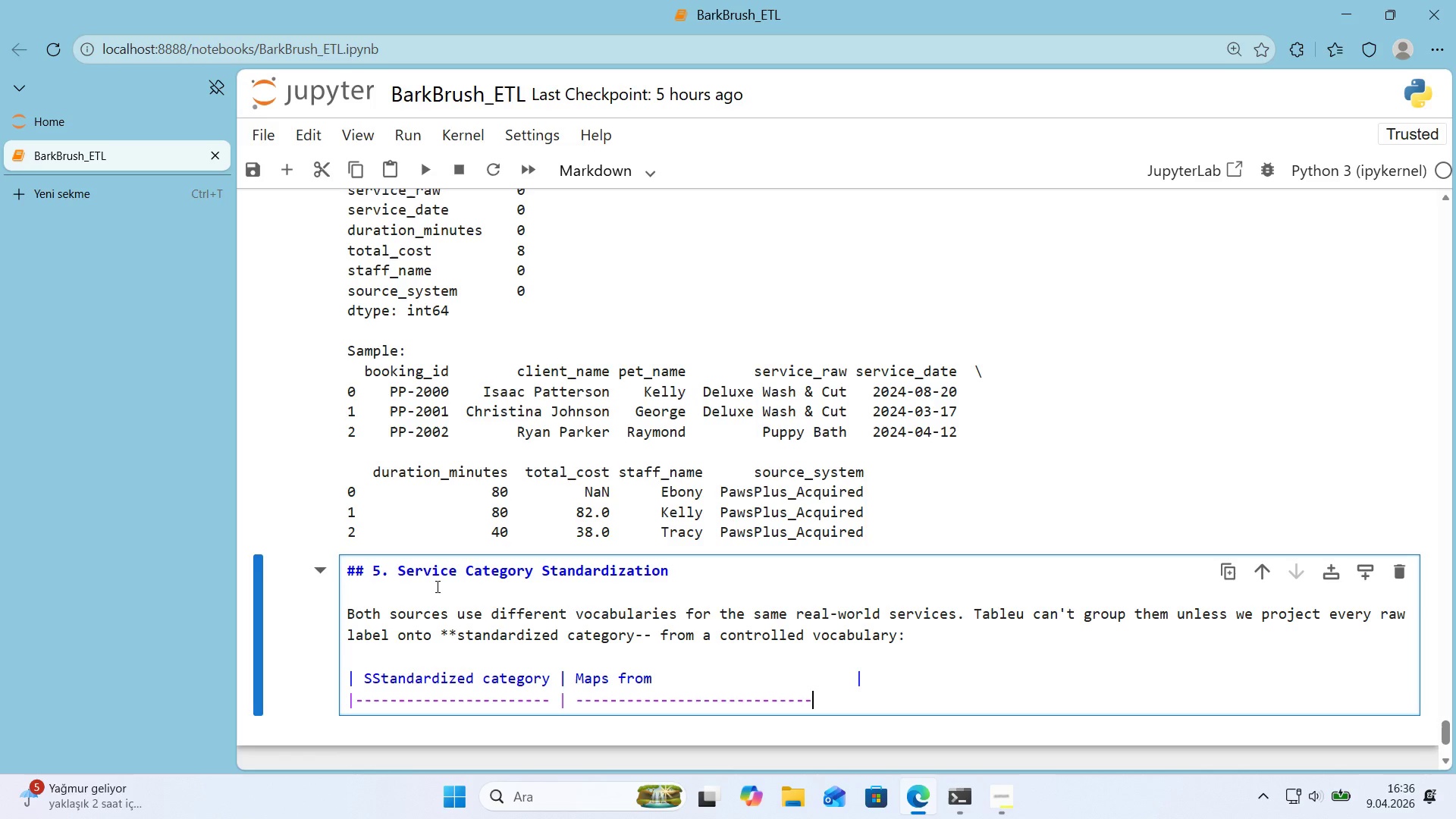 
key(NumpadSubtract)
 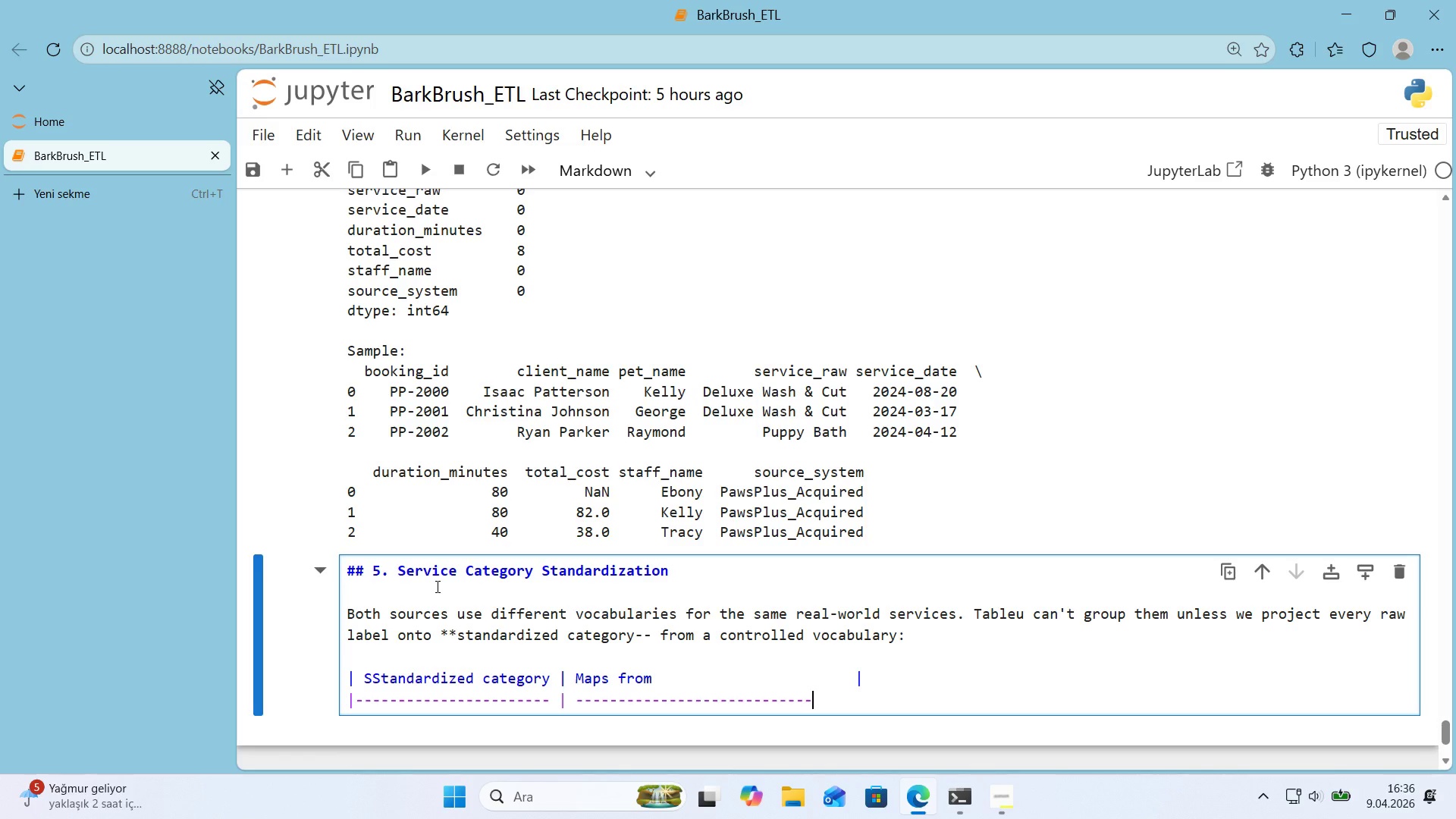 
key(NumpadSubtract)
 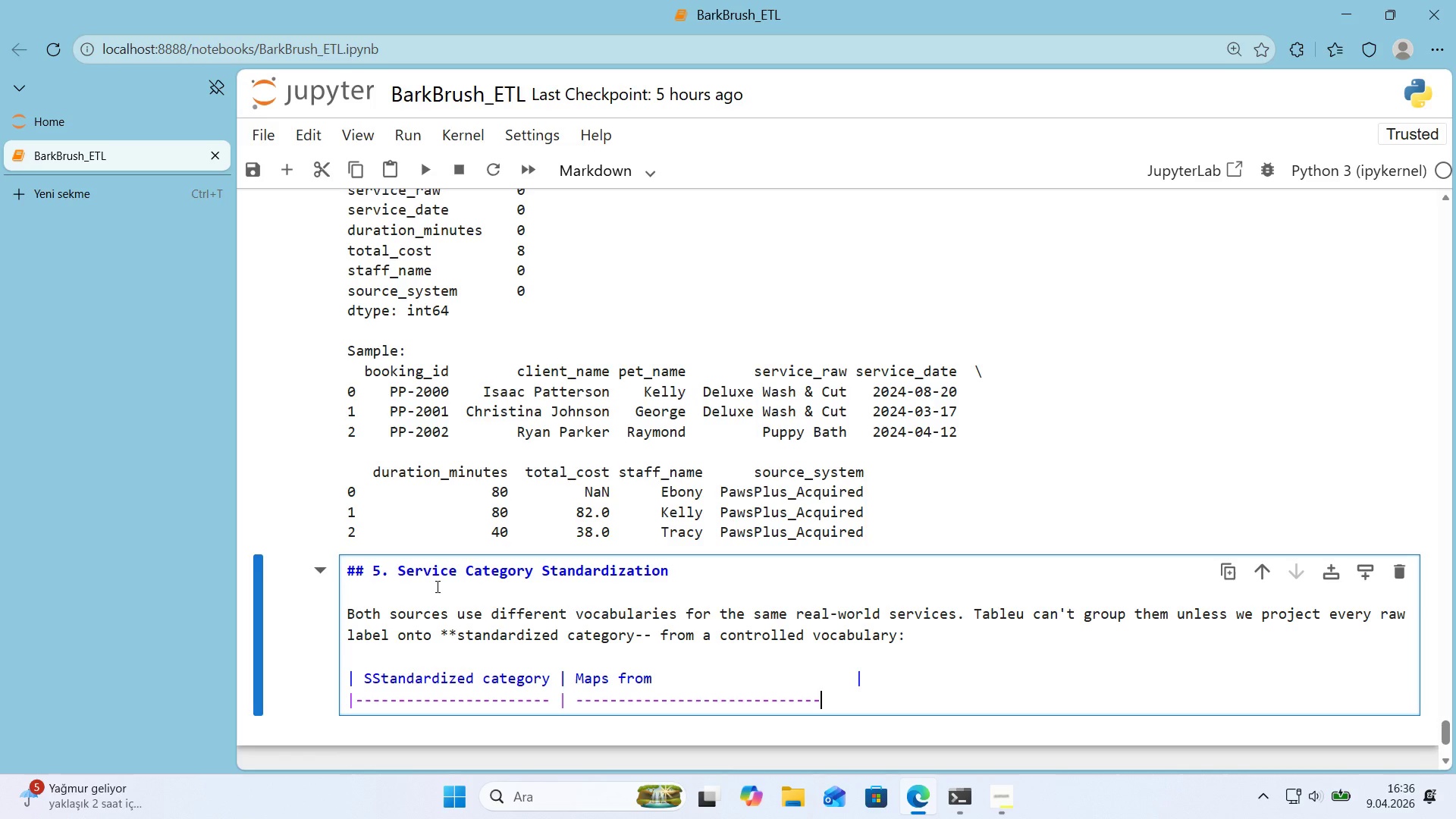 
key(NumpadSubtract)
 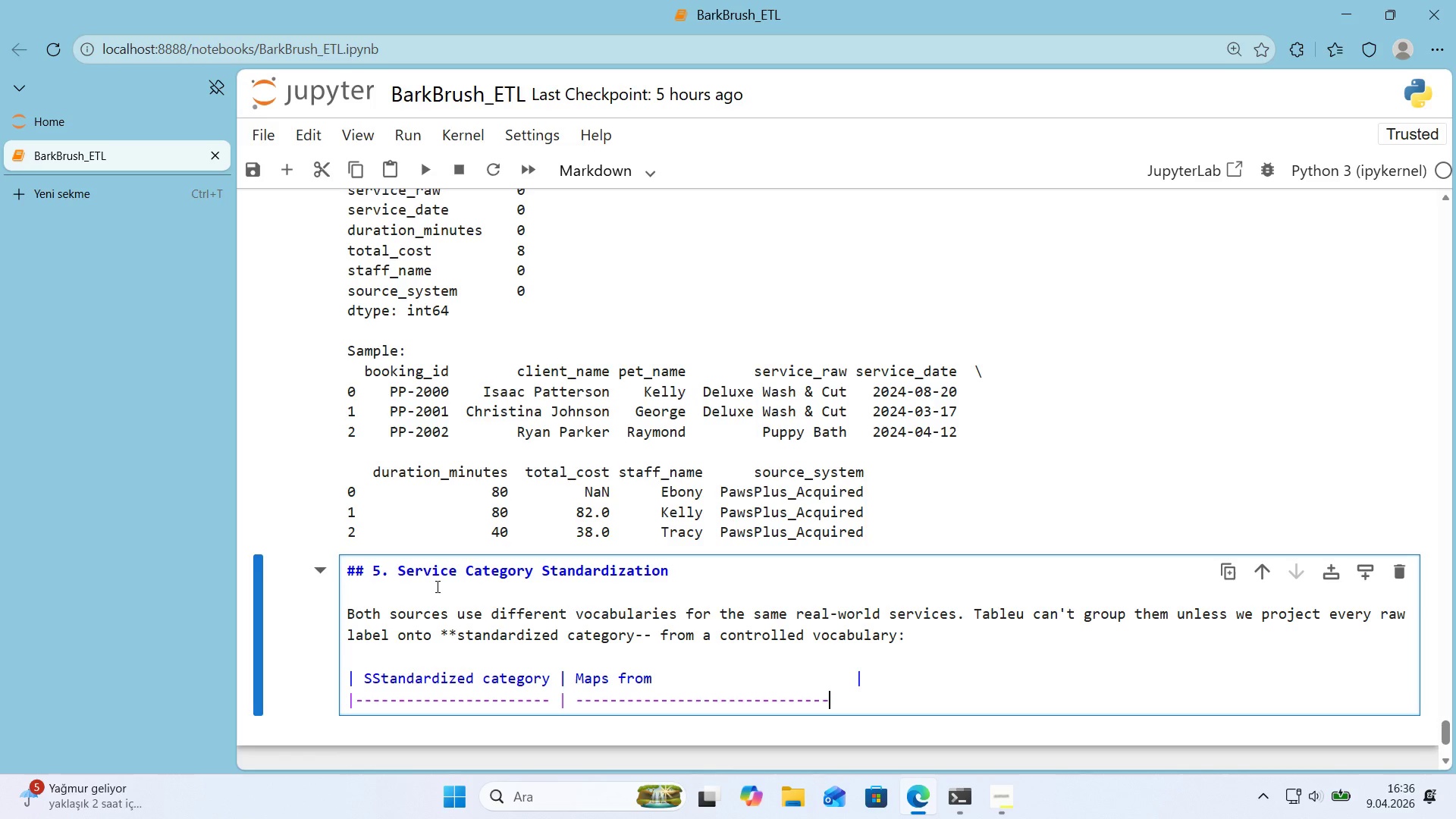 
key(NumpadSubtract)
 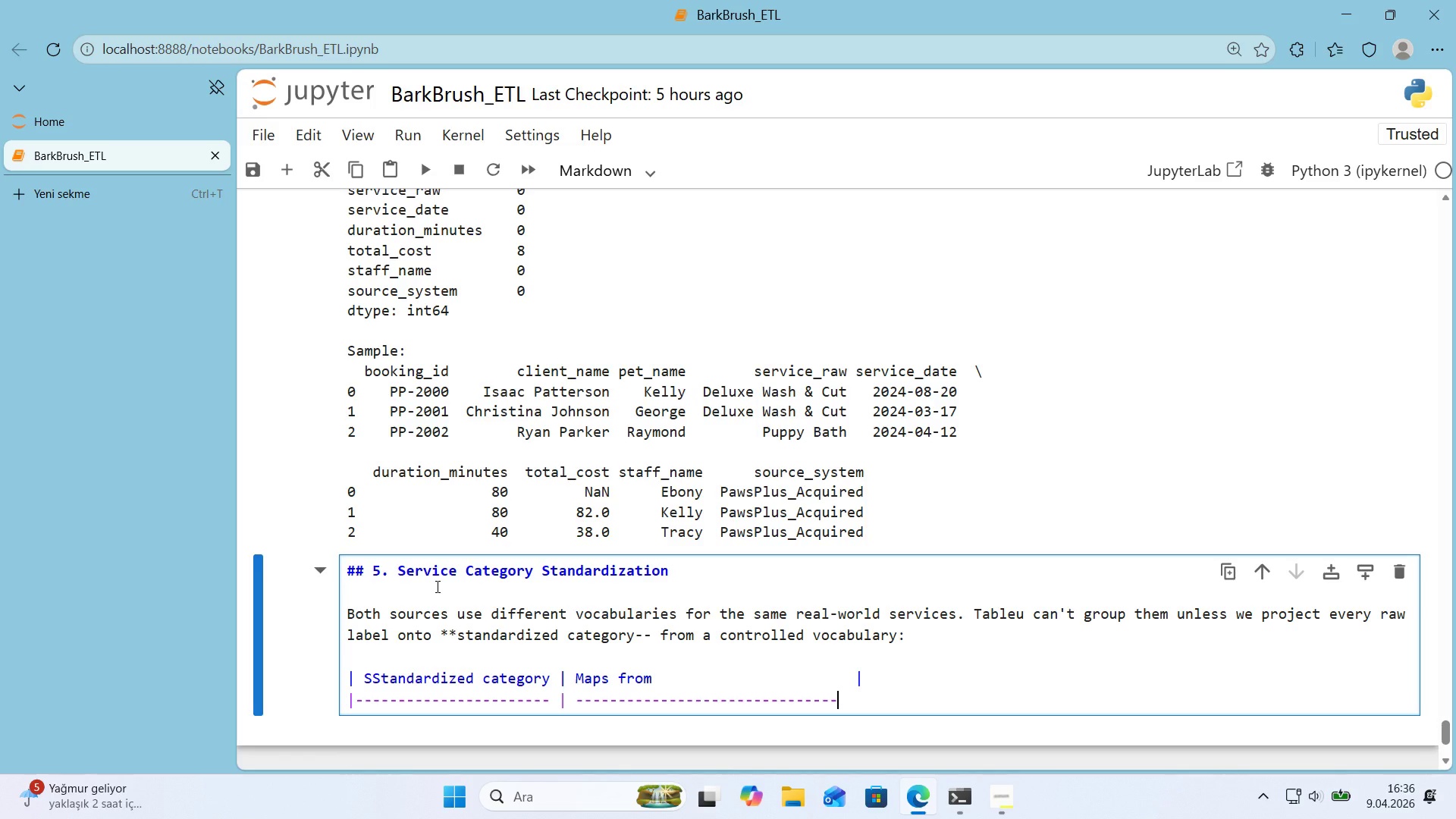 
key(NumpadSubtract)
 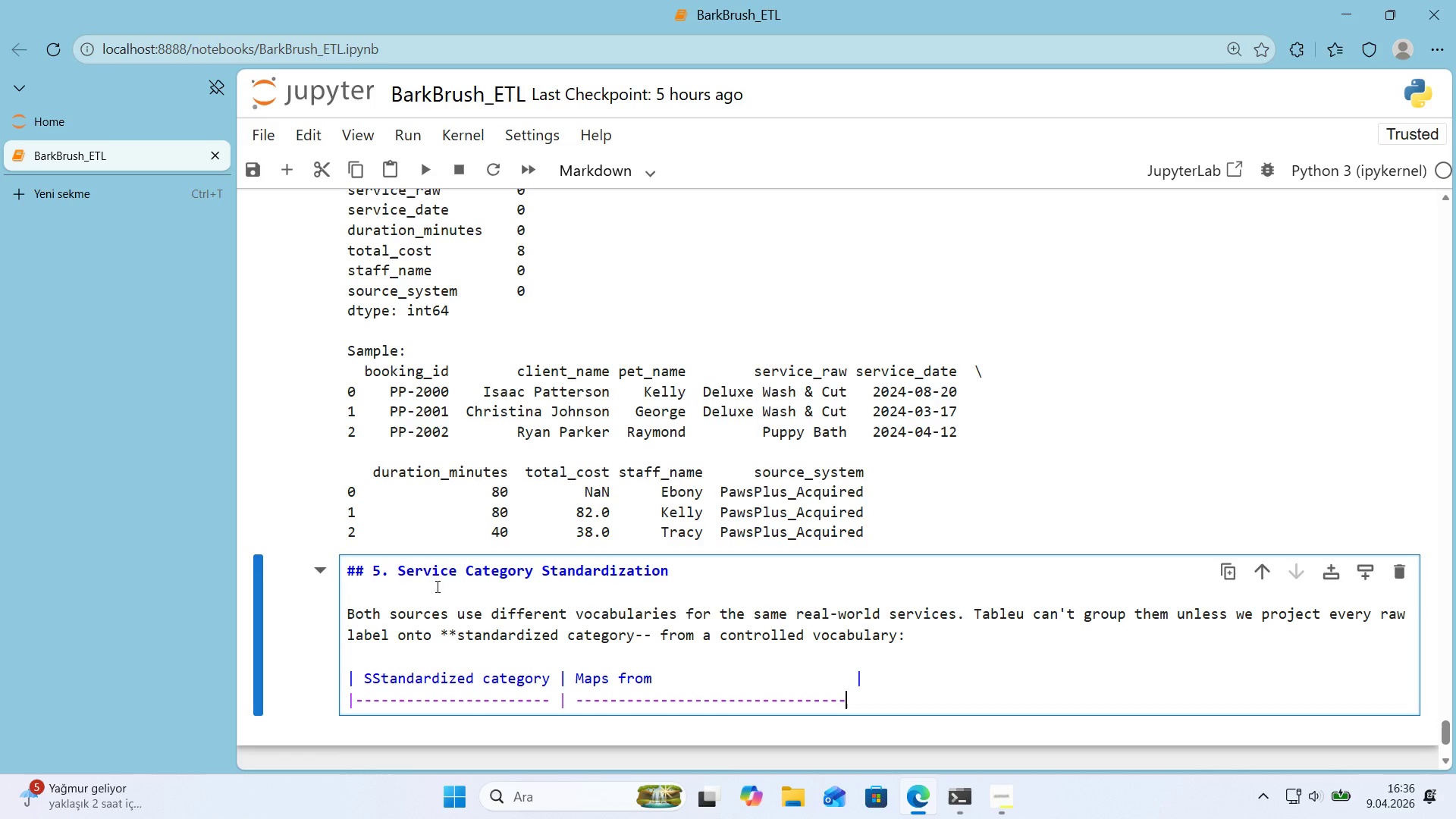 
key(Alt+Control+Minus)
 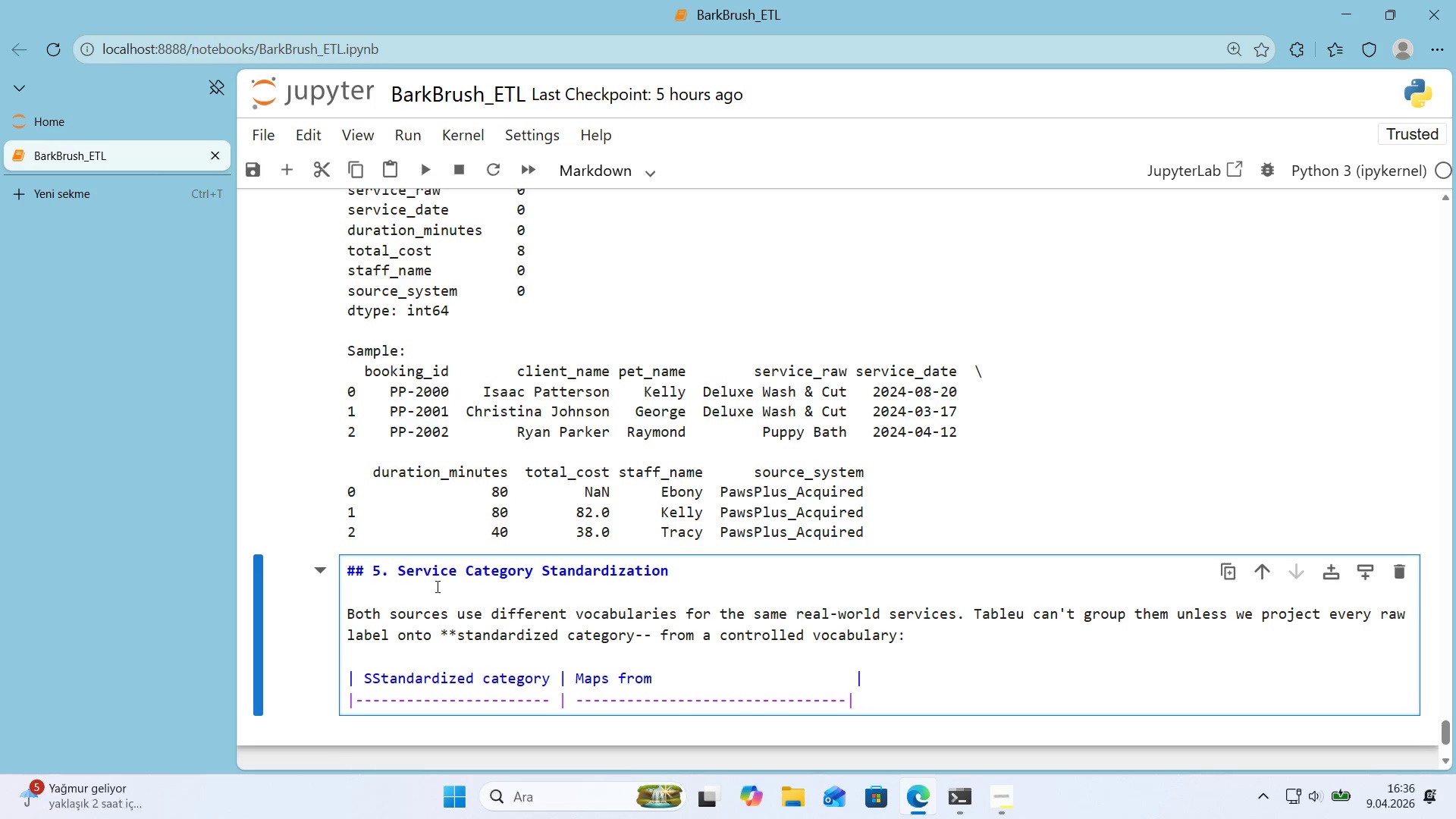 
key(ArrowLeft)
 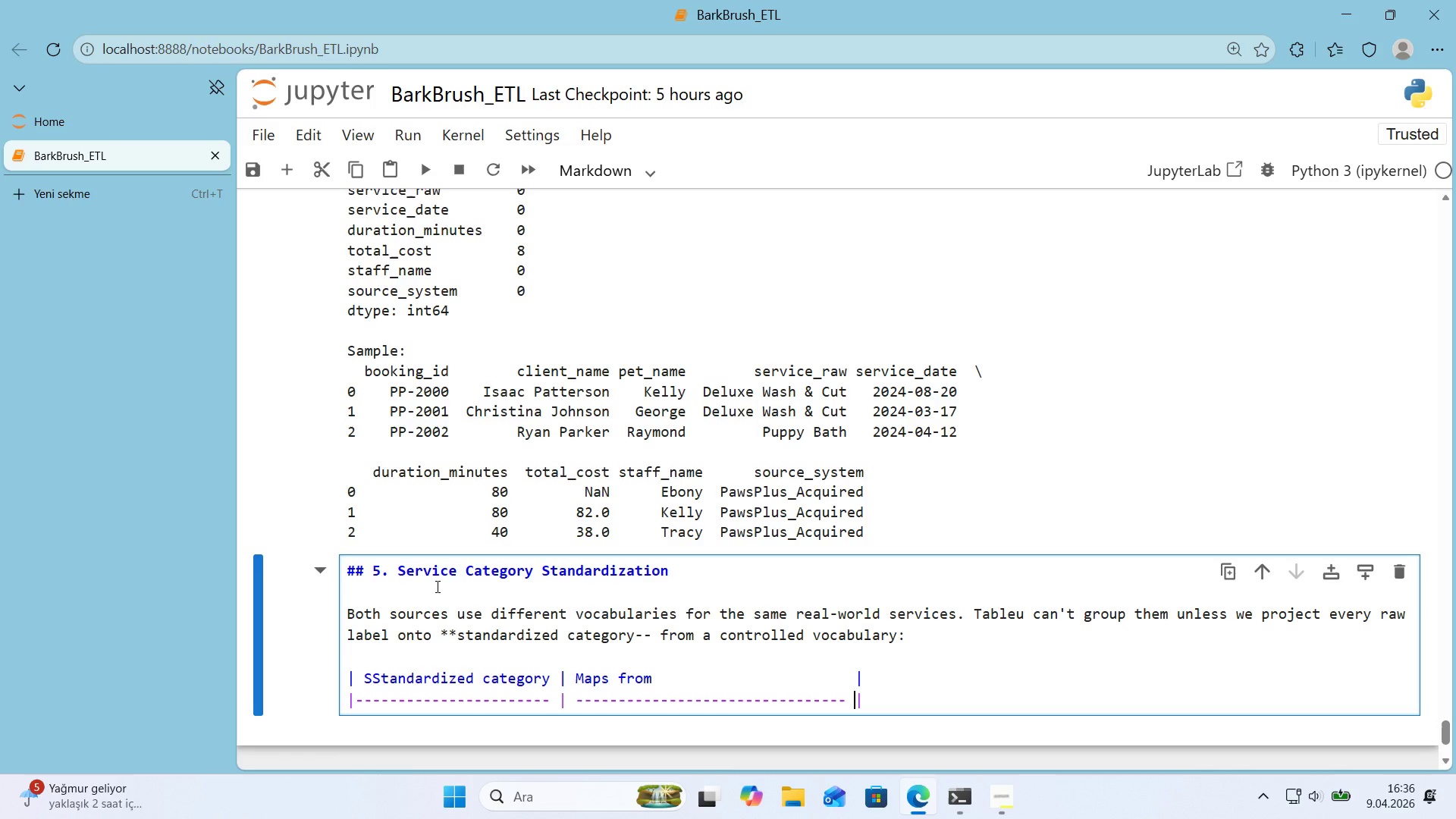 
key(Space)
 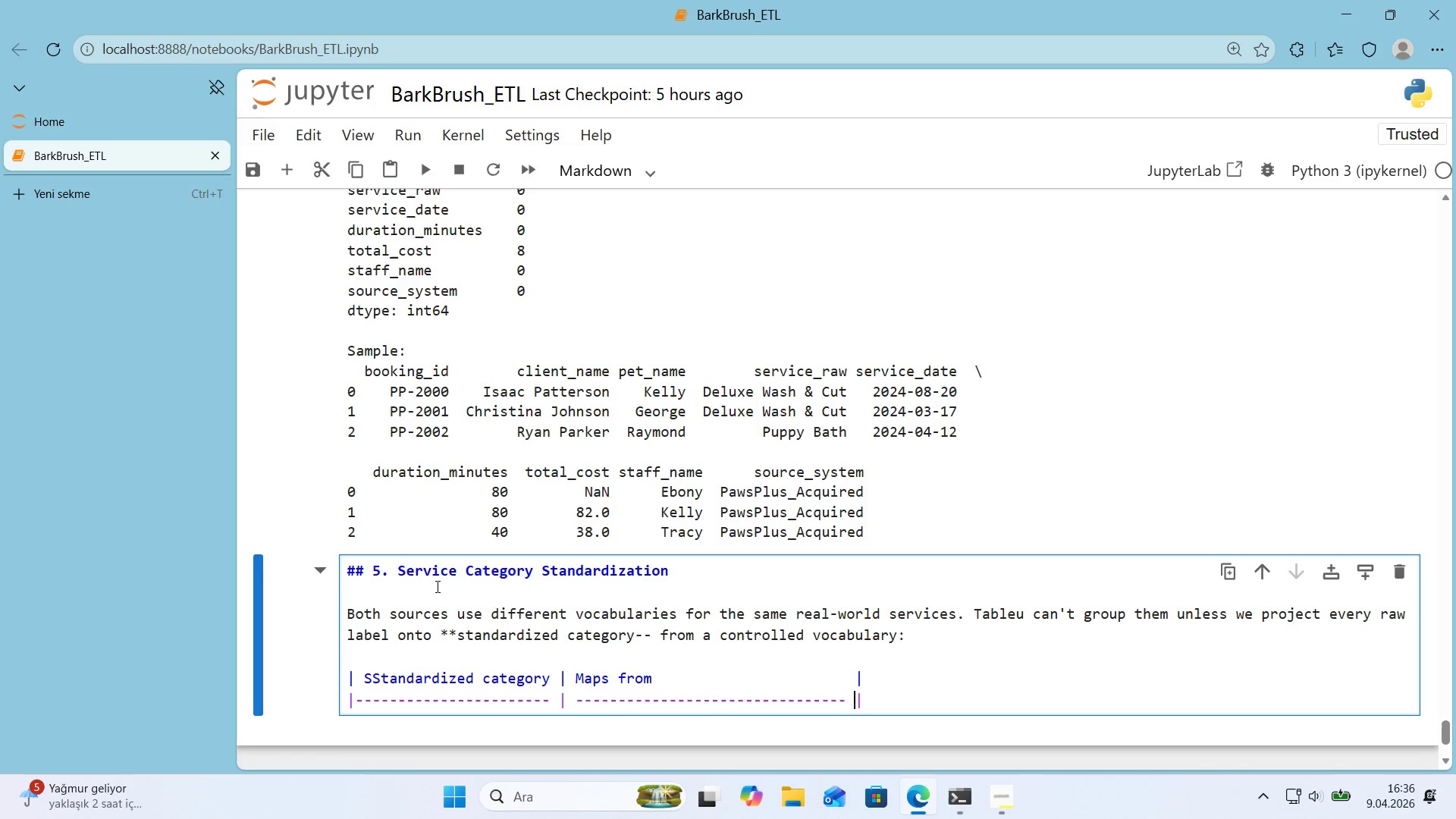 
key(ArrowLeft)
 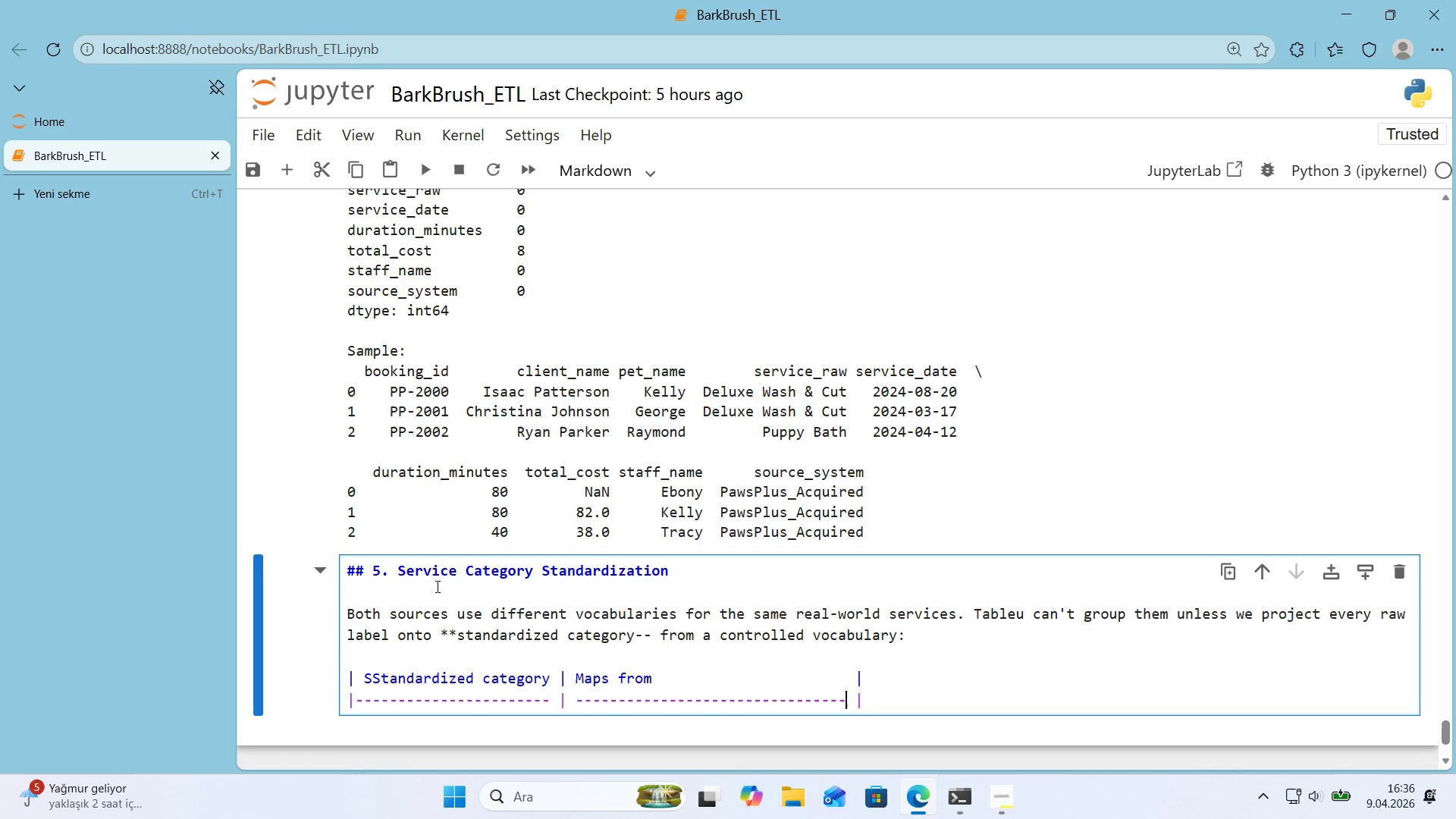 
key(Delete)
 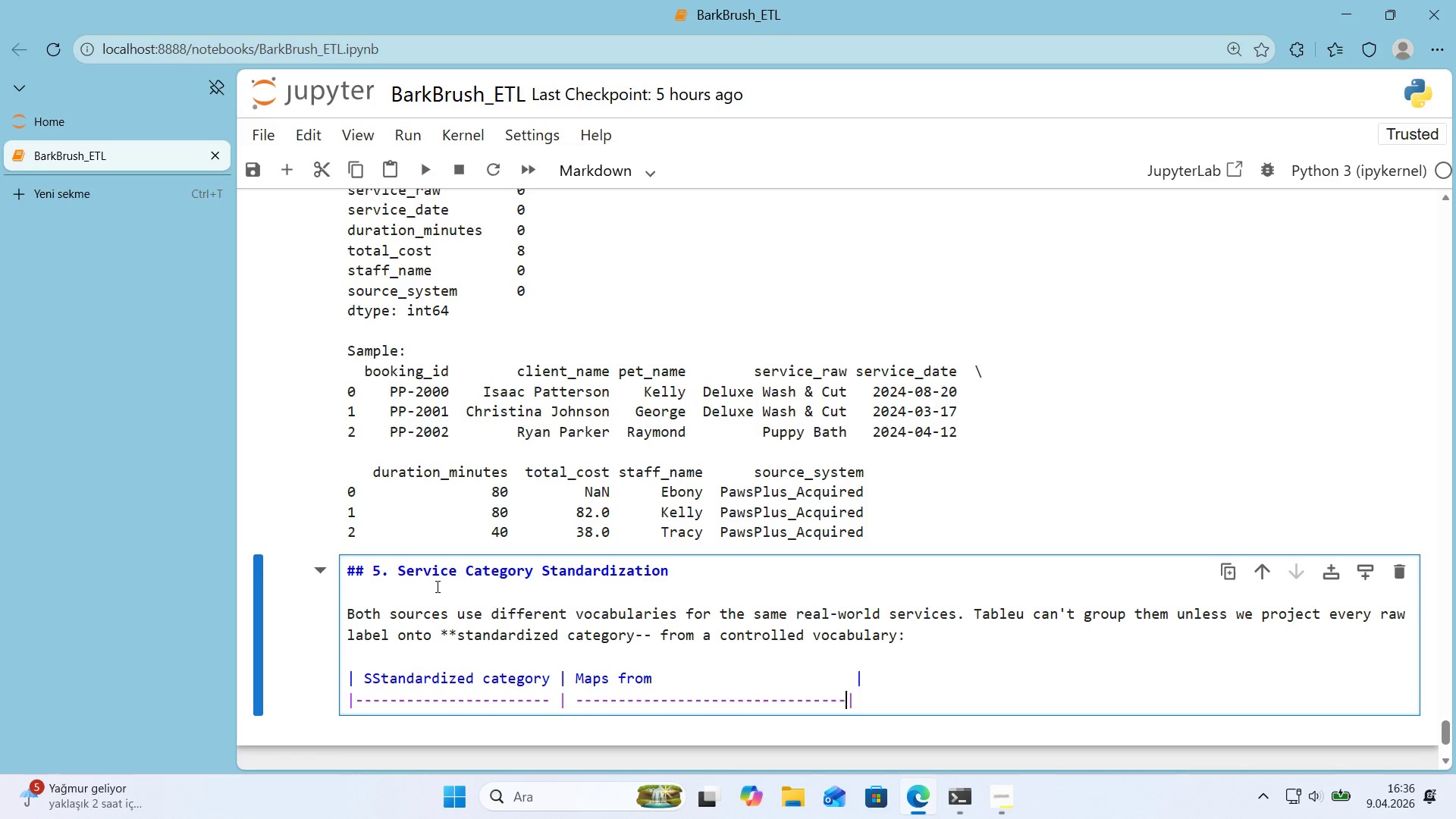 
key(NumpadSubtract)
 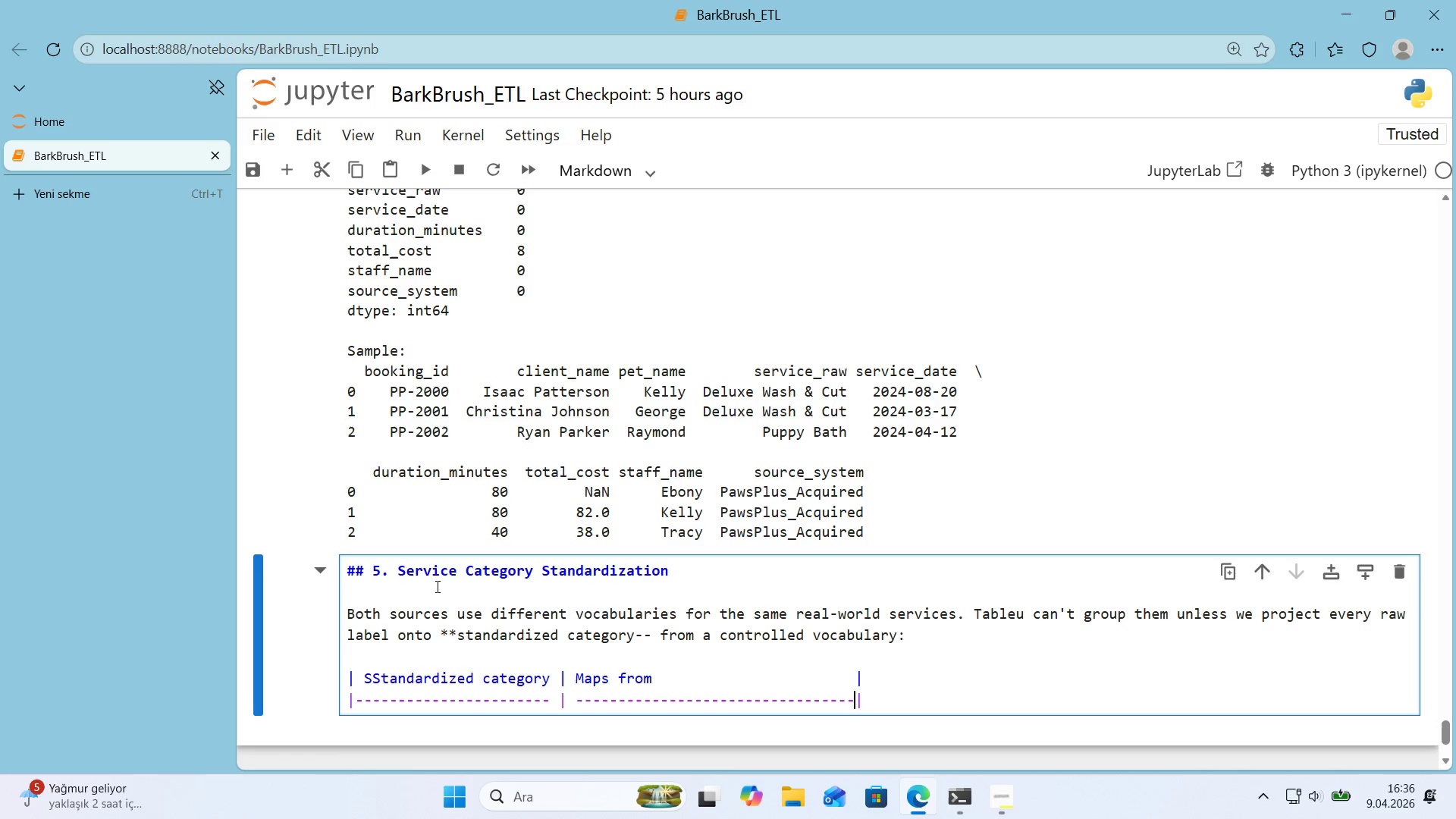 
key(ArrowRight)
 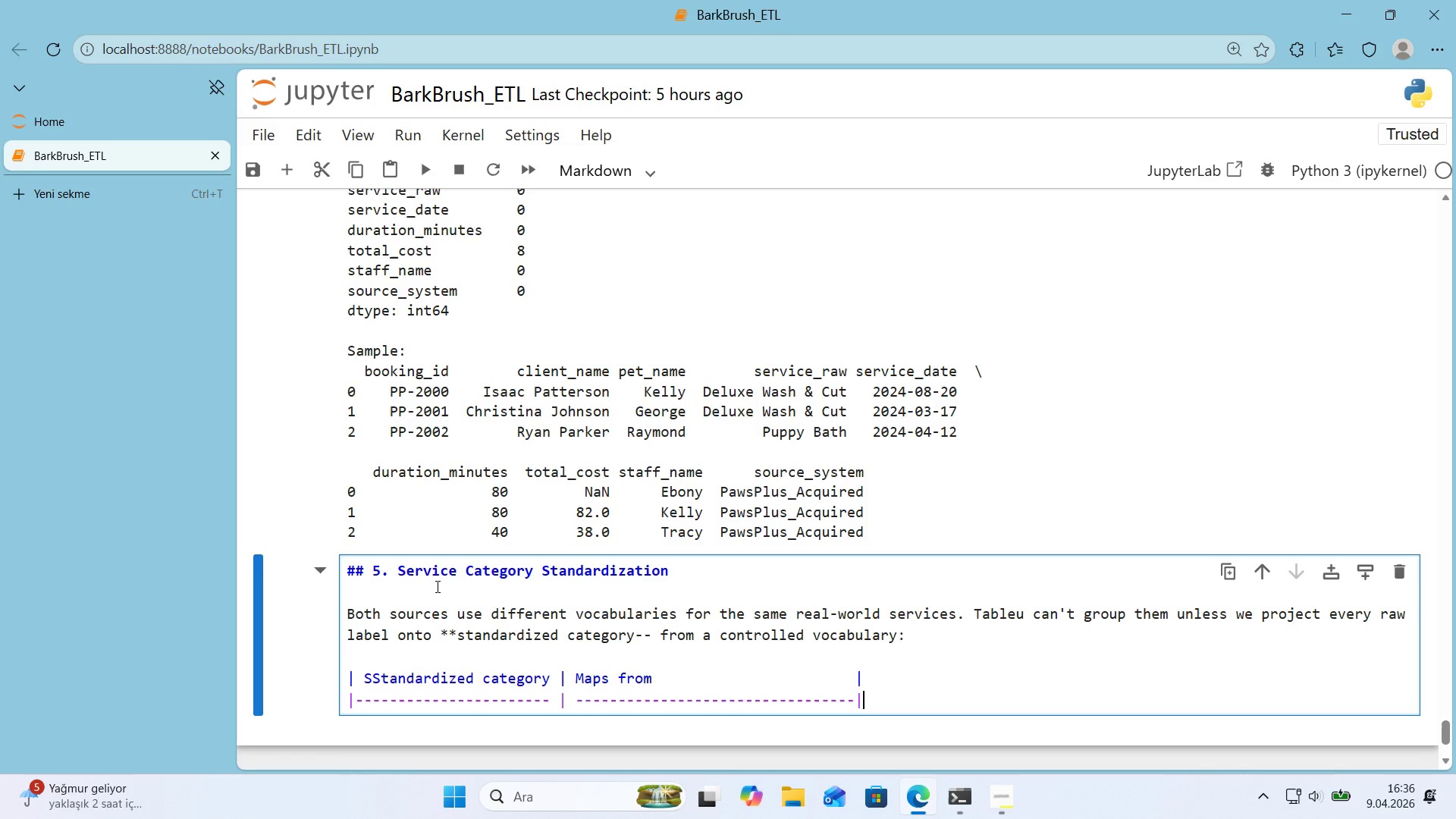 
key(ArrowRight)
 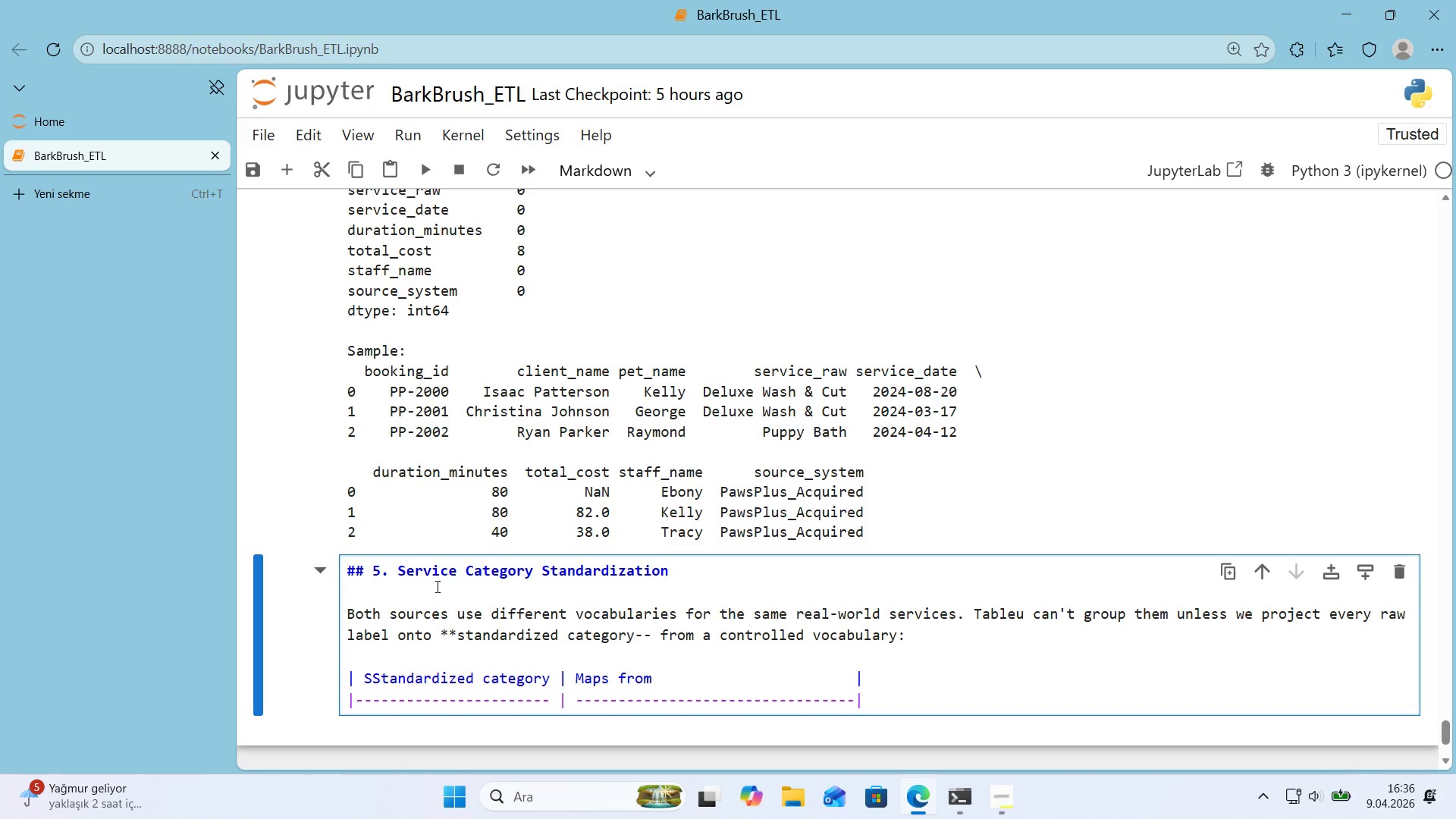 
key(Enter)
 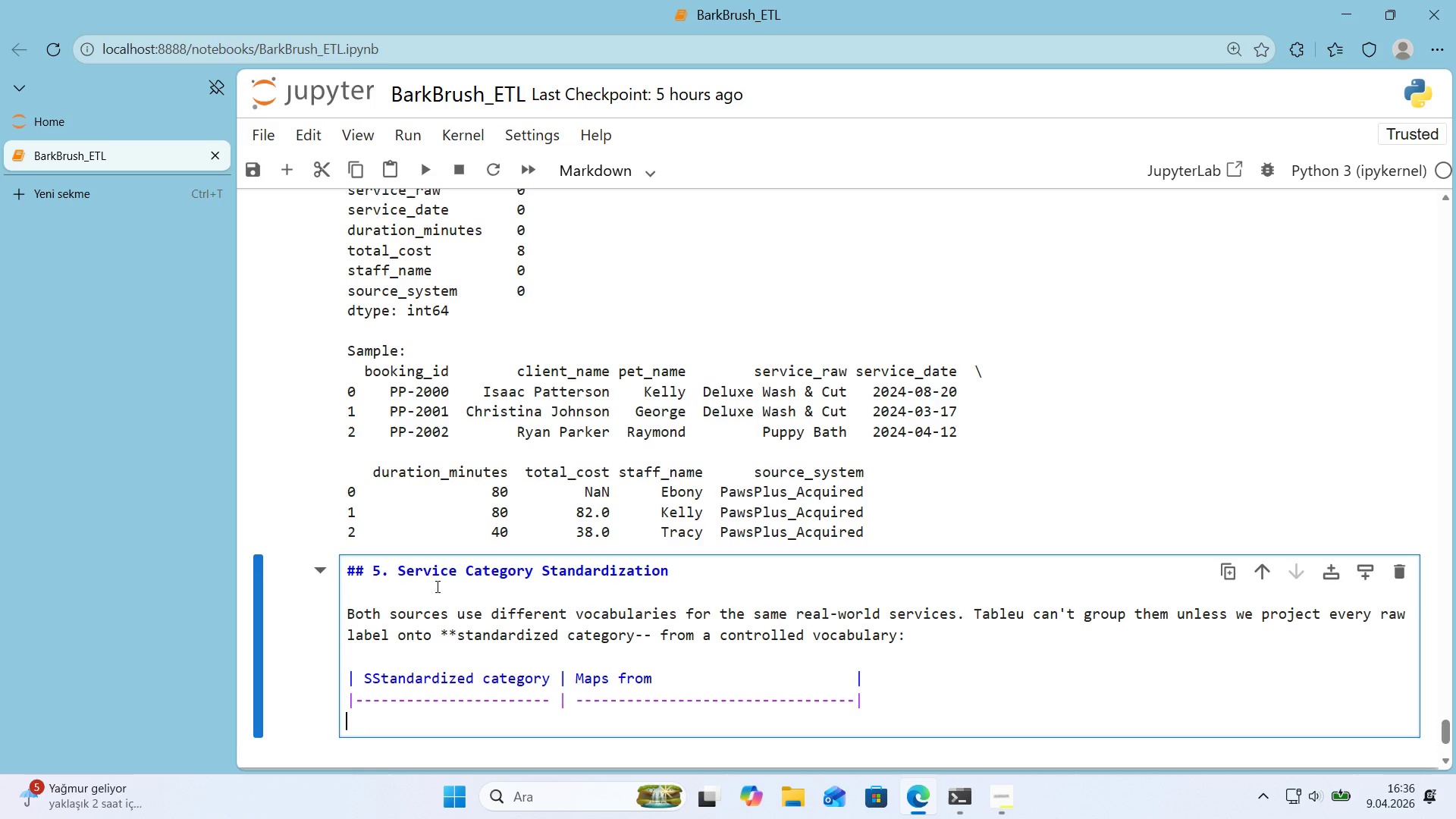 
key(Alt+Control+Minus)
 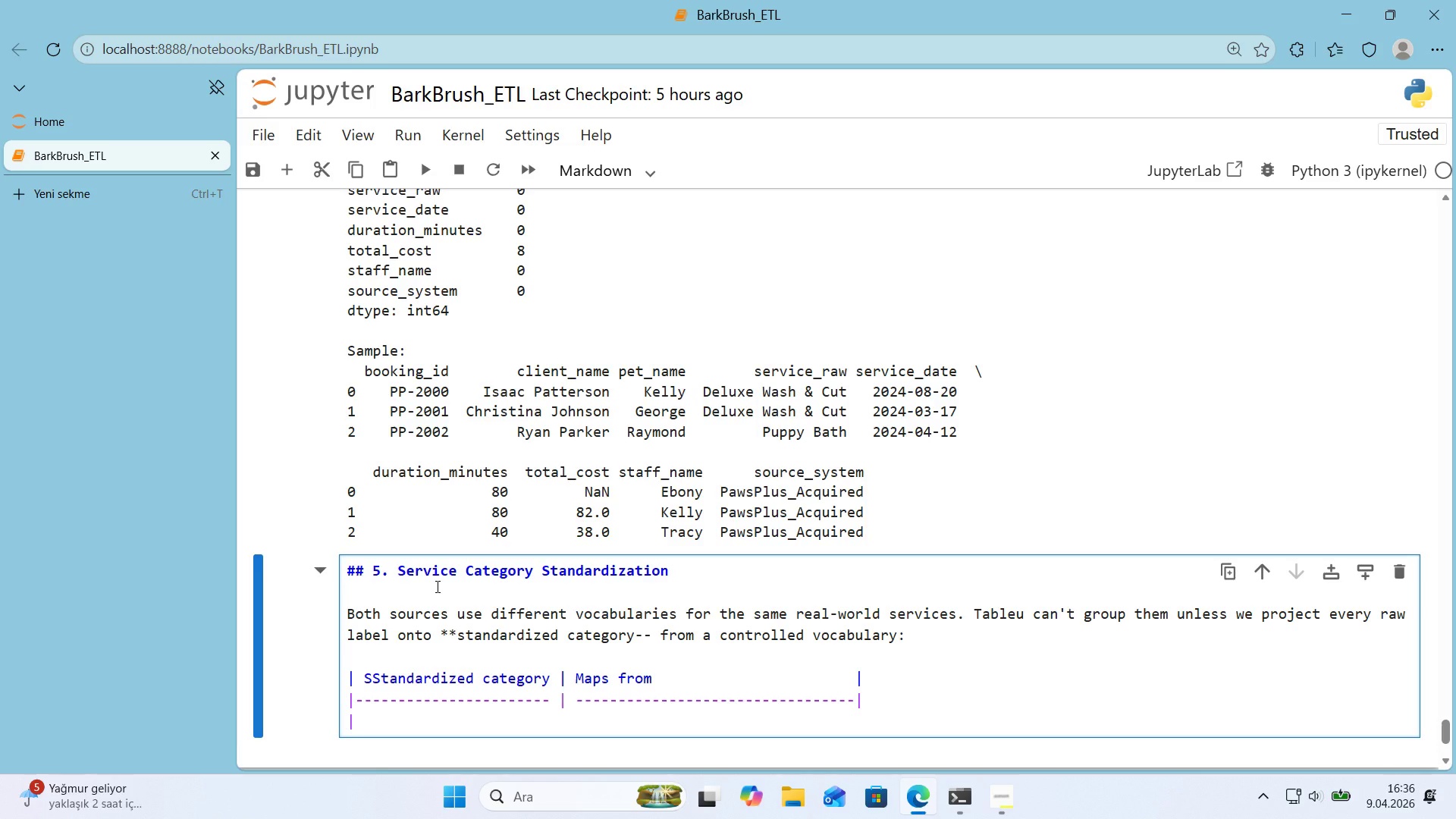 
type( --Gra)
key(Backspace)
key(Backspace)
key(Backspace)
type(Groom'ng**           )
 